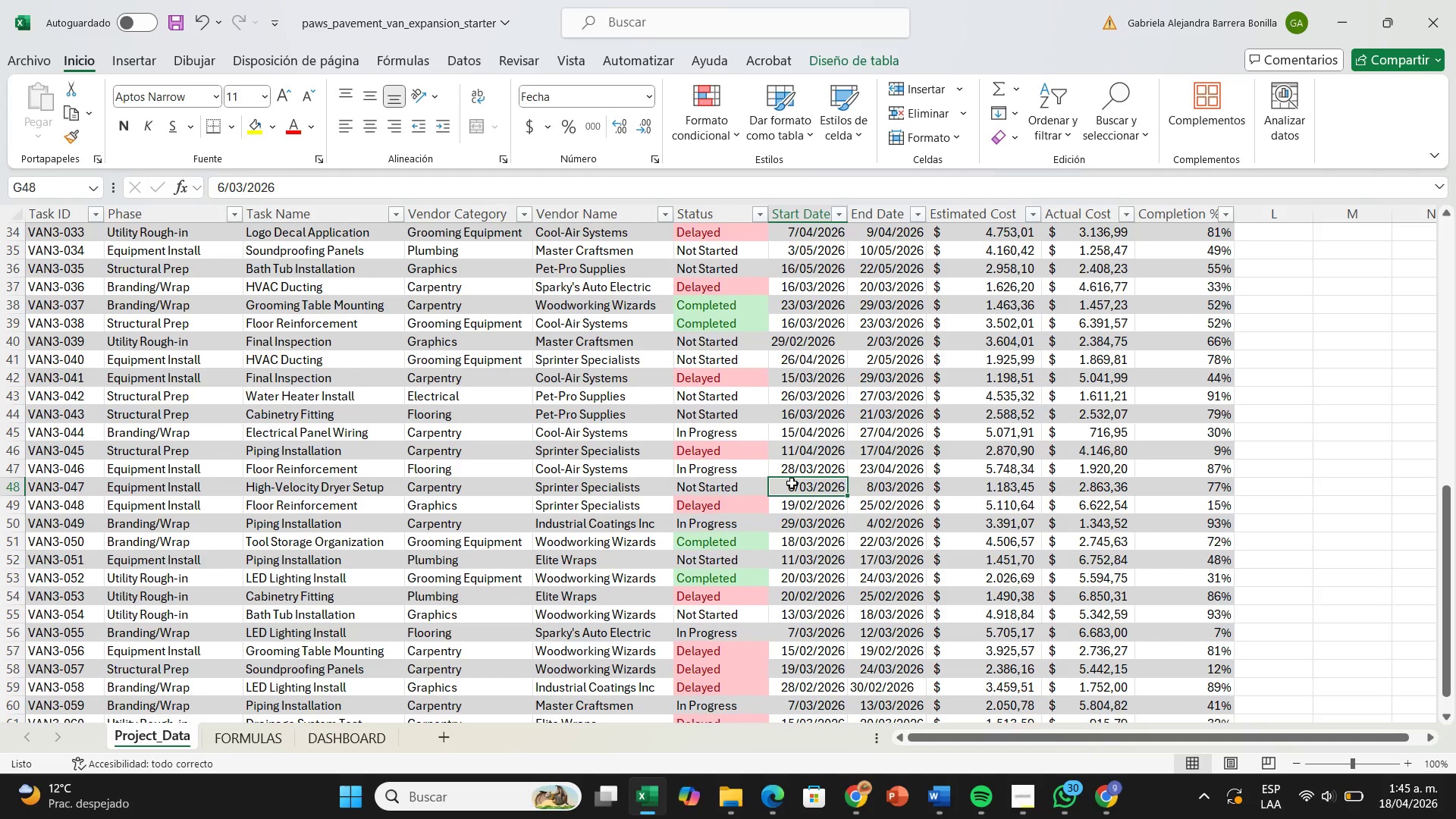 
double_click([792, 483])
 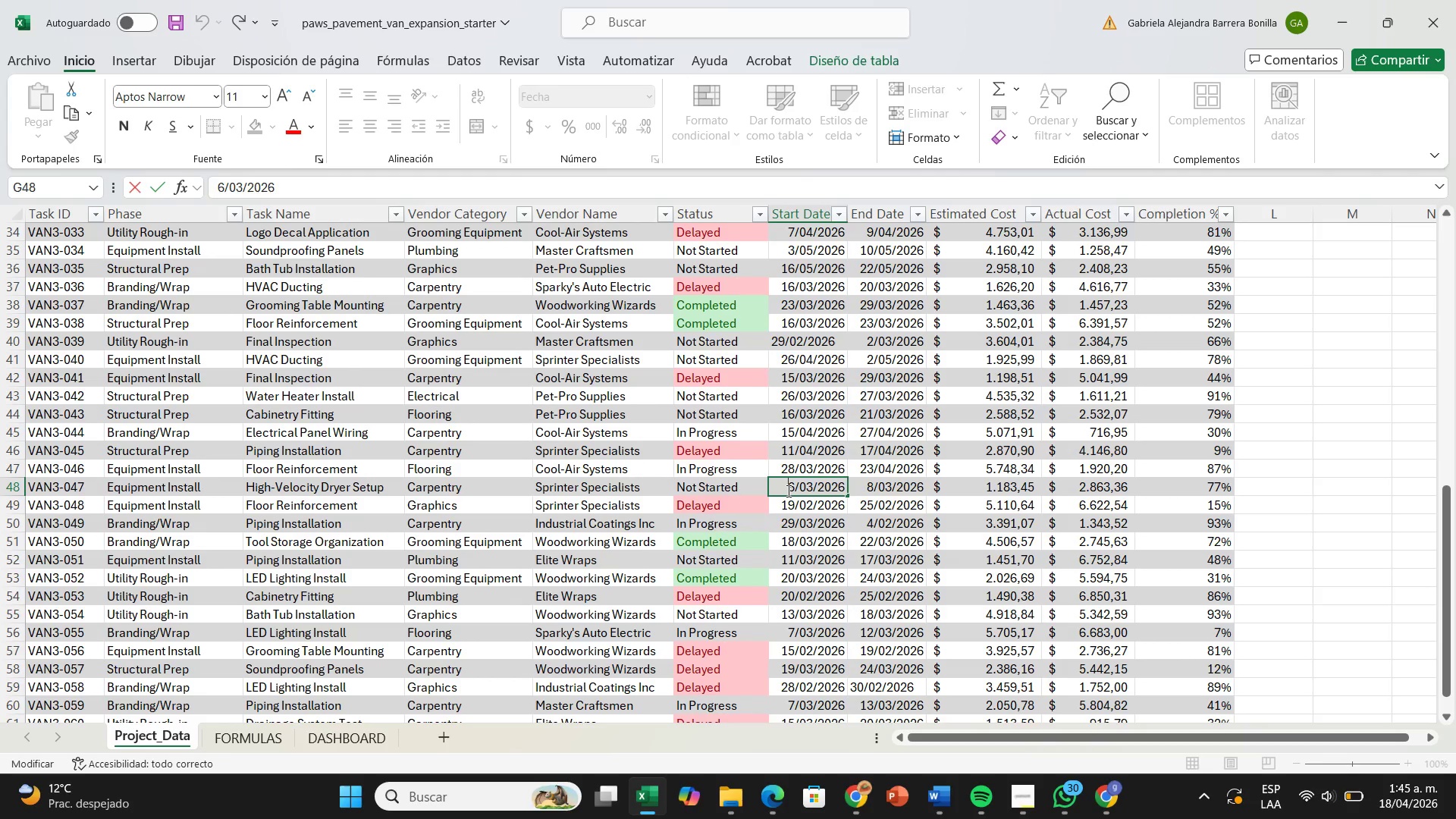 
key(2)
 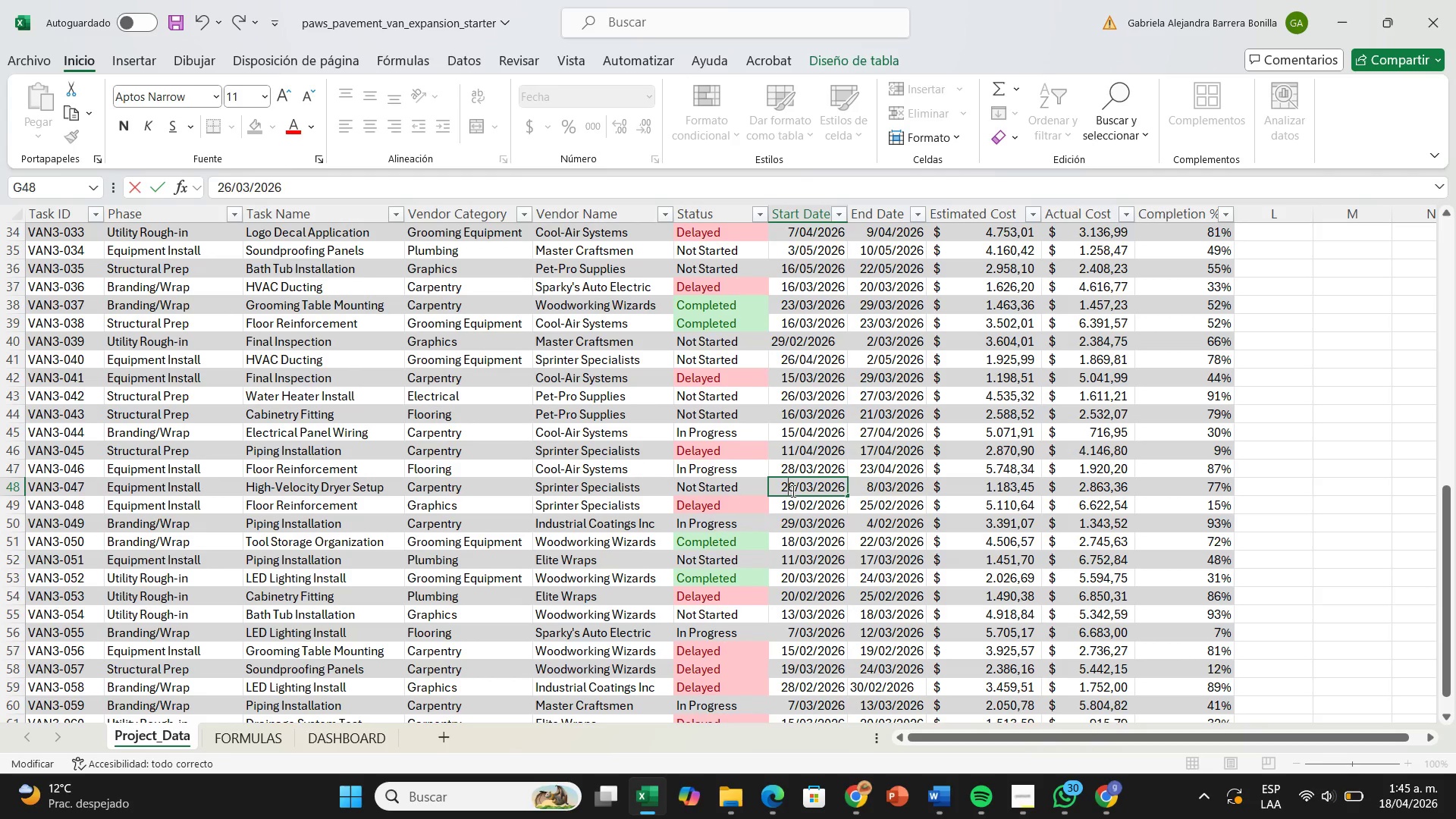 
key(ArrowRight)
 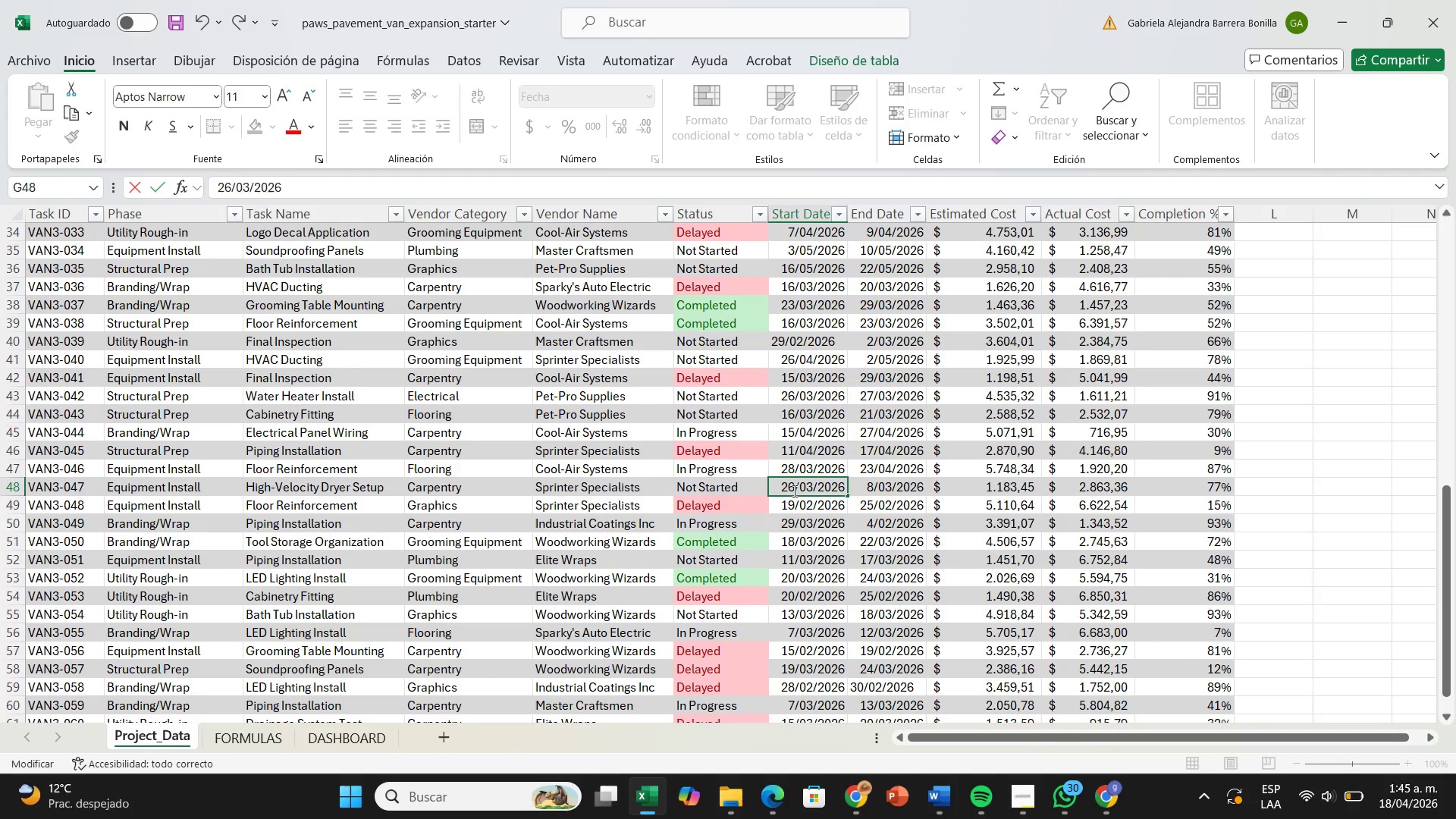 
key(ArrowRight)
 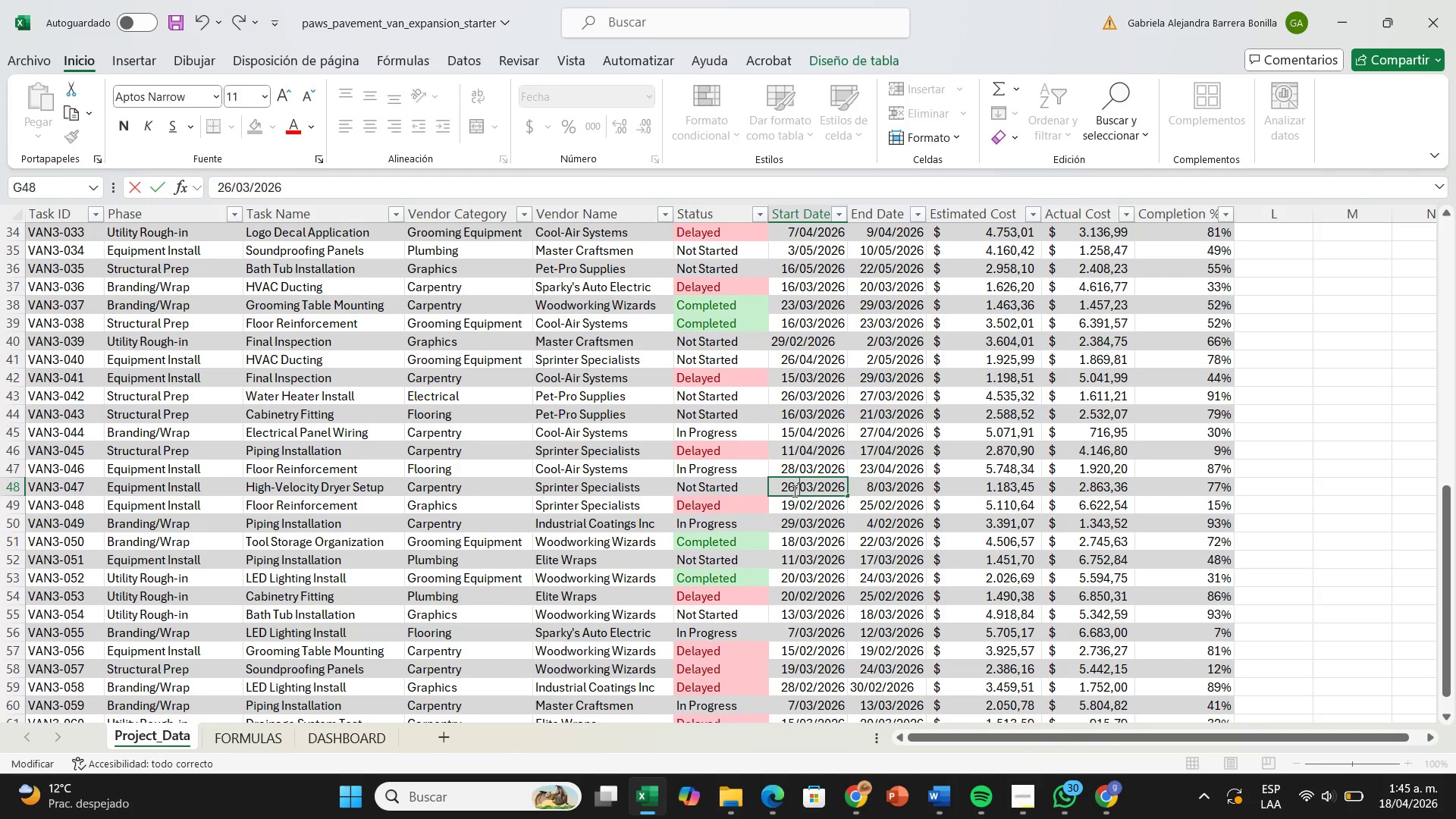 
key(ArrowRight)
 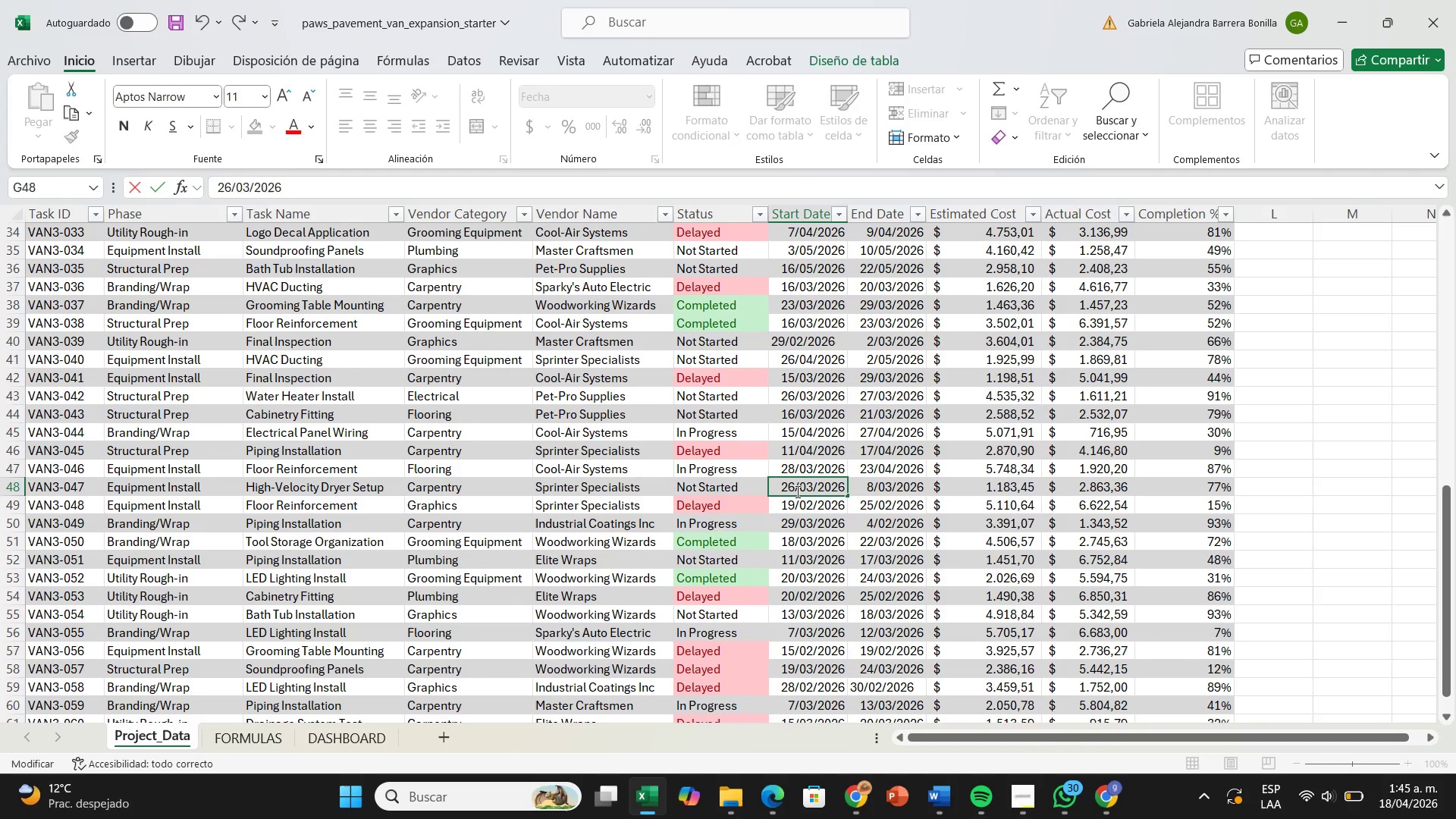 
key(ArrowRight)
 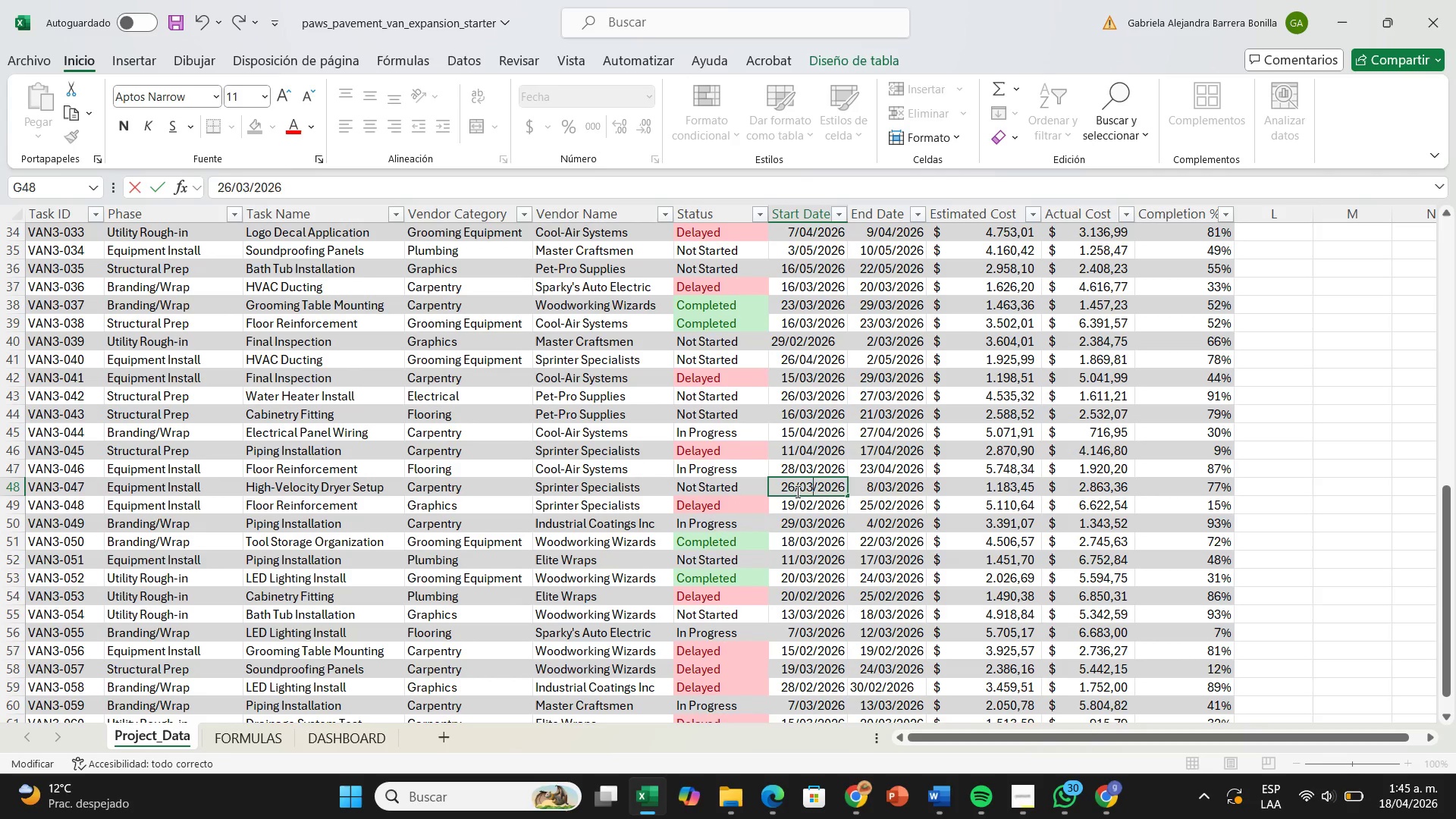 
key(Backspace)
 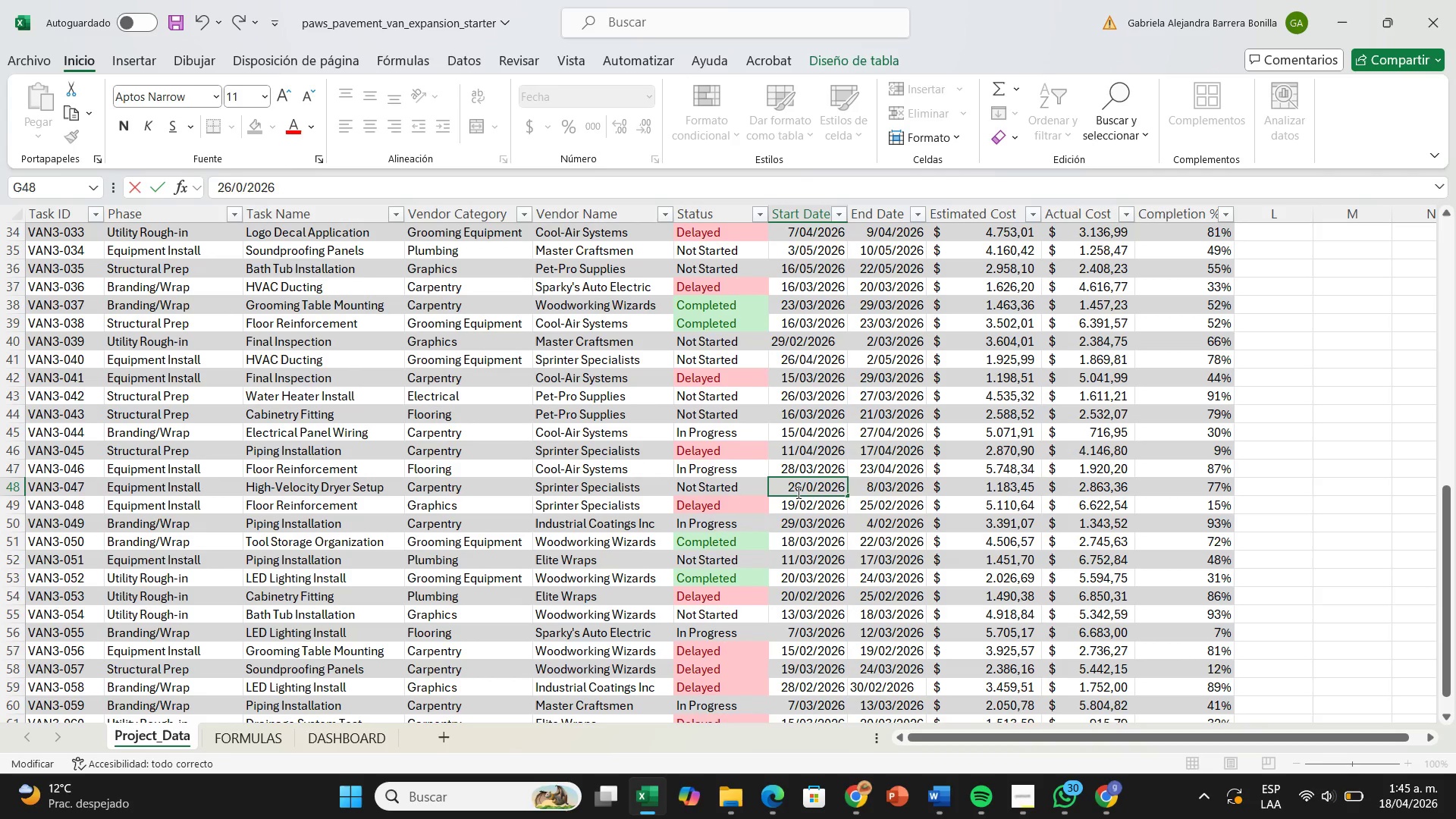 
key(4)
 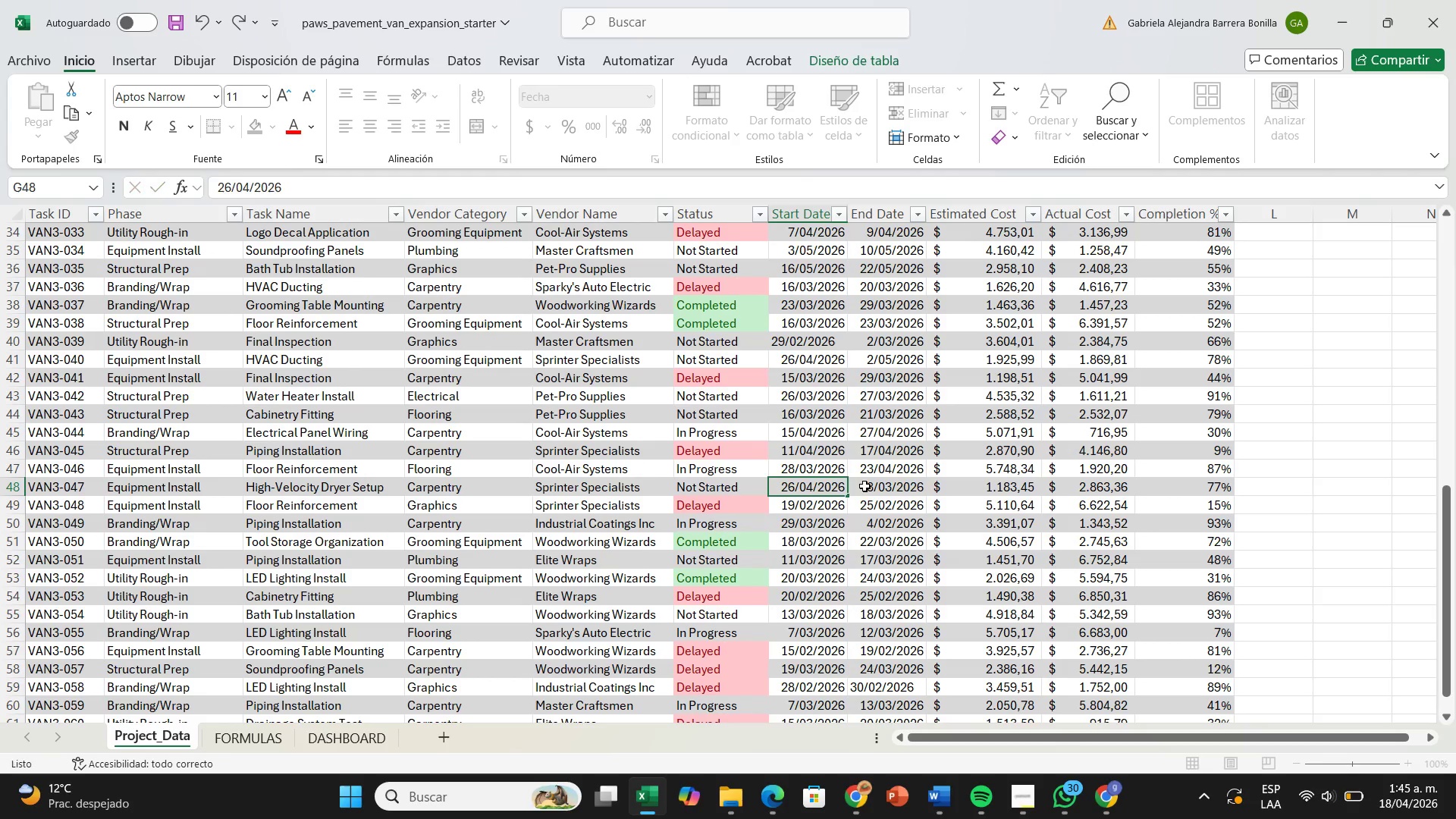 
double_click([864, 486])
 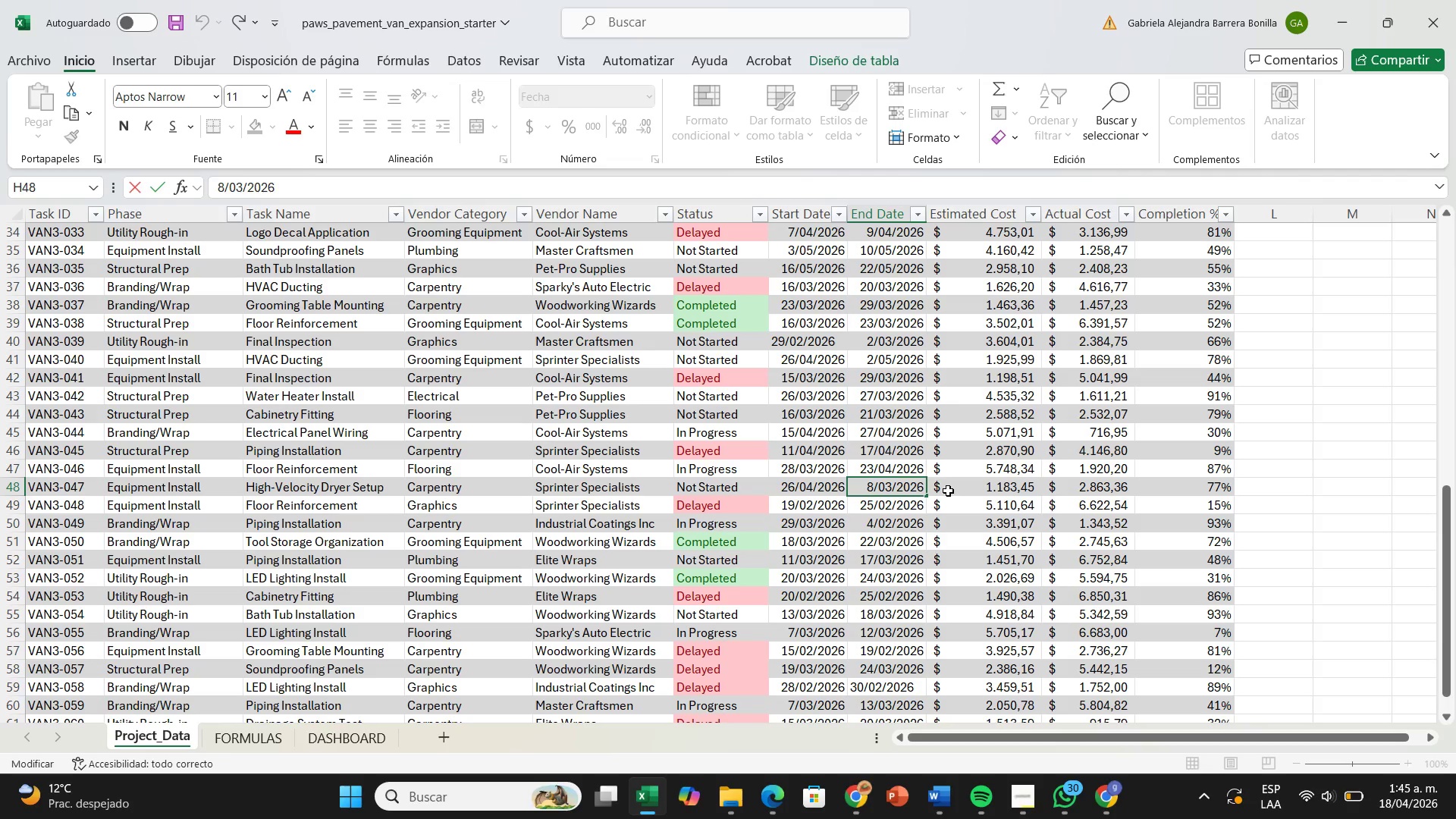 
wait(7.67)
 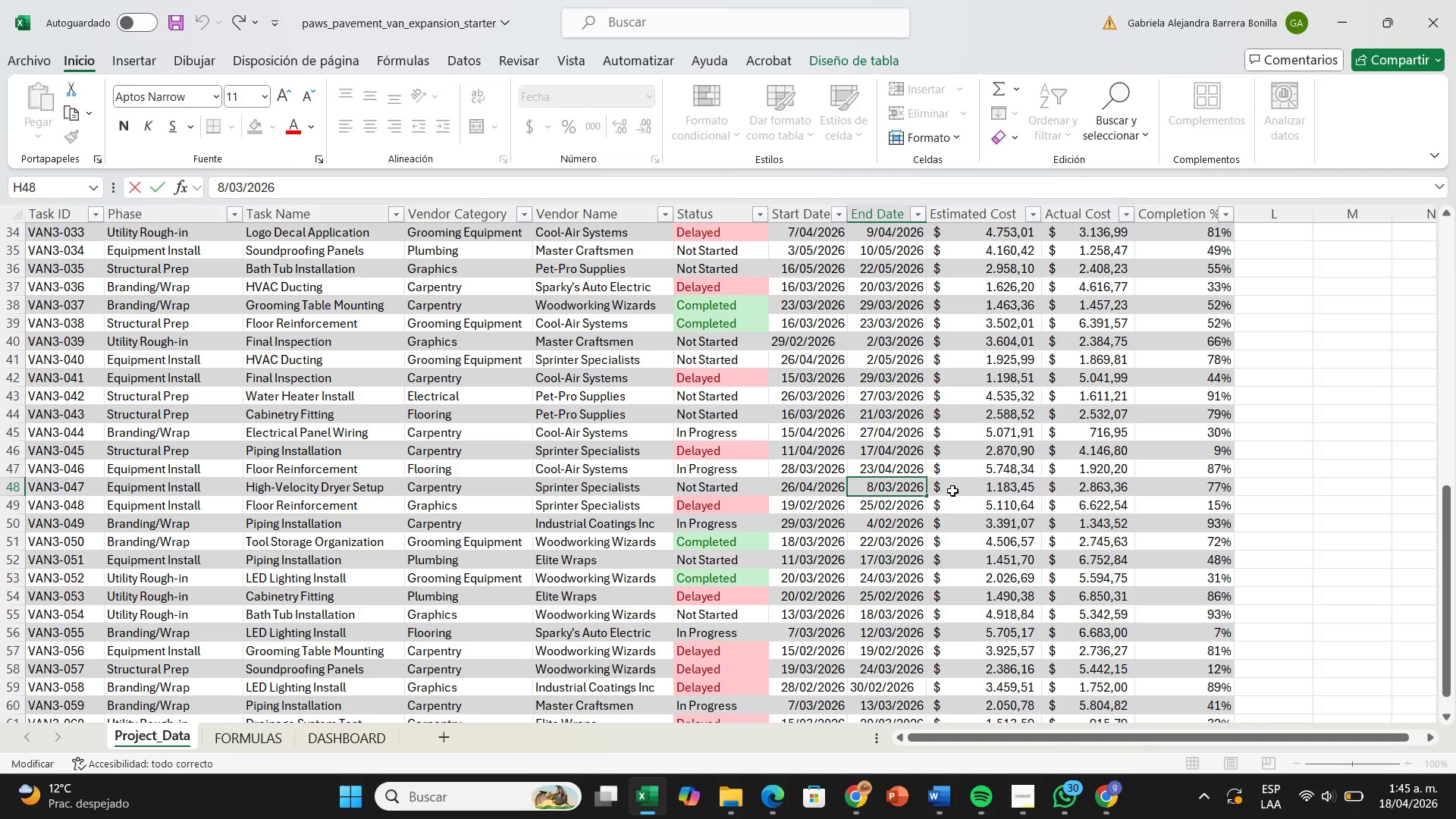 
key(2)
 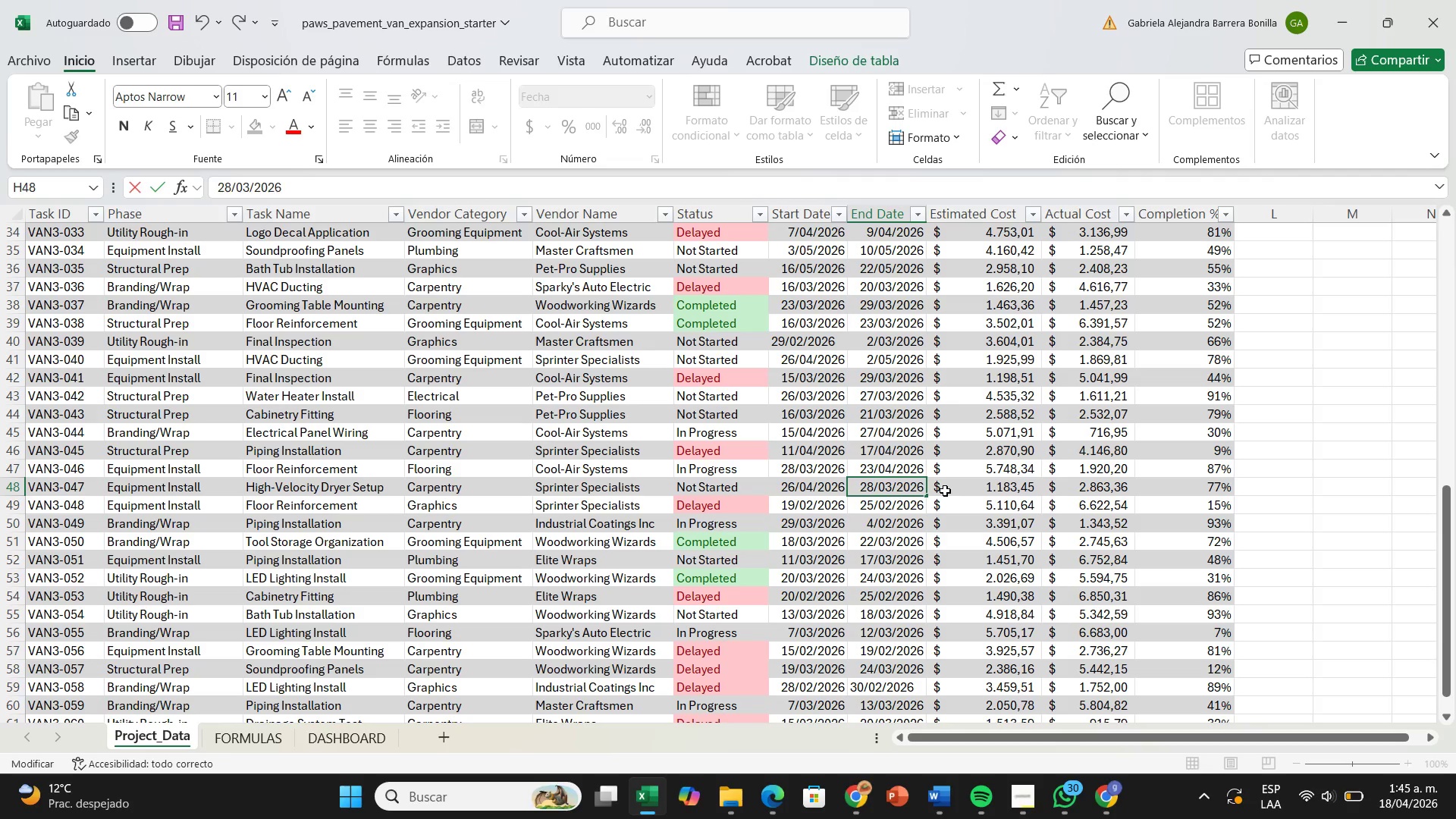 
key(ArrowRight)
 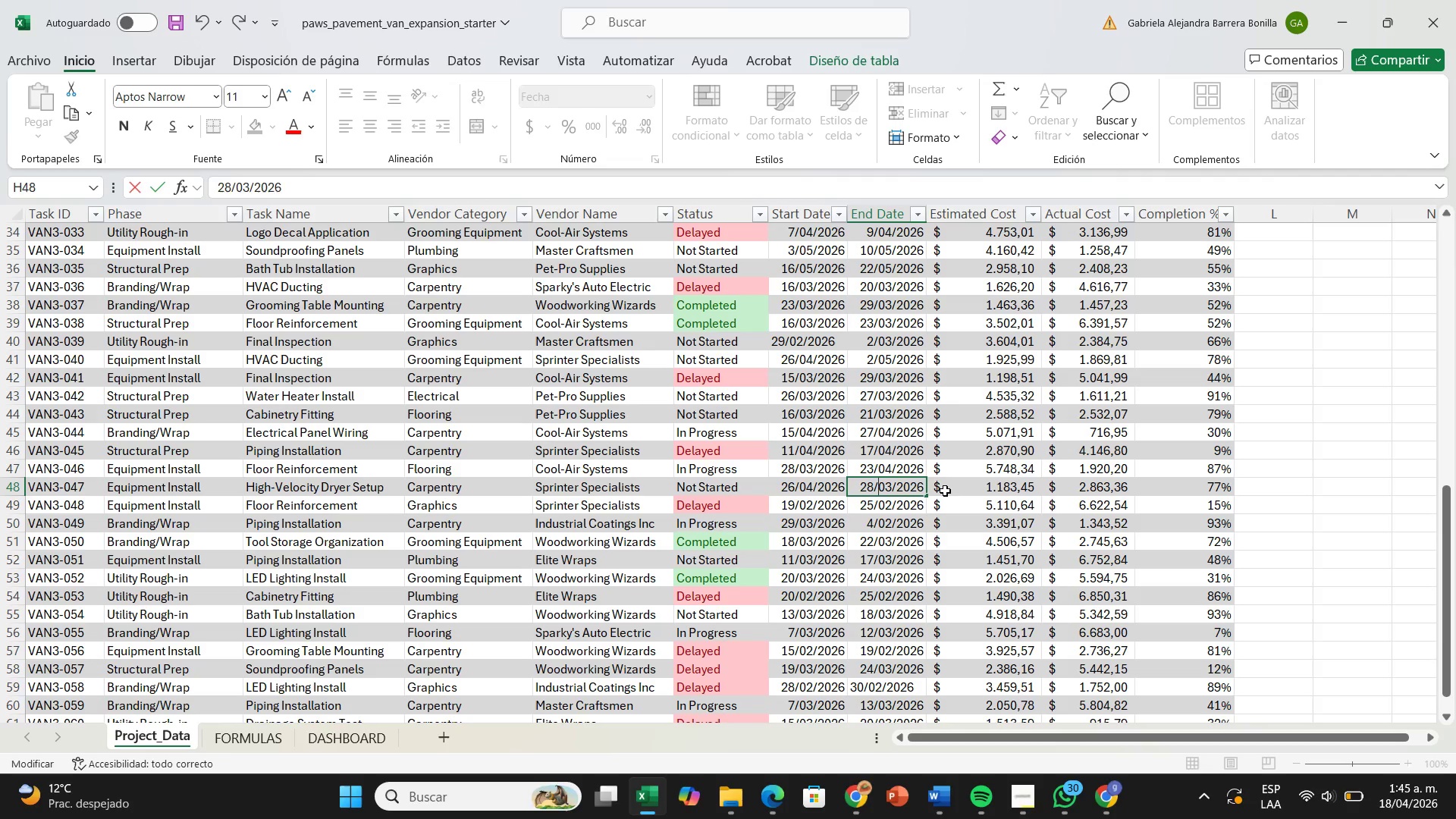 
key(ArrowRight)
 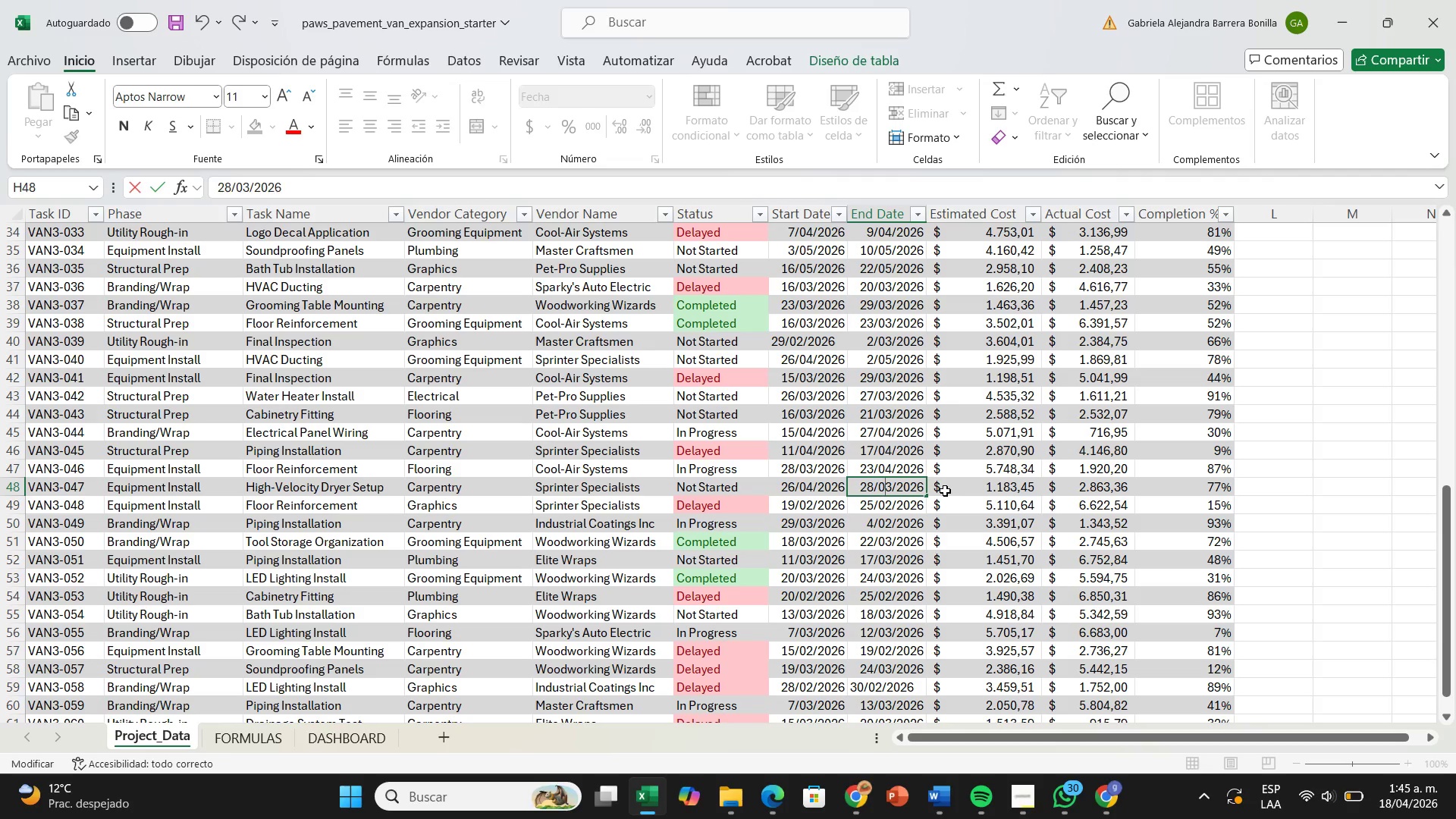 
key(ArrowRight)
 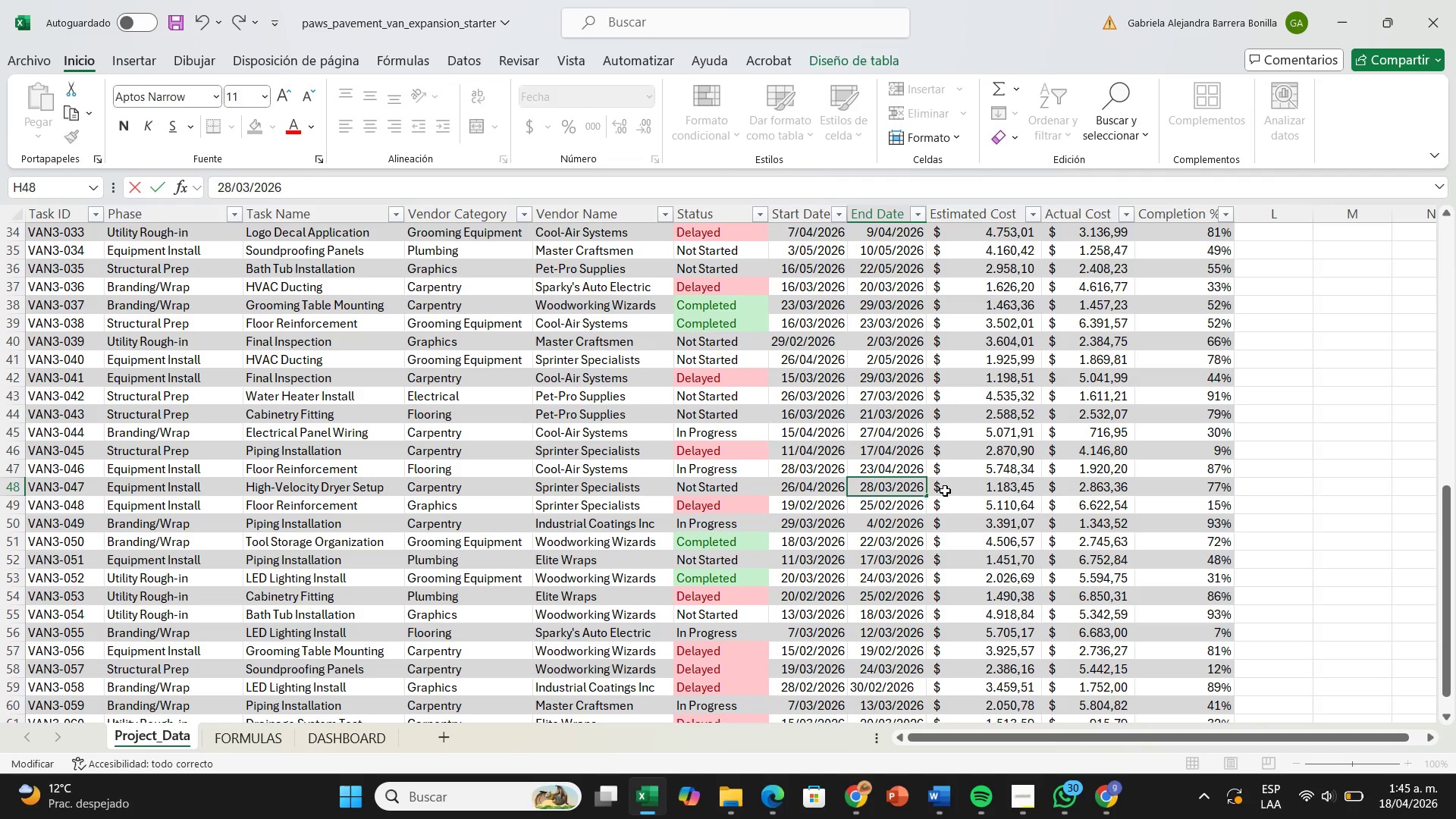 
key(ArrowRight)
 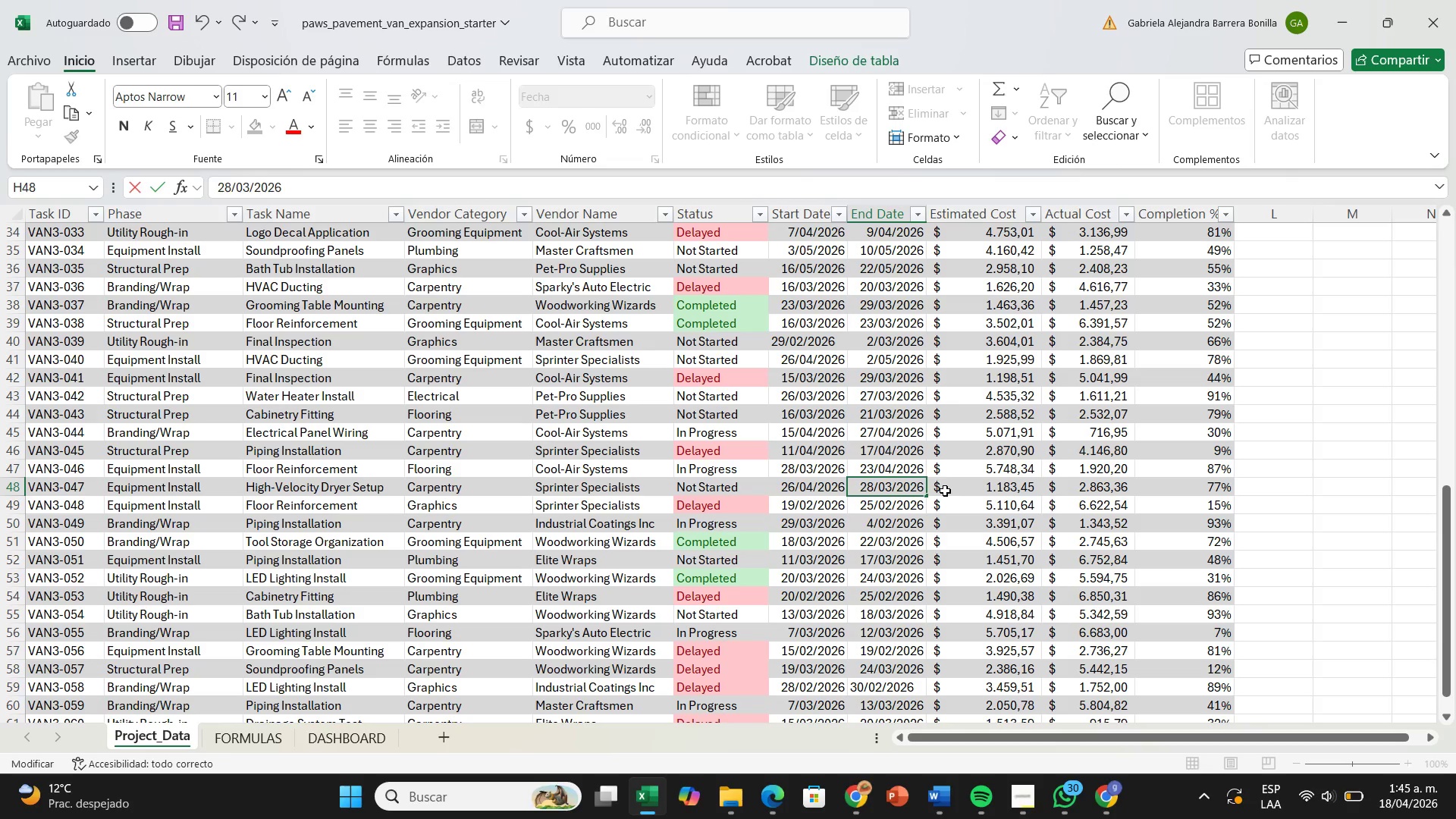 
key(Backspace)
 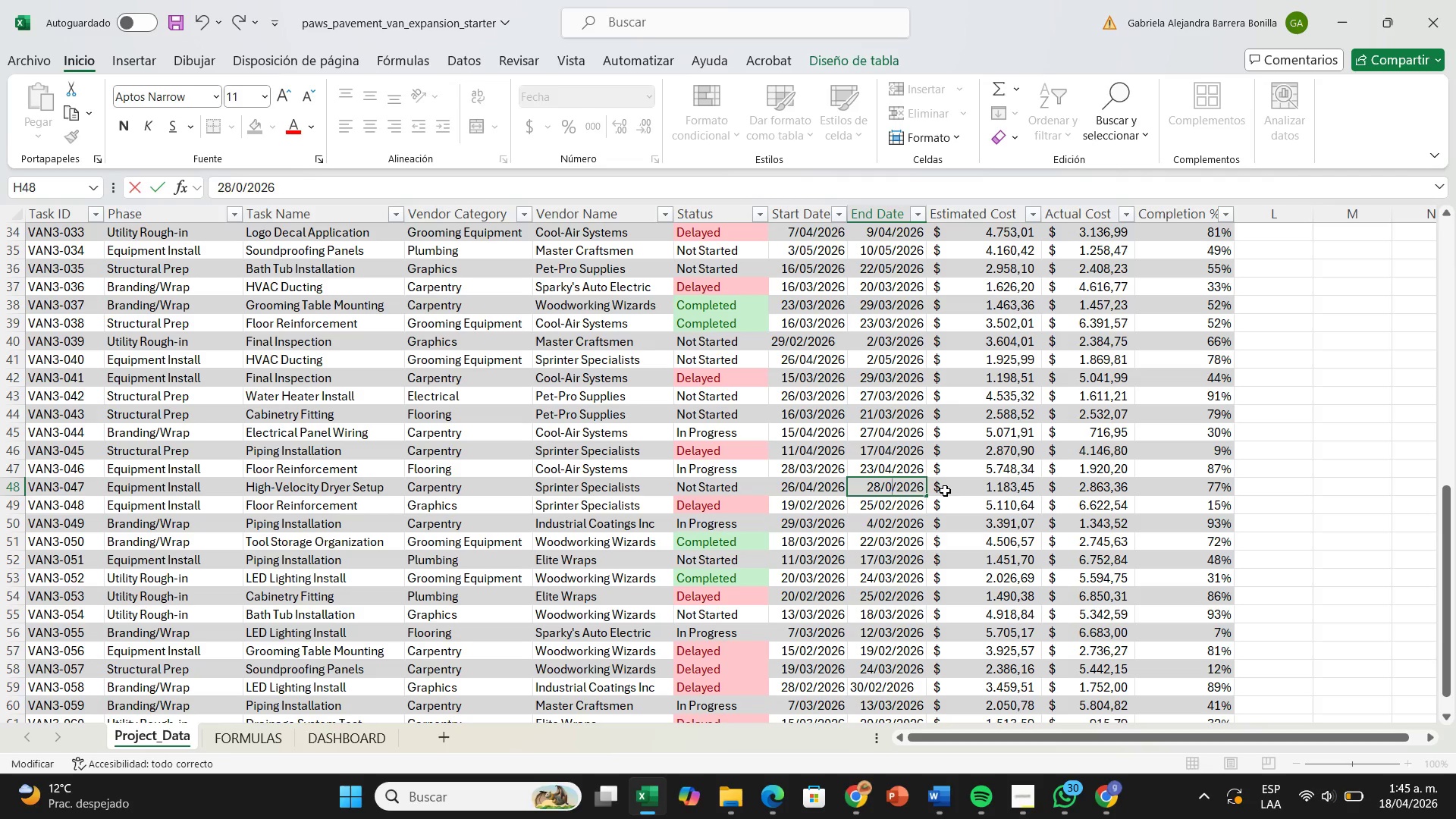 
key(4)
 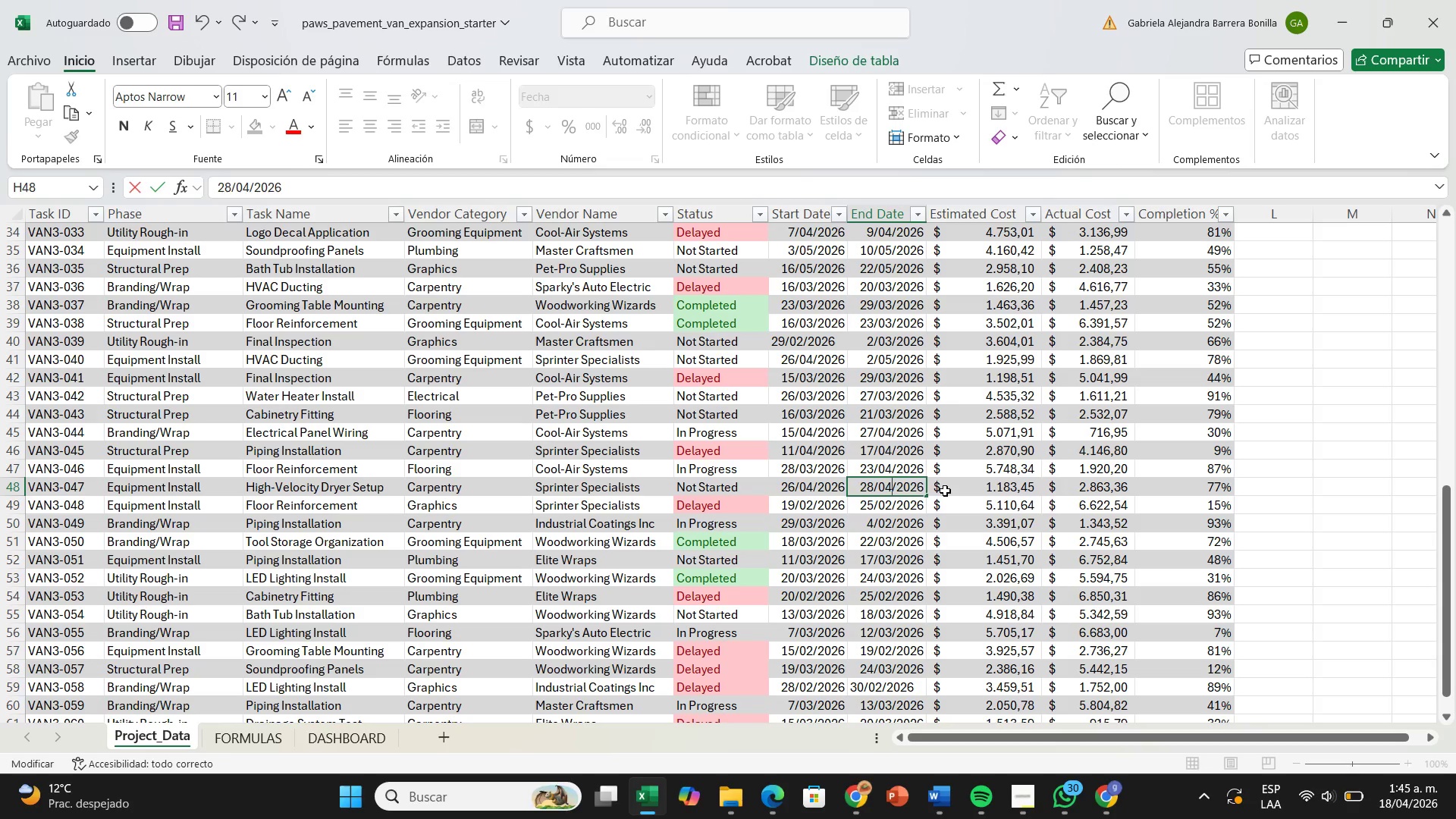 
left_click([945, 491])
 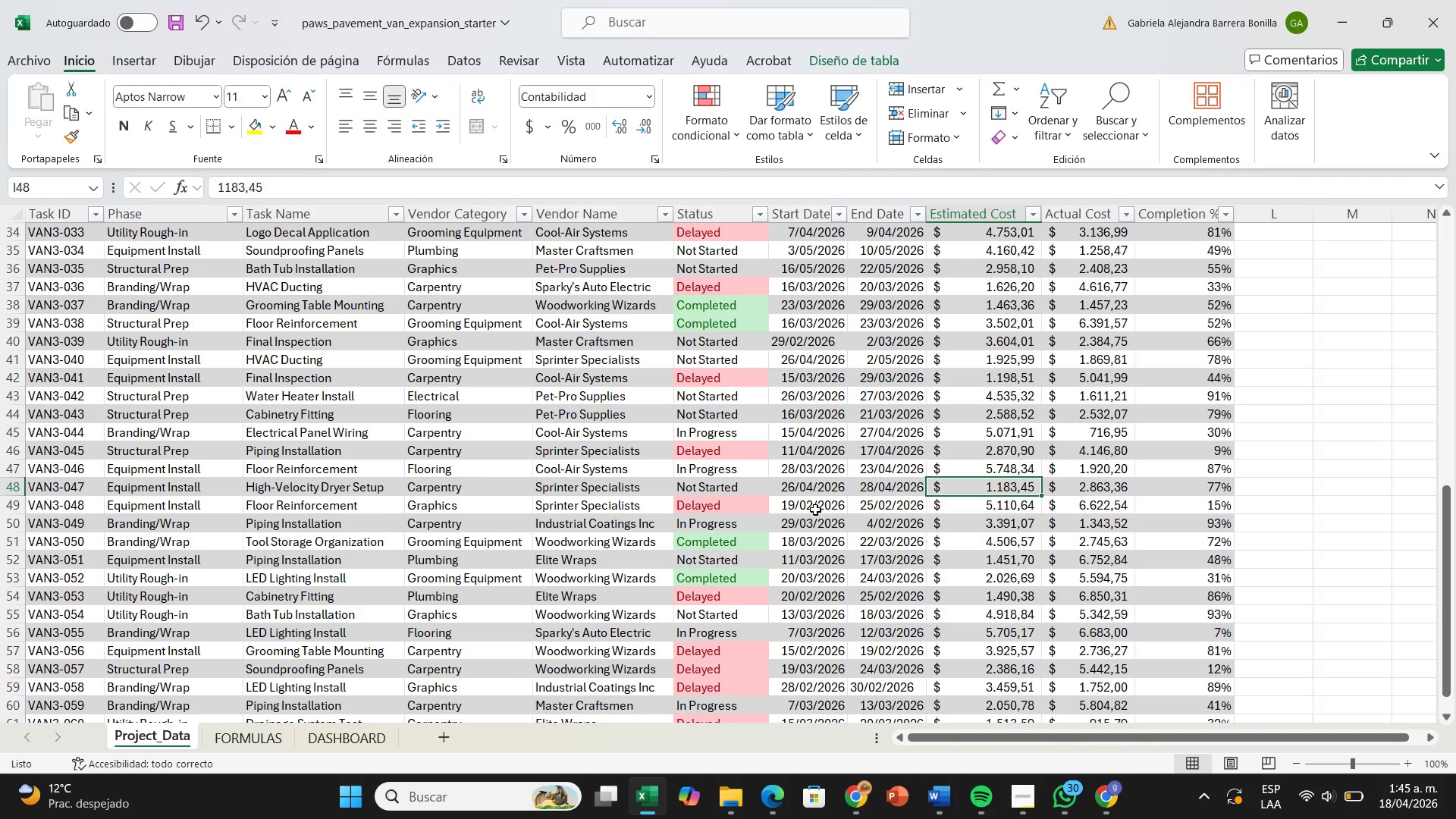 
double_click([809, 507])
 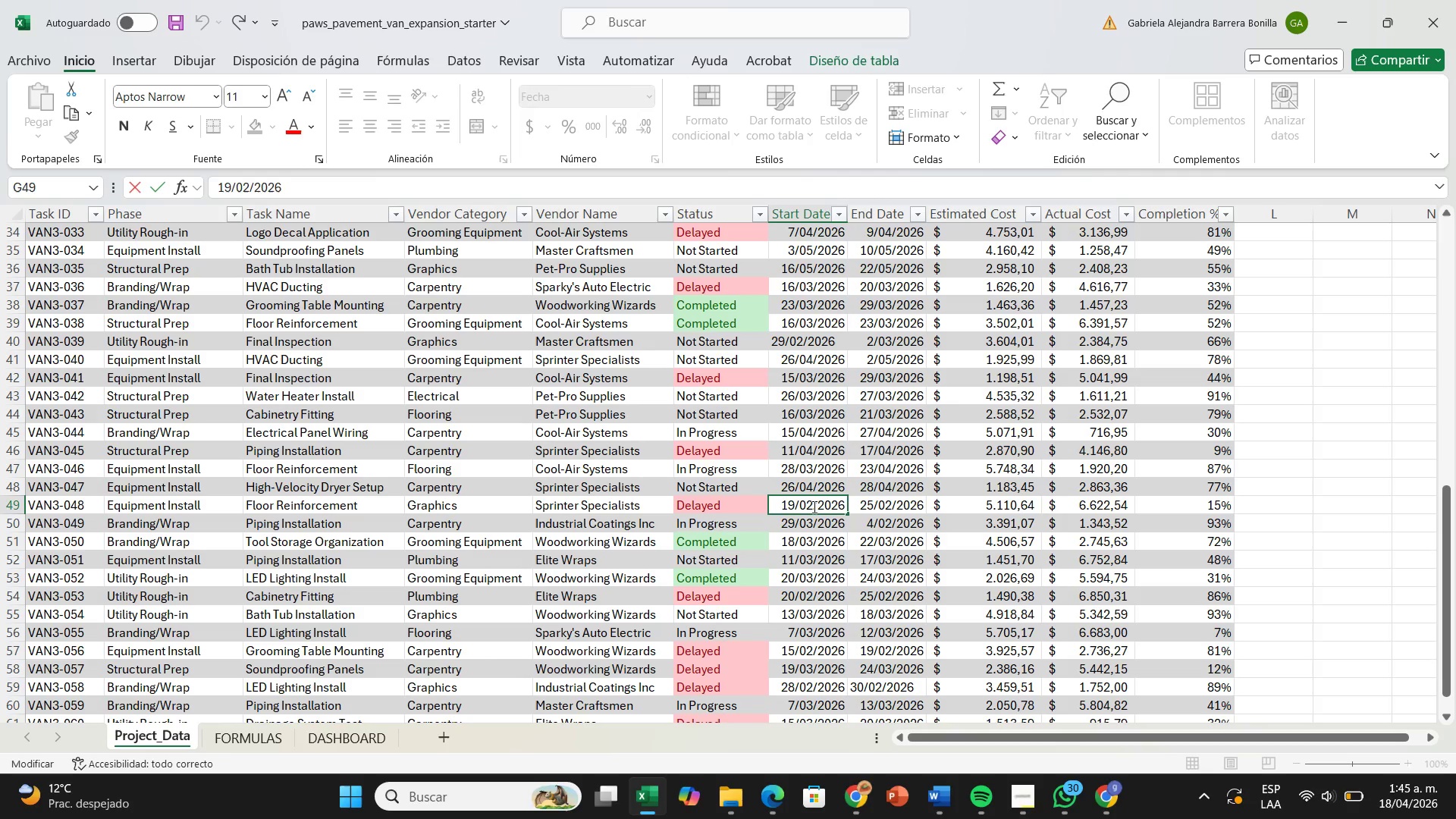 
left_click([813, 507])
 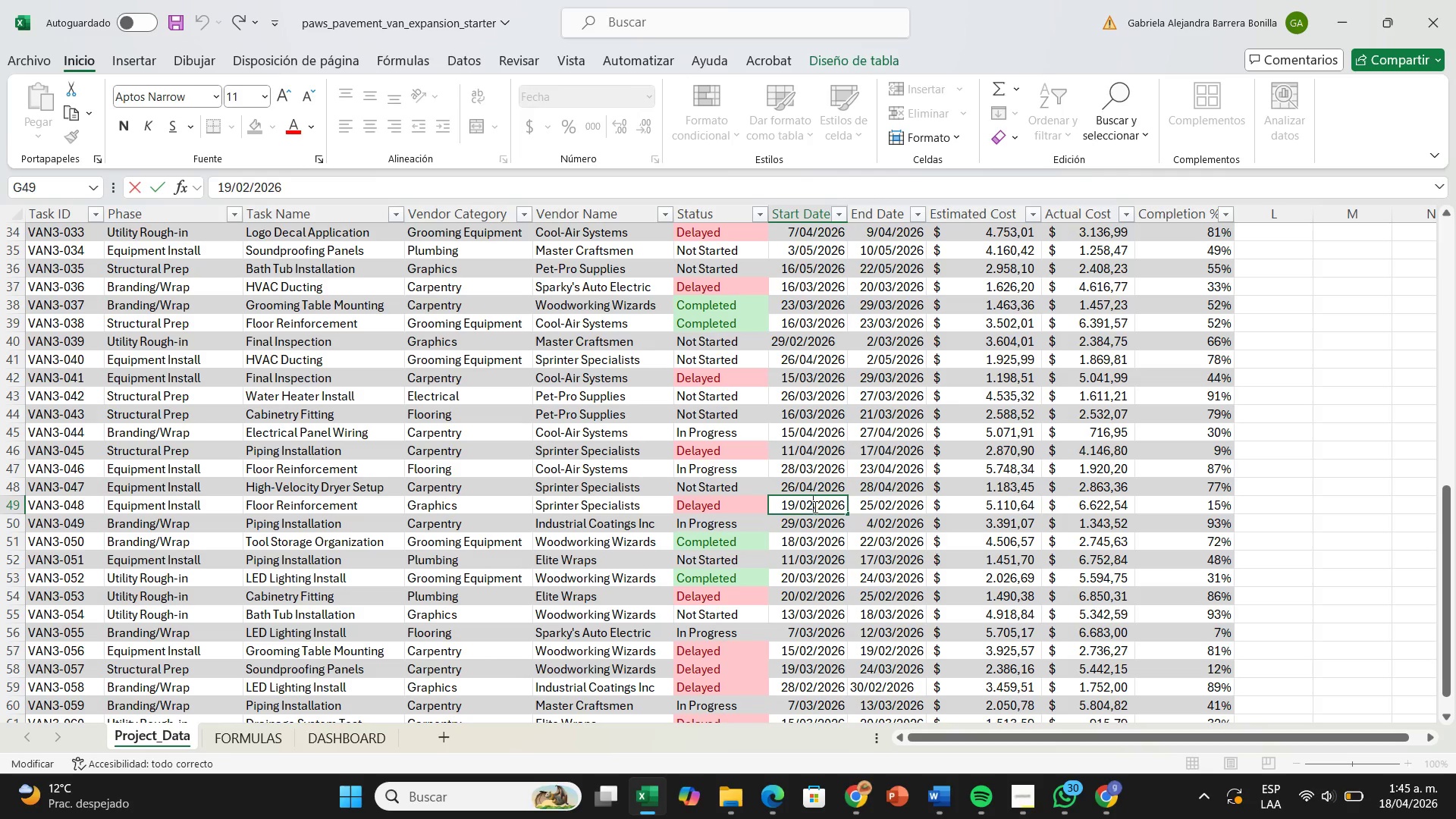 
key(Backspace)
 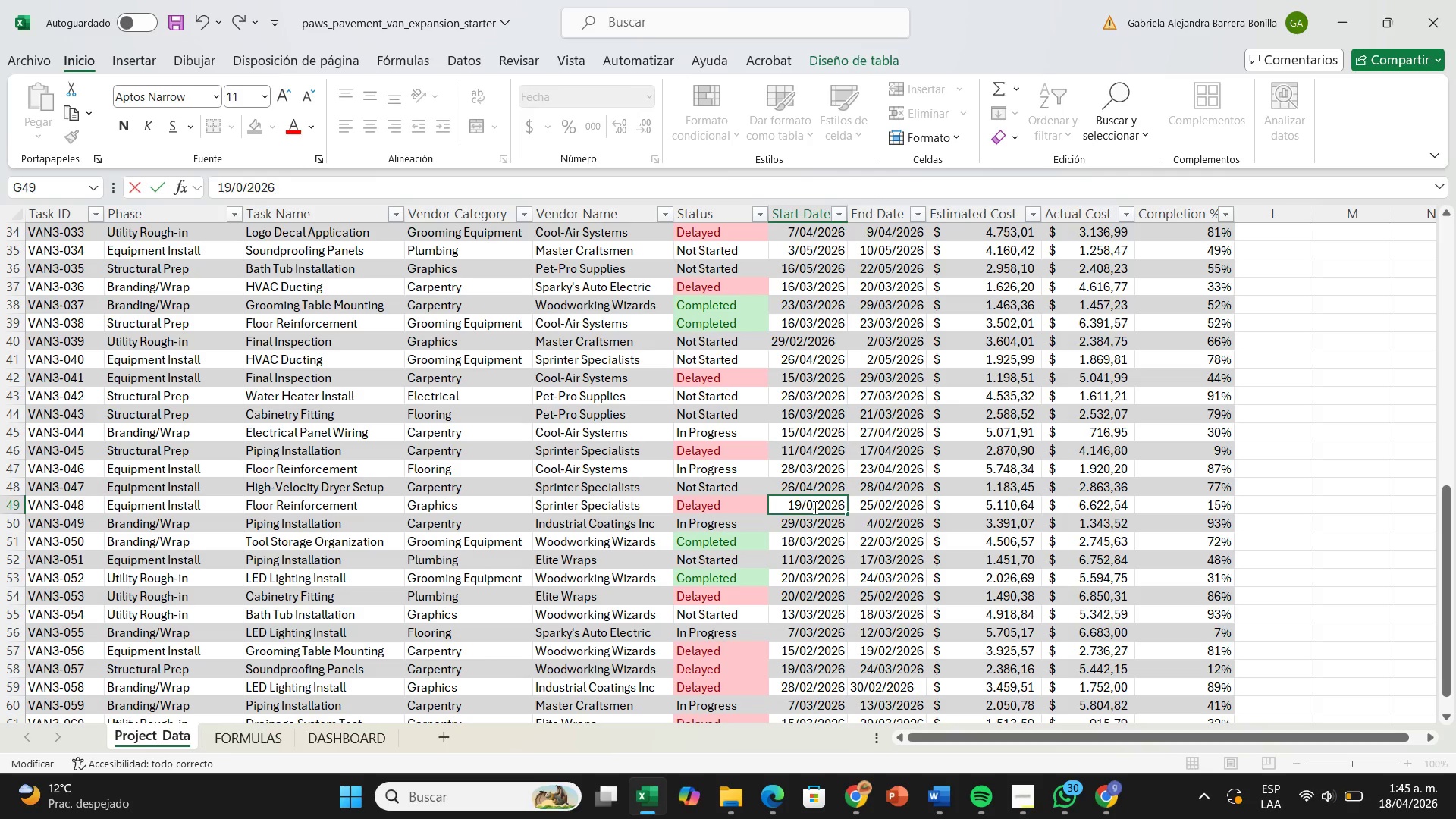 
key(3)
 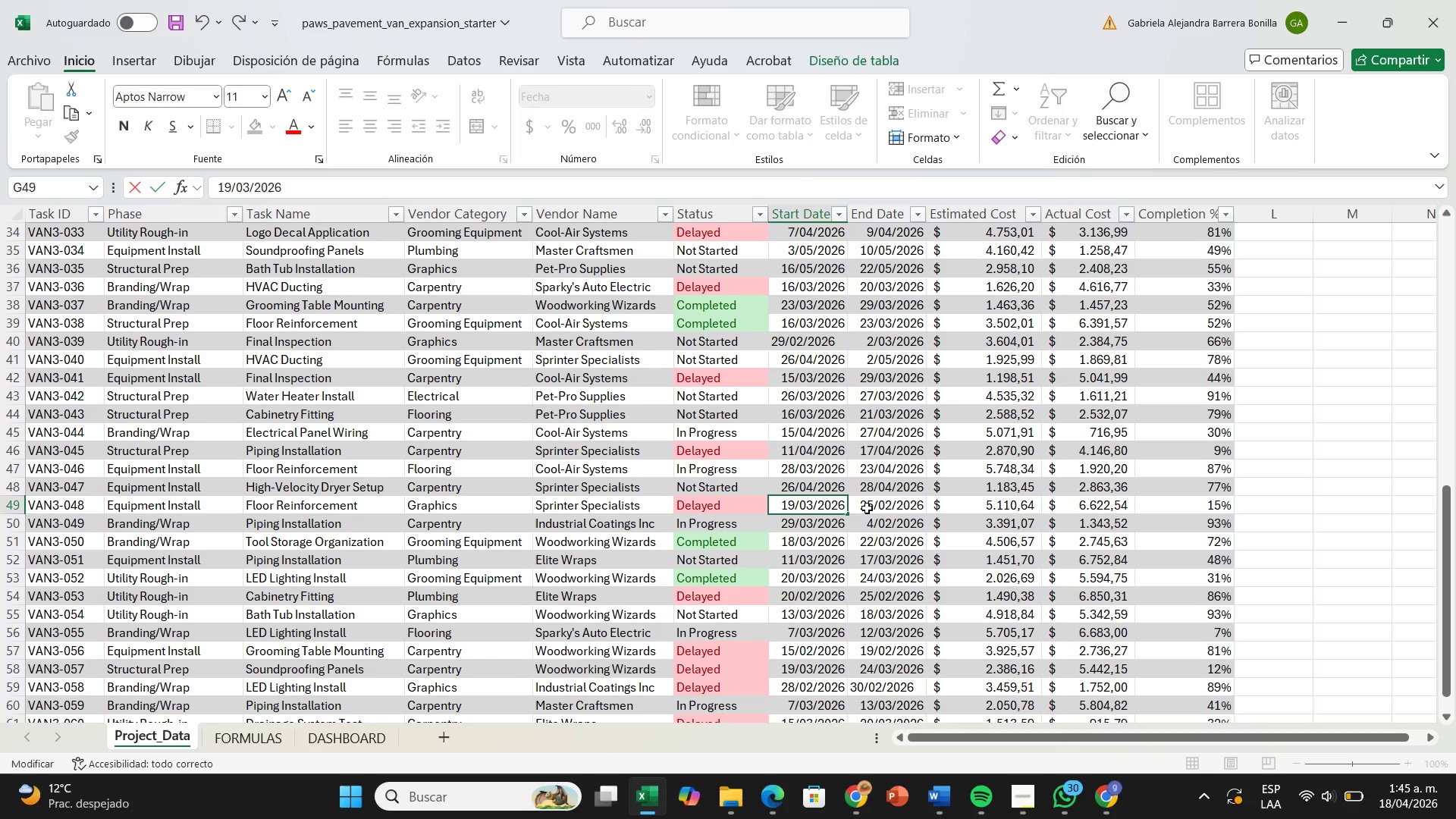 
left_click([867, 508])
 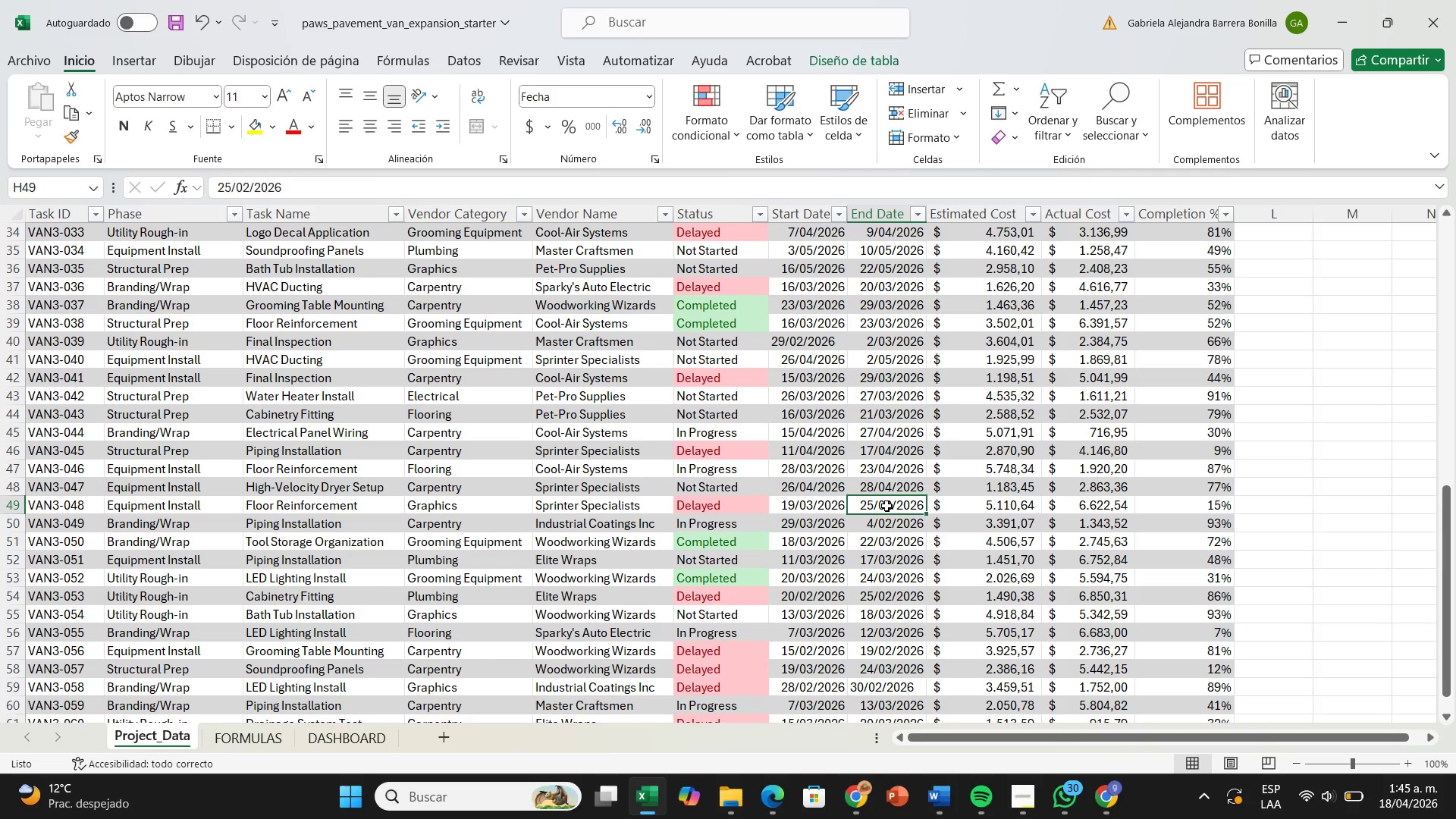 
double_click([886, 506])
 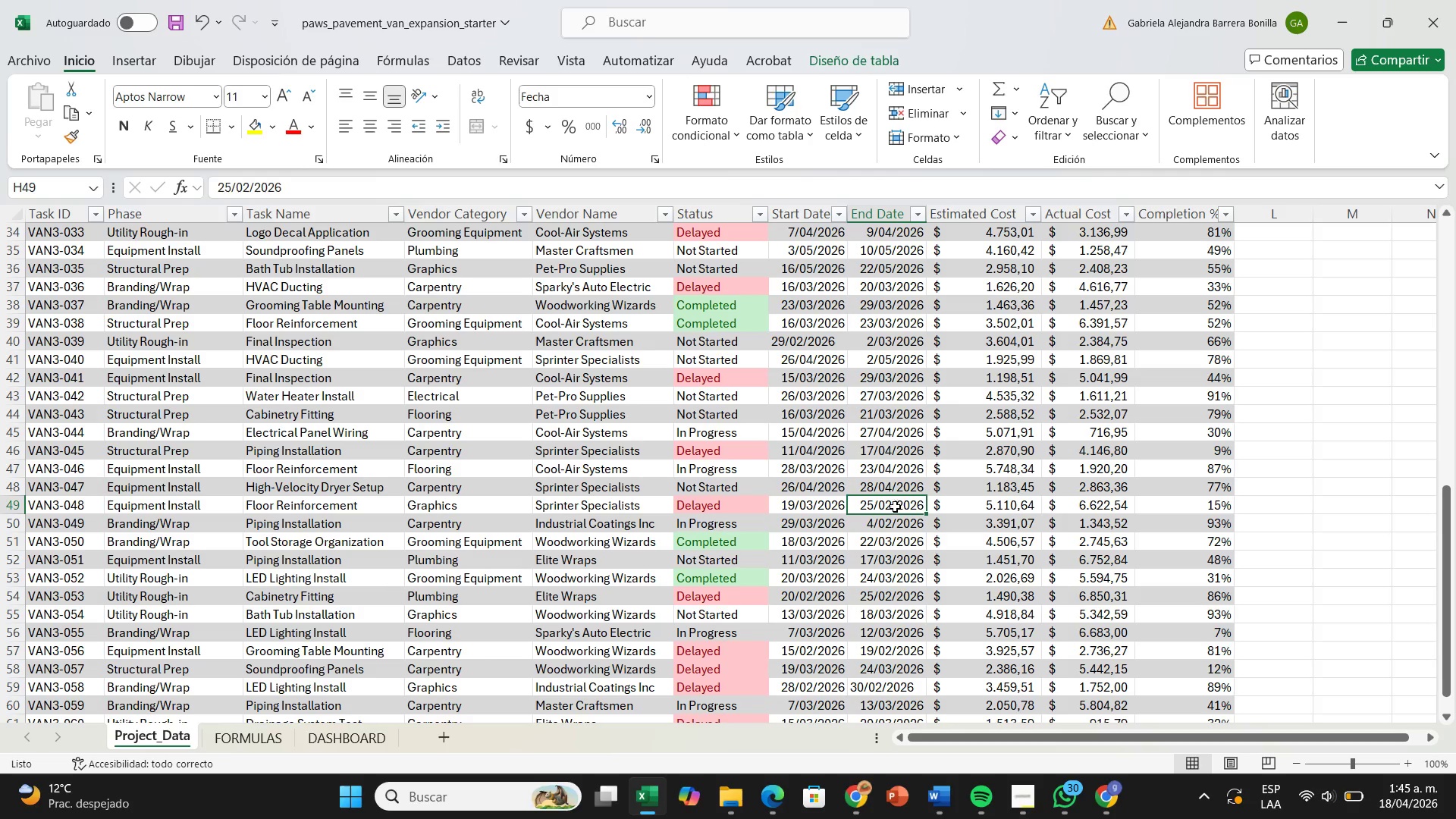 
double_click([895, 507])
 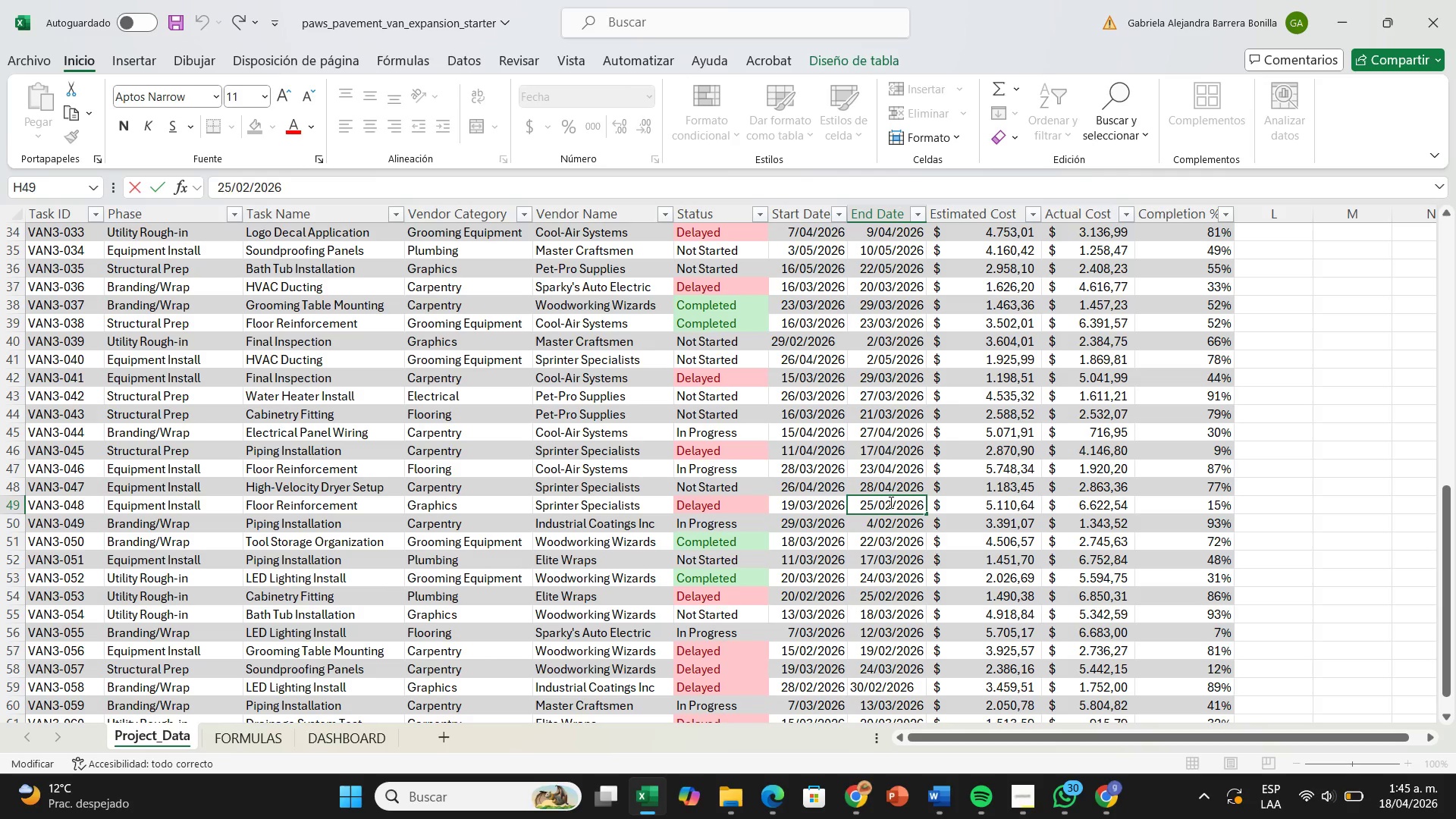 
left_click([890, 502])
 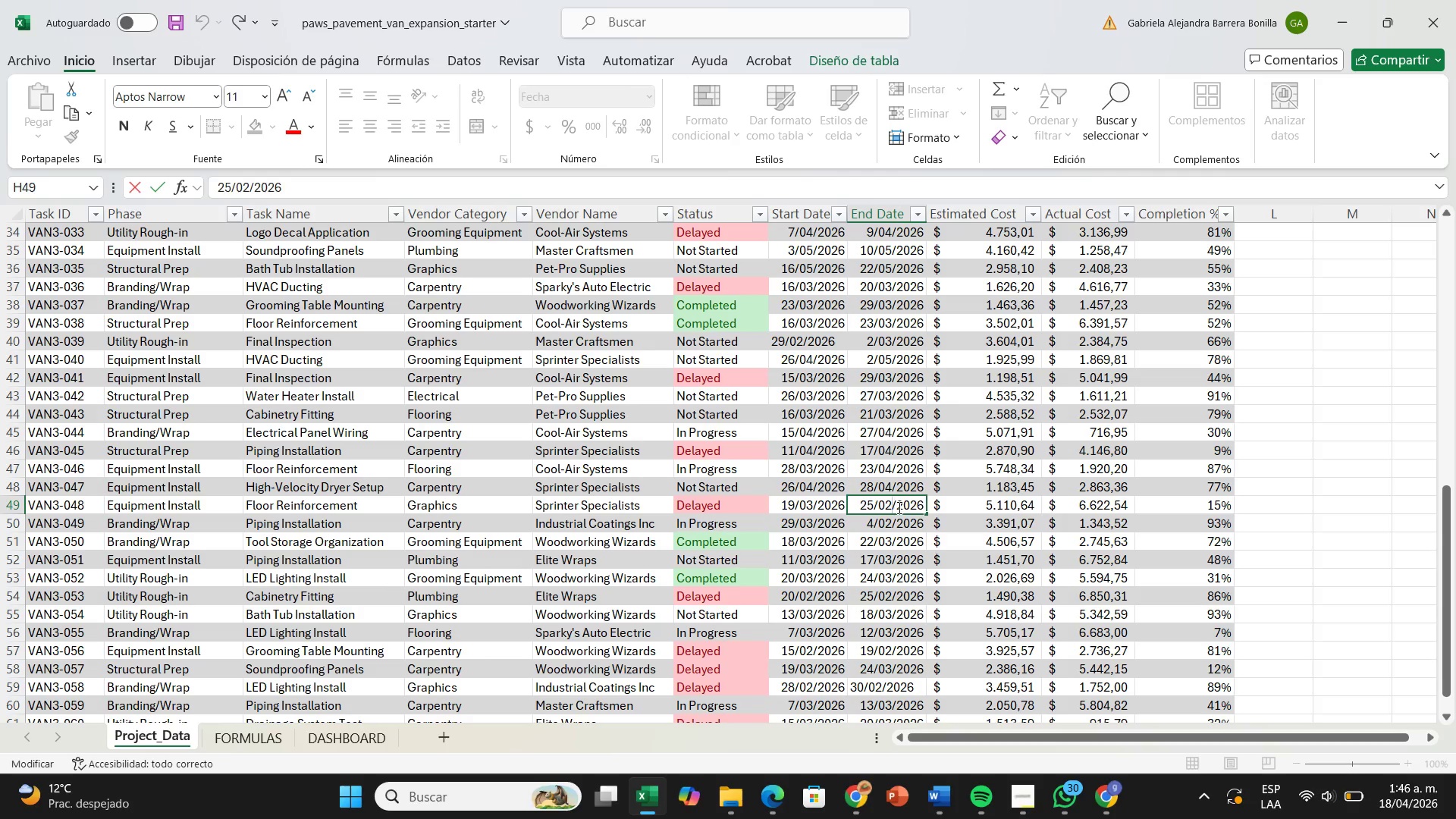 
key(Backspace)
 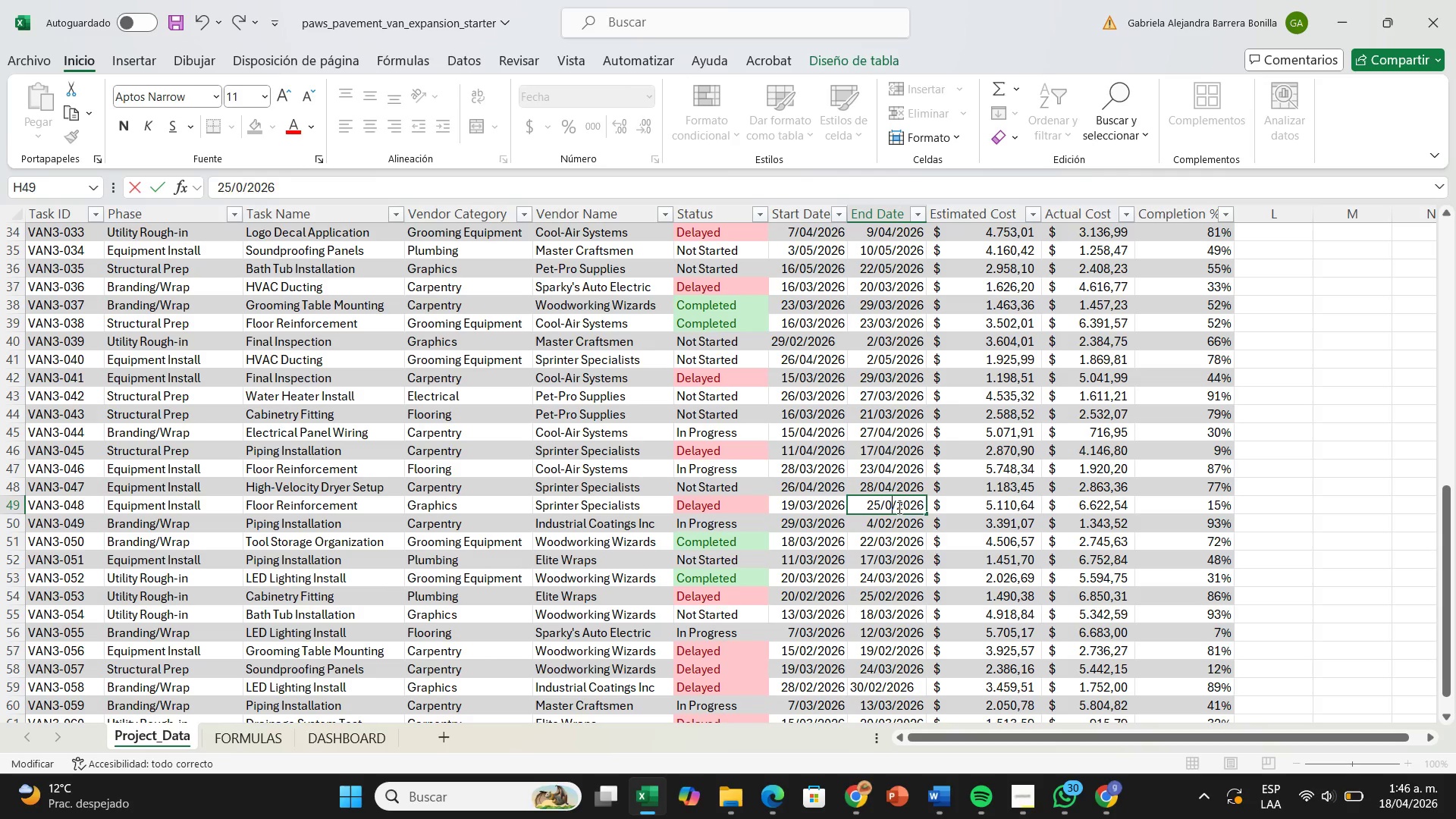 
key(4)
 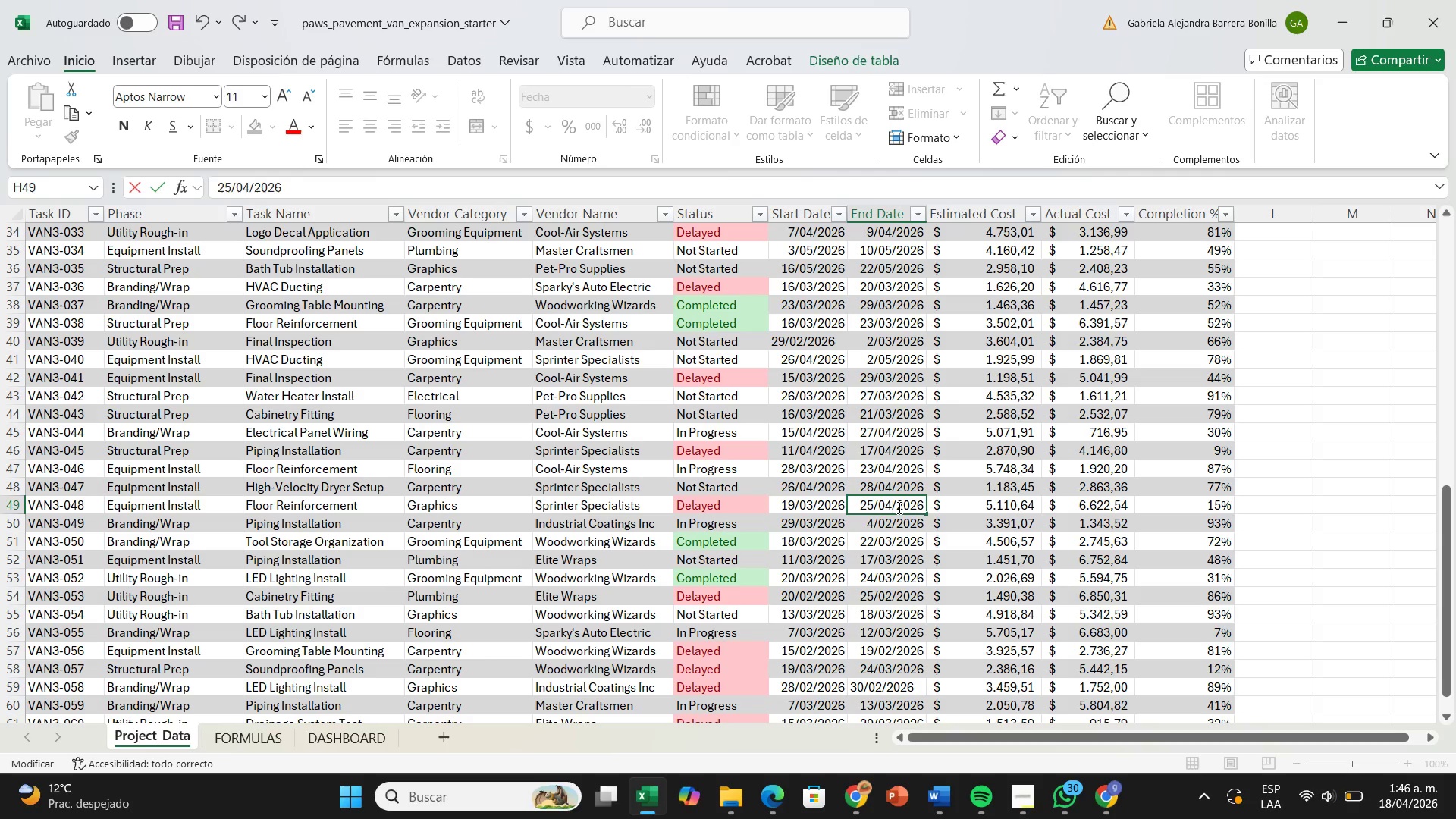 
key(Backspace)
 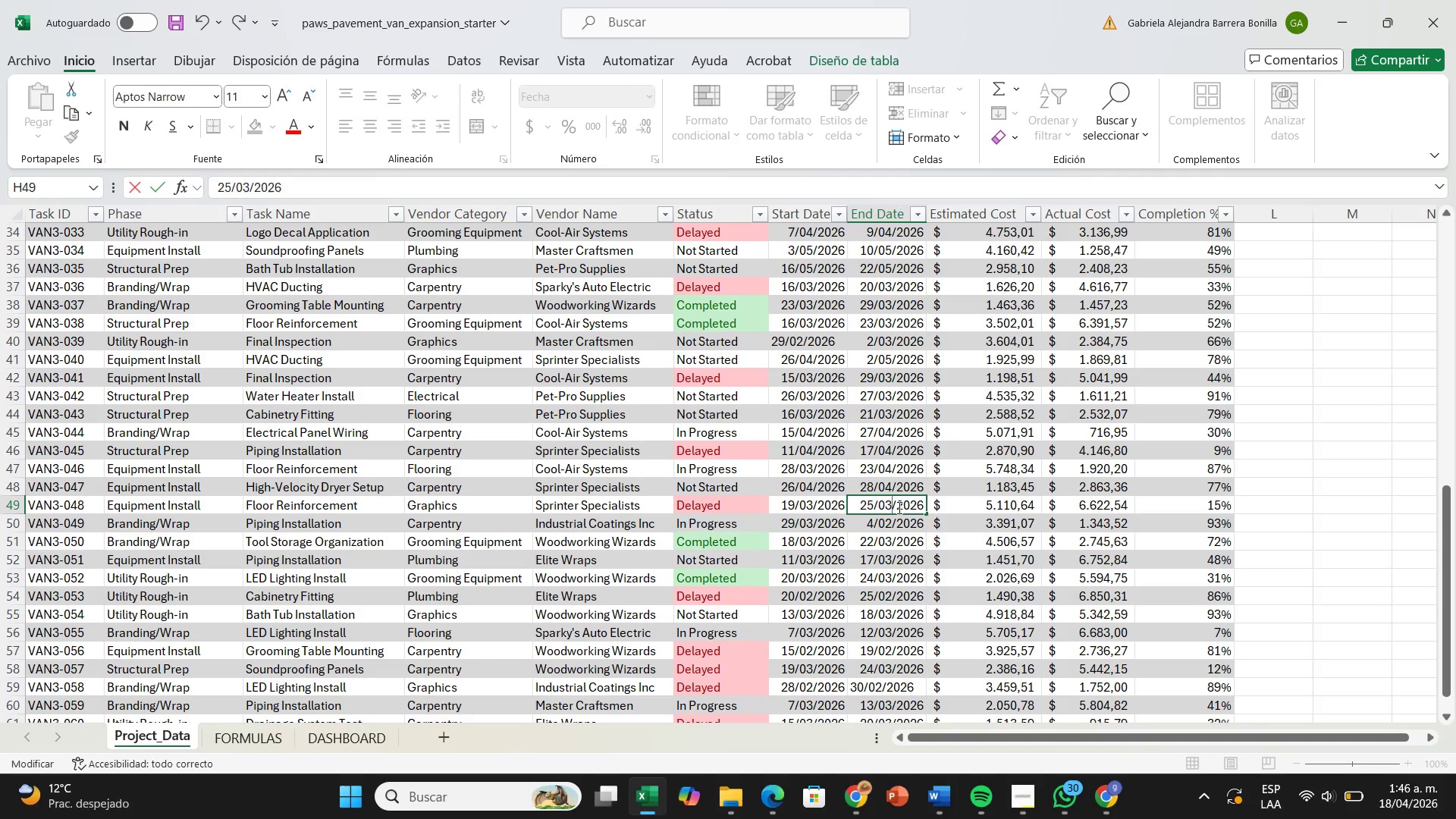 
key(3)
 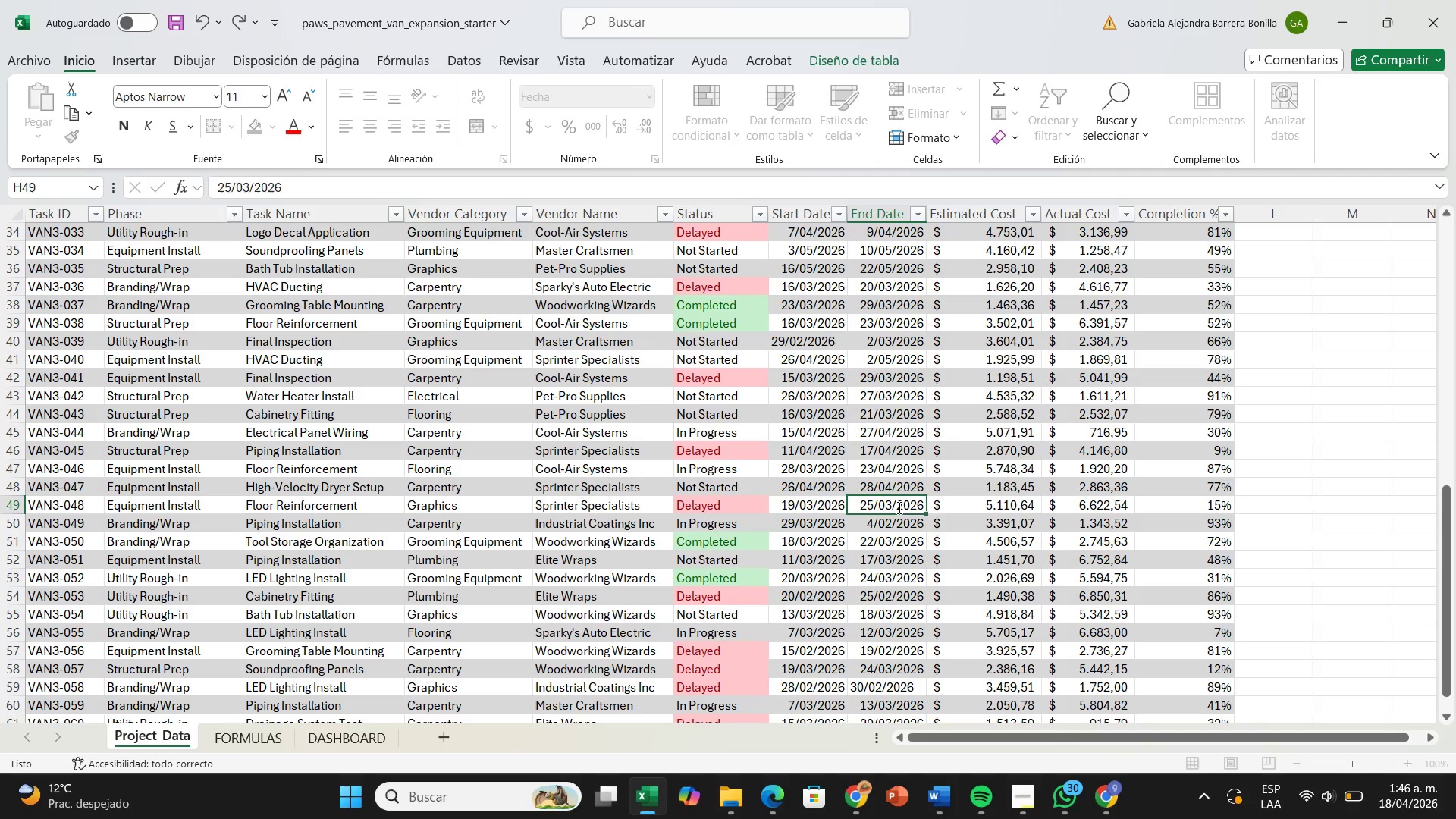 
key(Enter)
 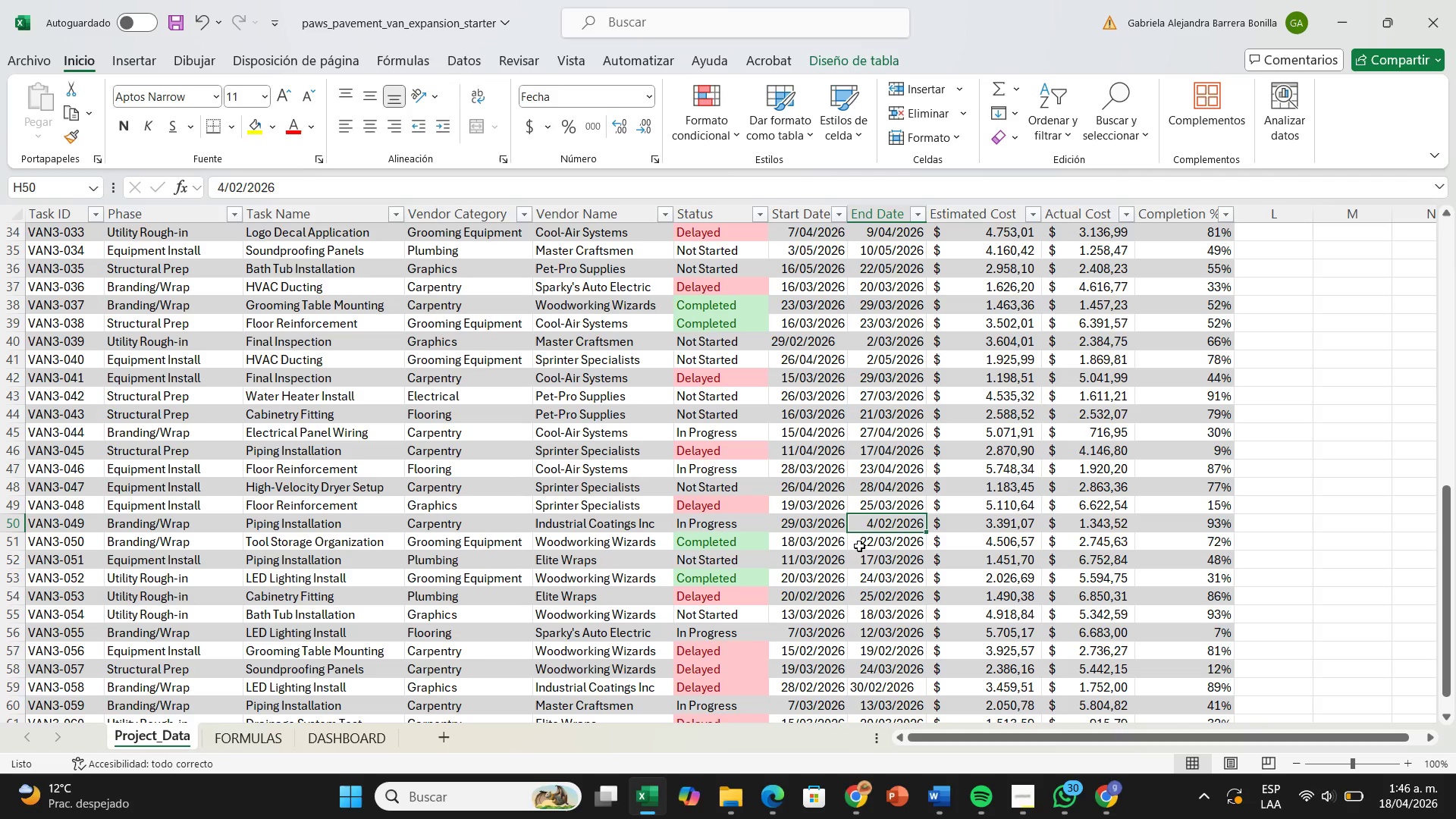 
scroll: coordinate [859, 546], scroll_direction: down, amount: 1.0
 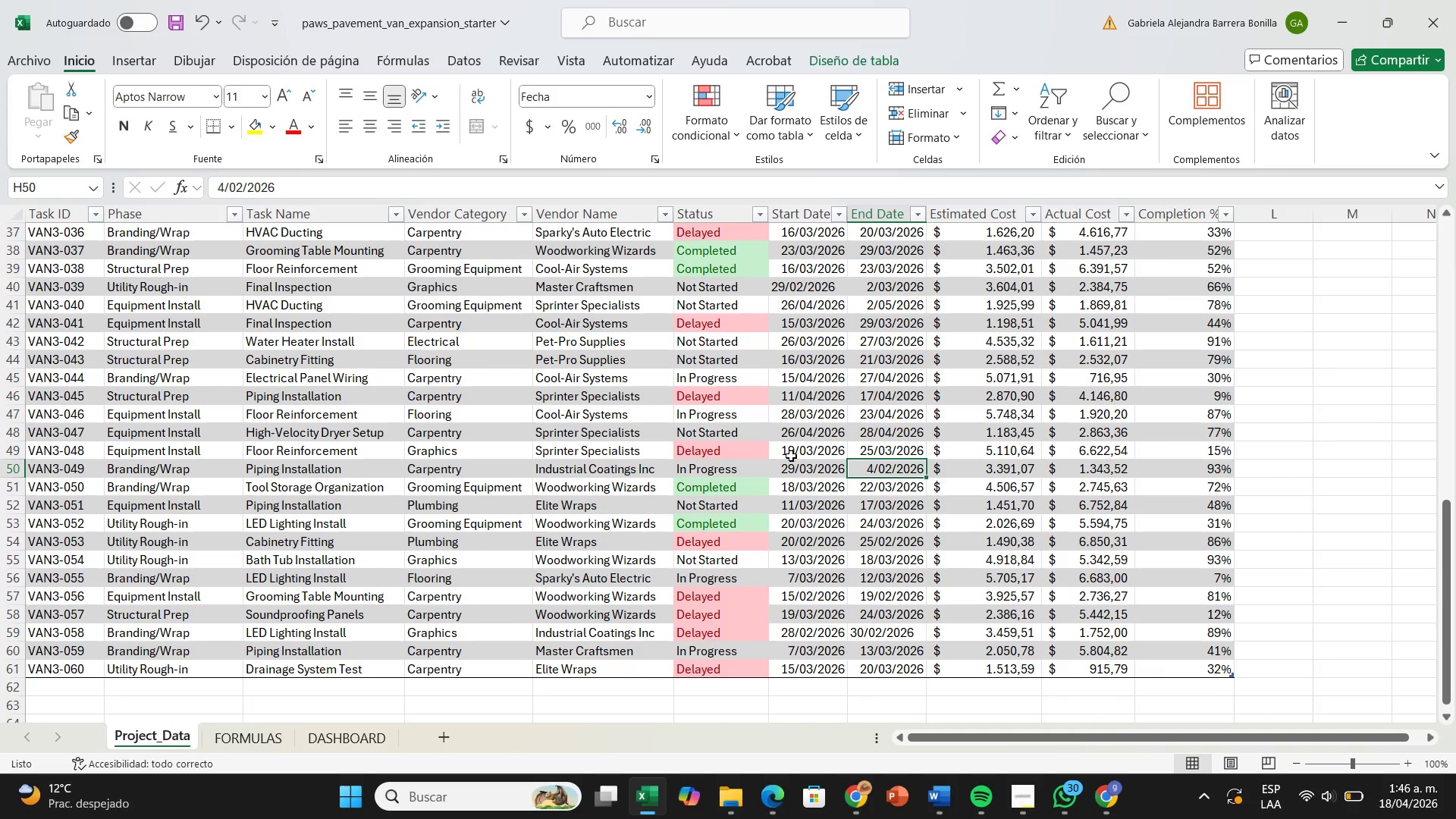 
double_click([814, 456])
 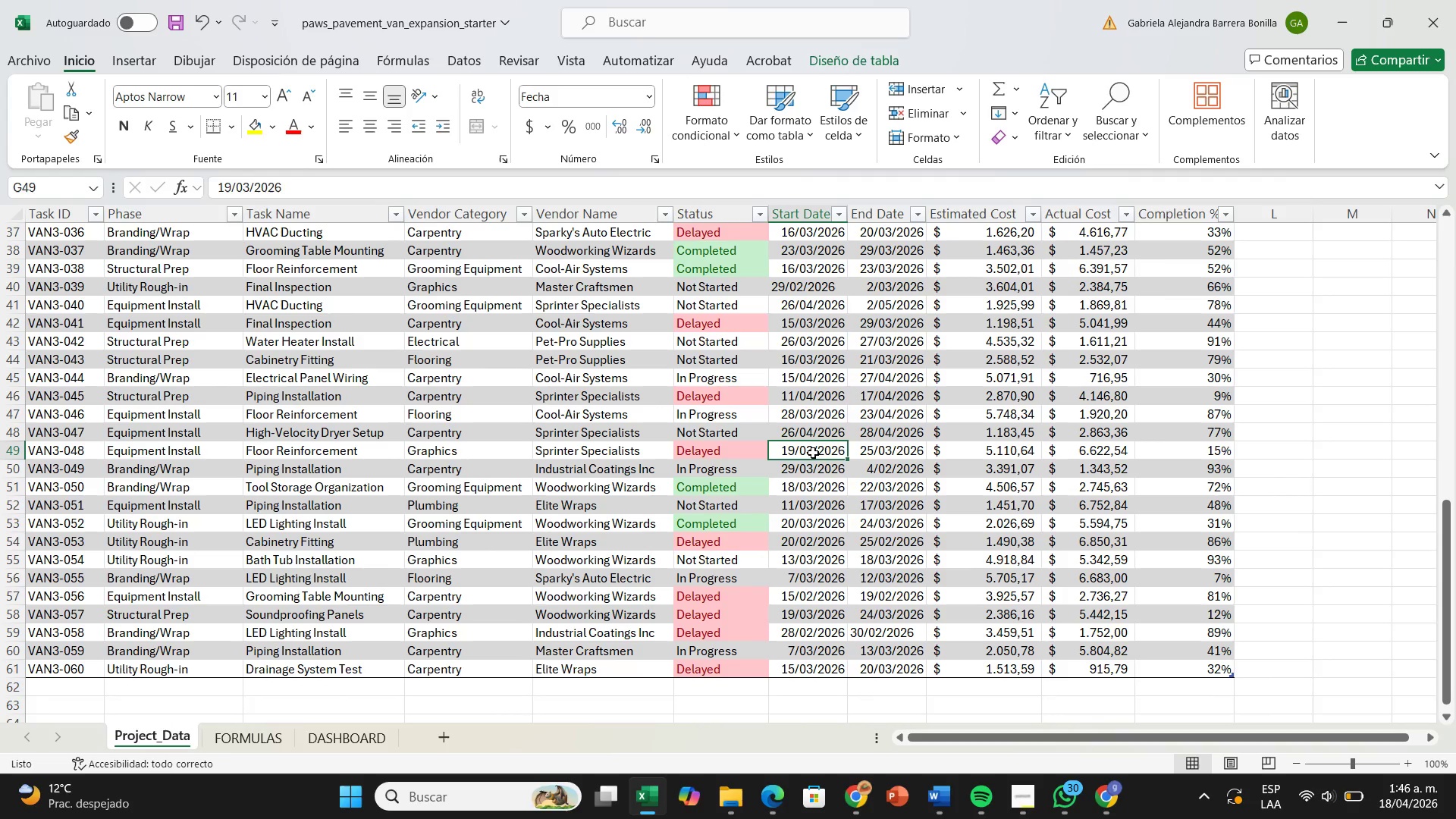 
double_click([813, 453])
 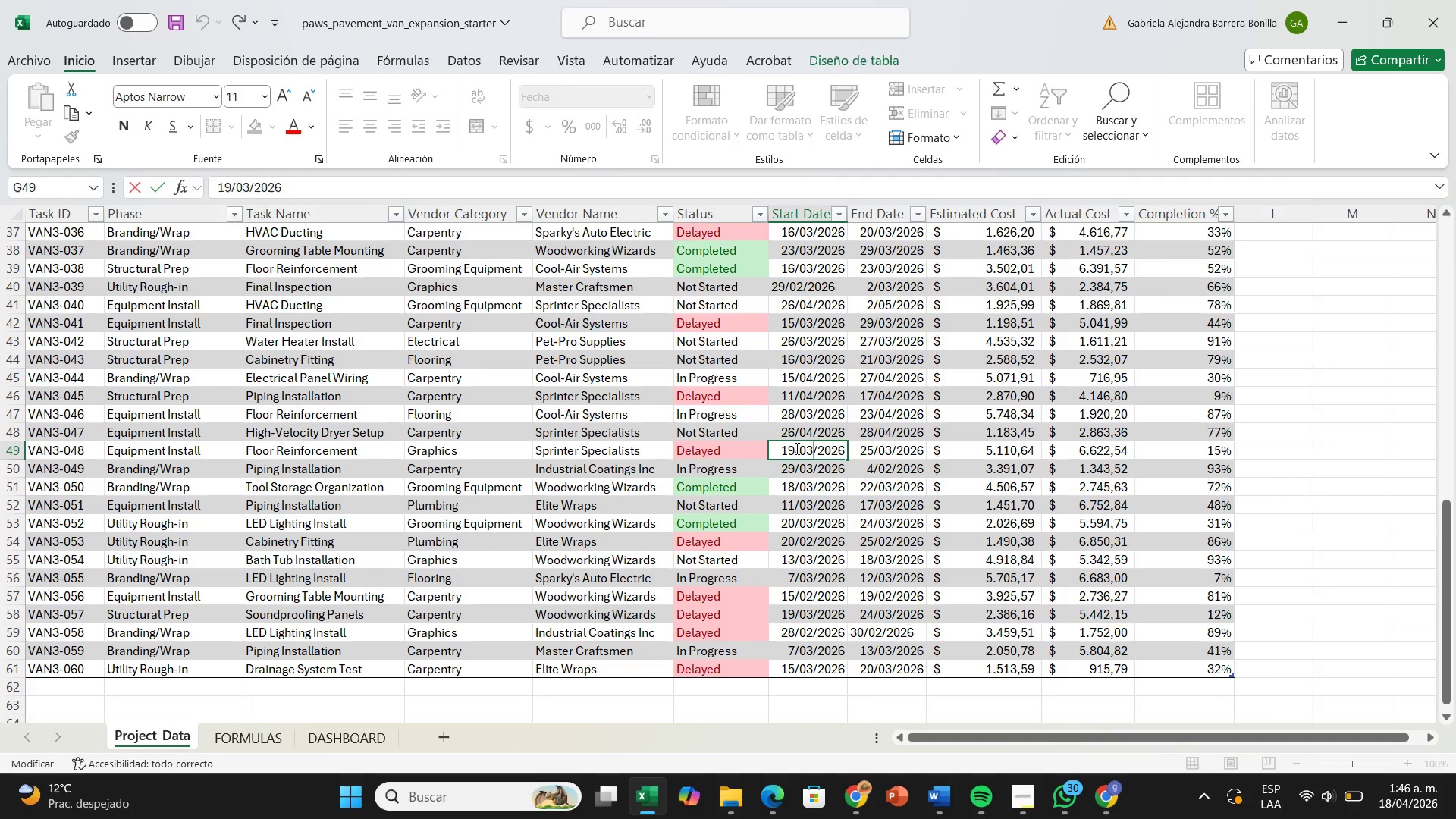 
left_click([795, 448])
 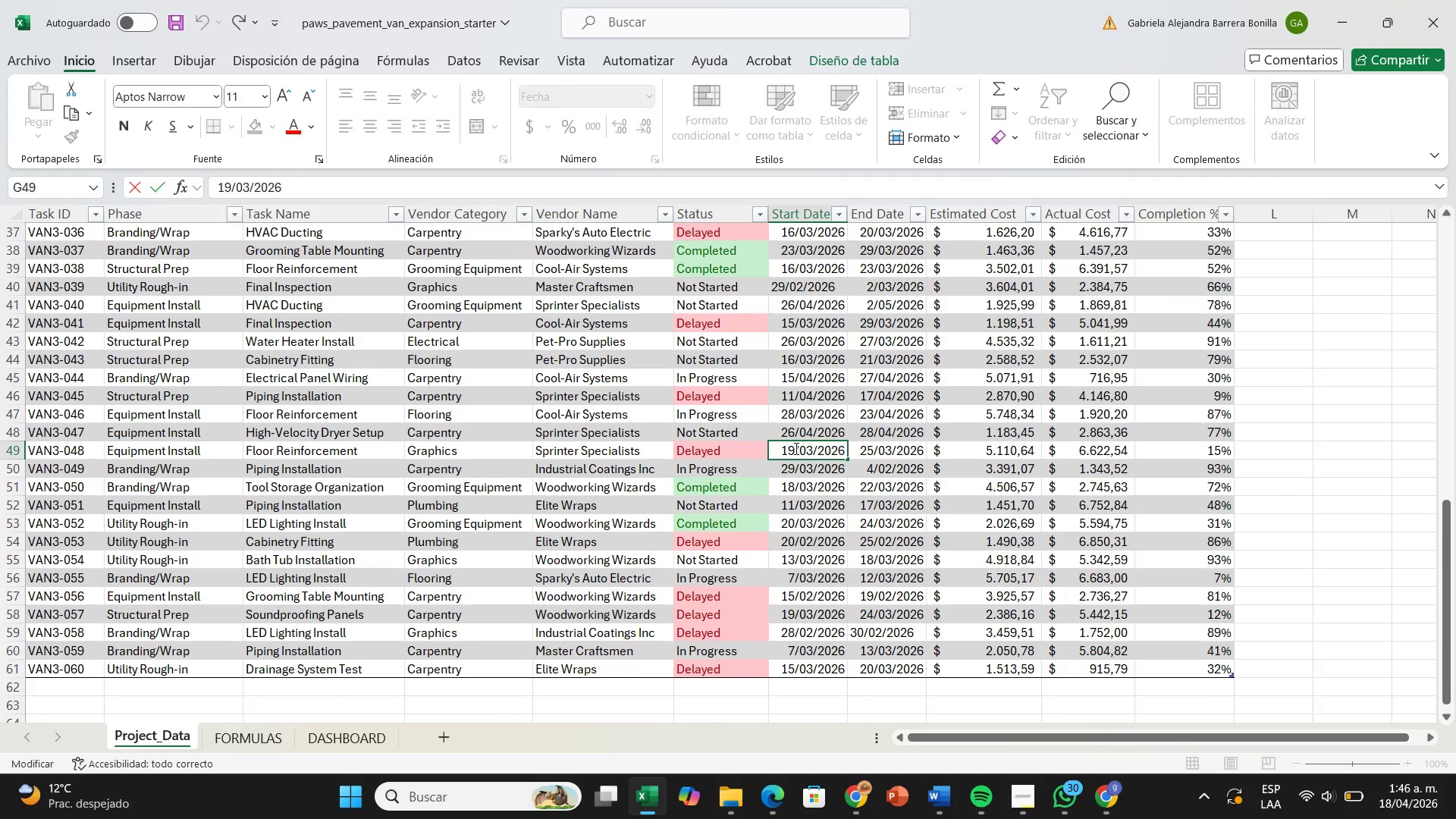 
key(Backspace)
 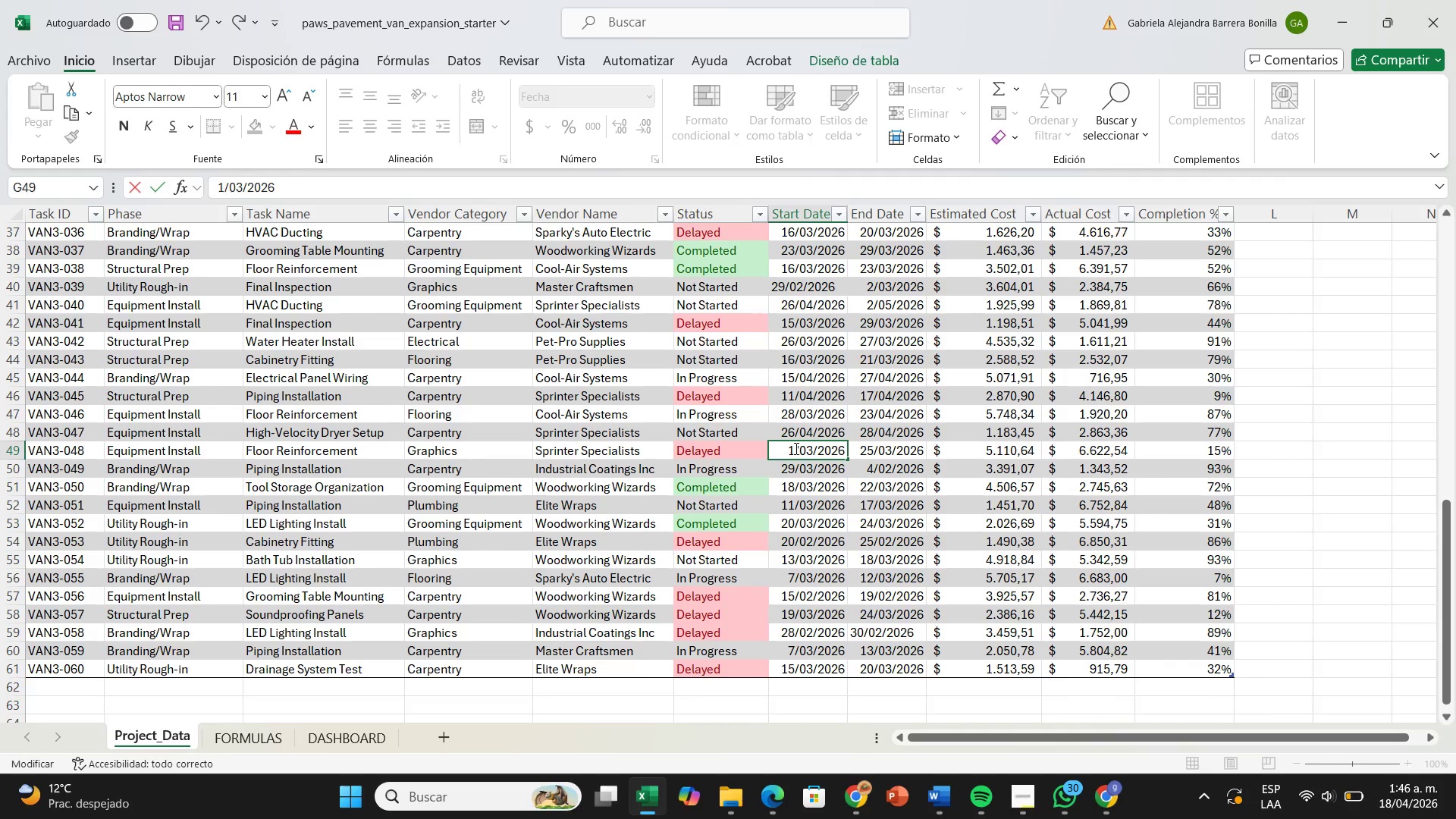 
key(3)
 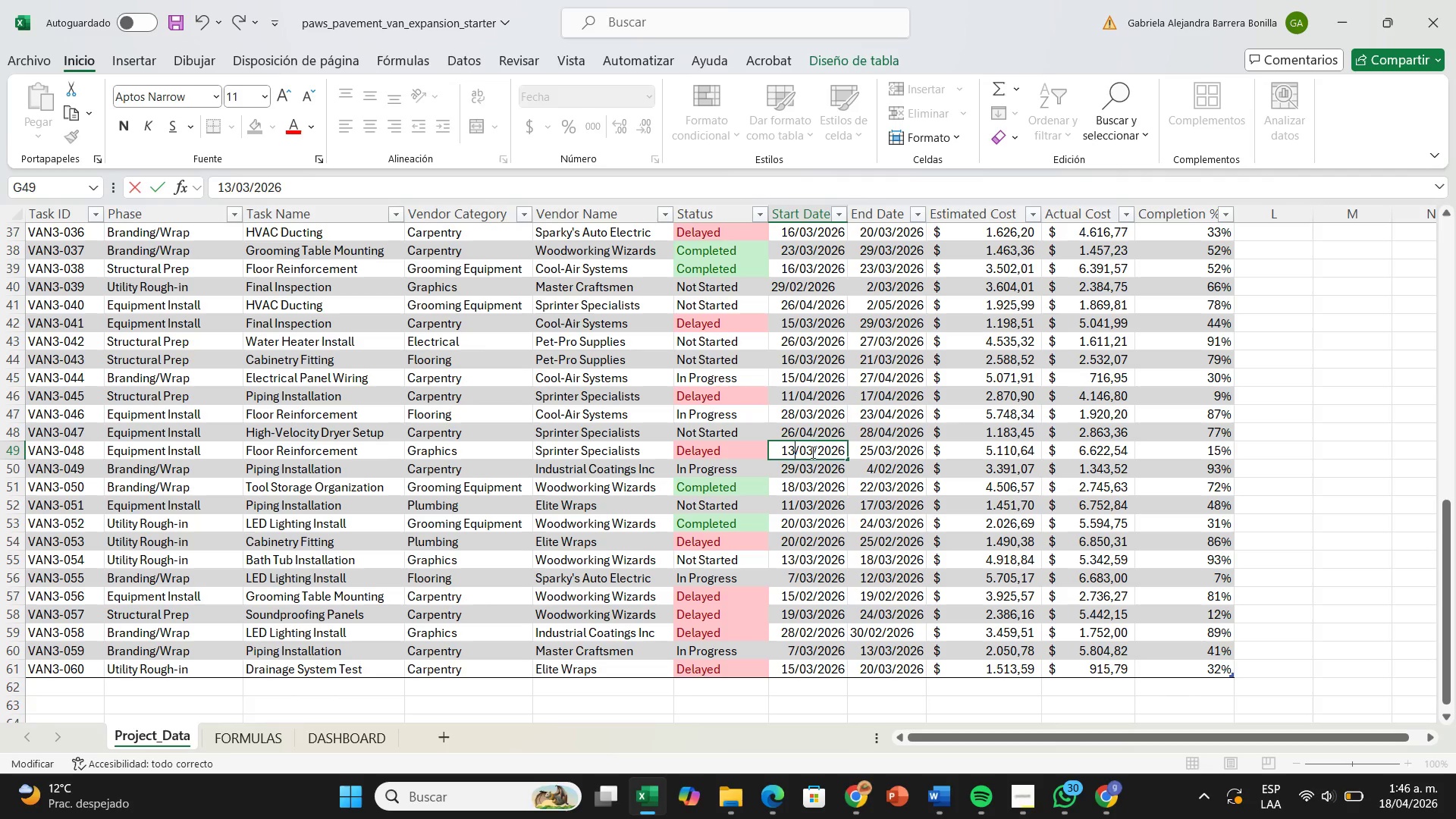 
left_click([811, 452])
 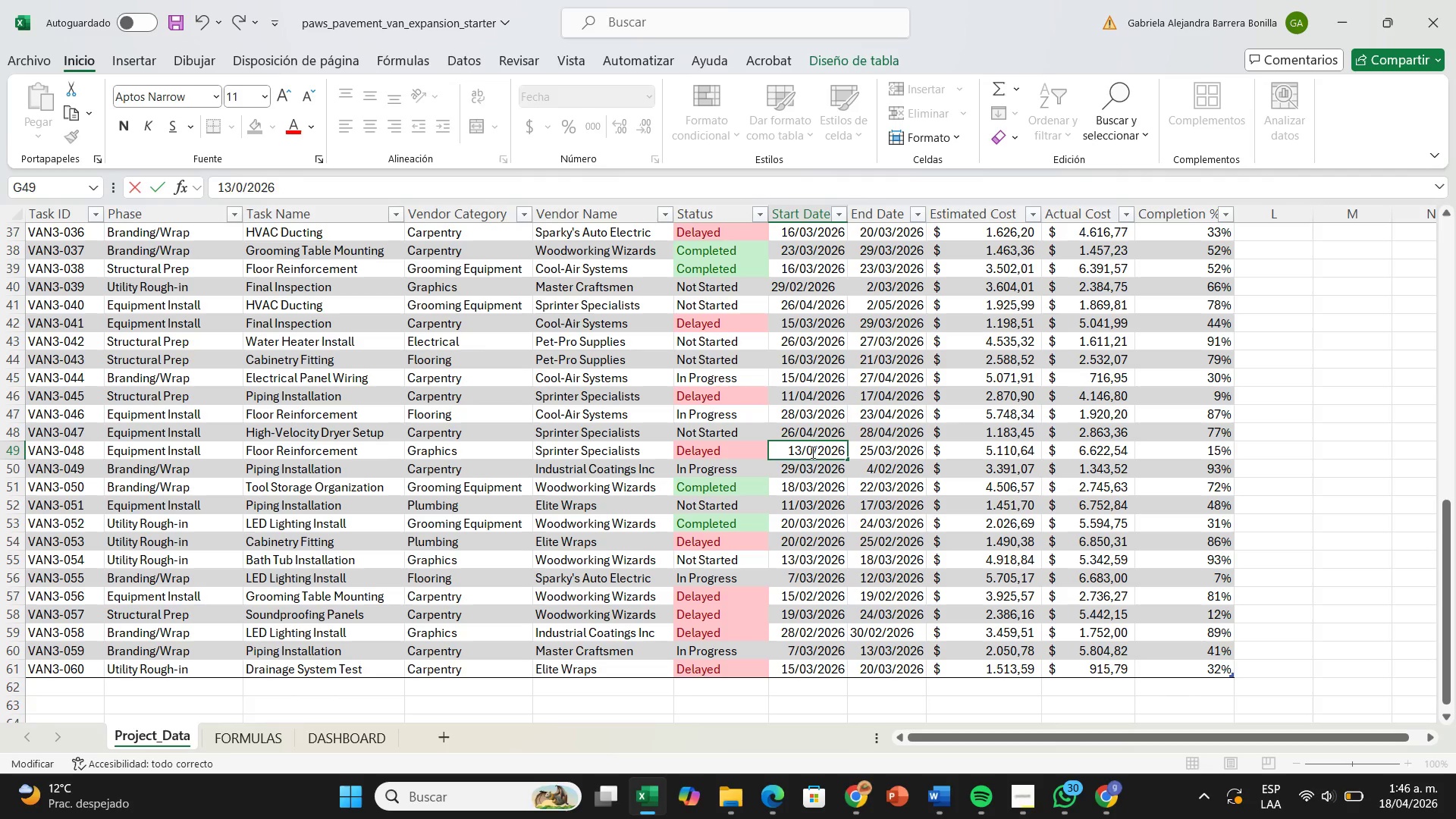 
key(Backspace)
 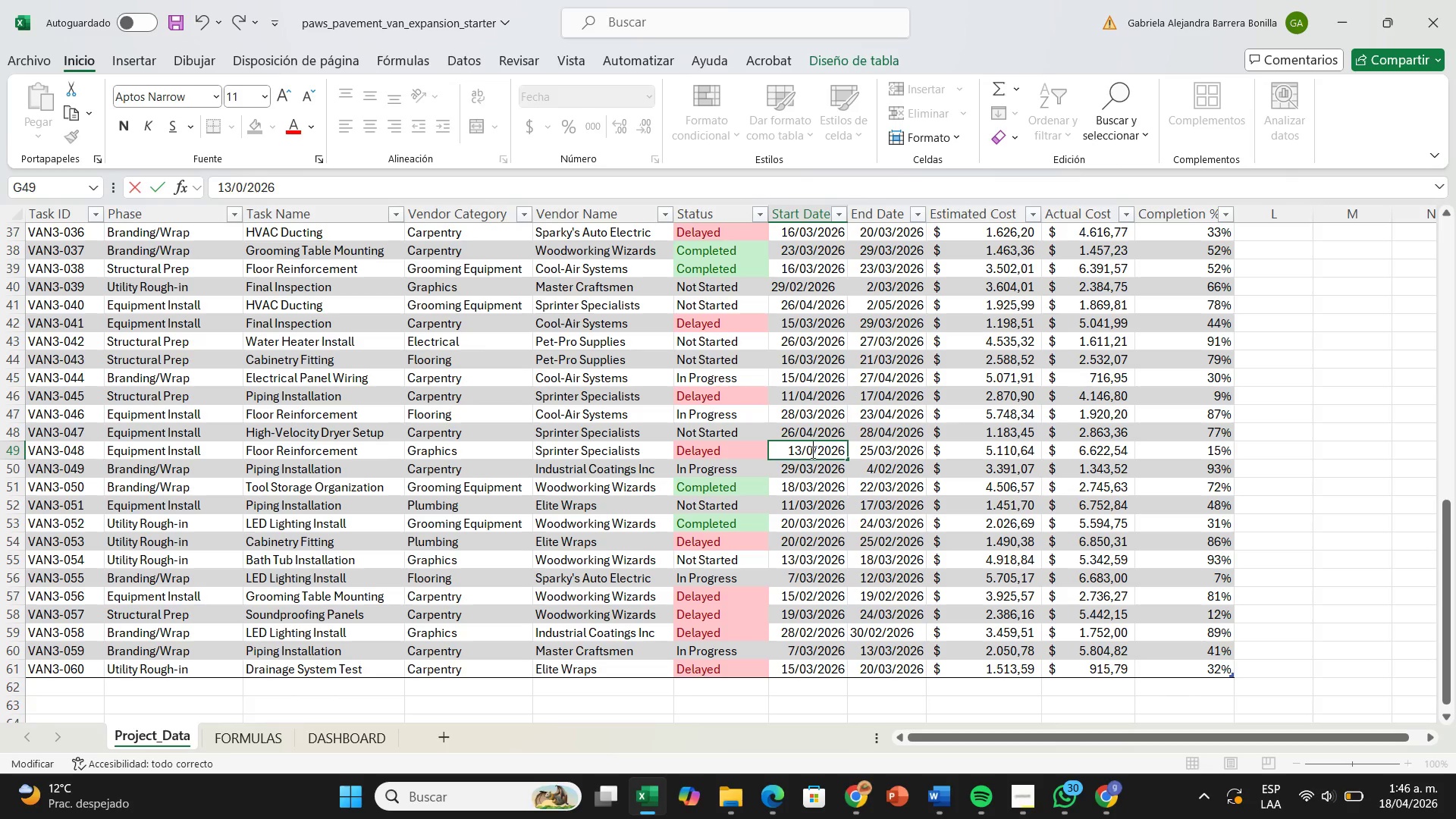 
key(4)
 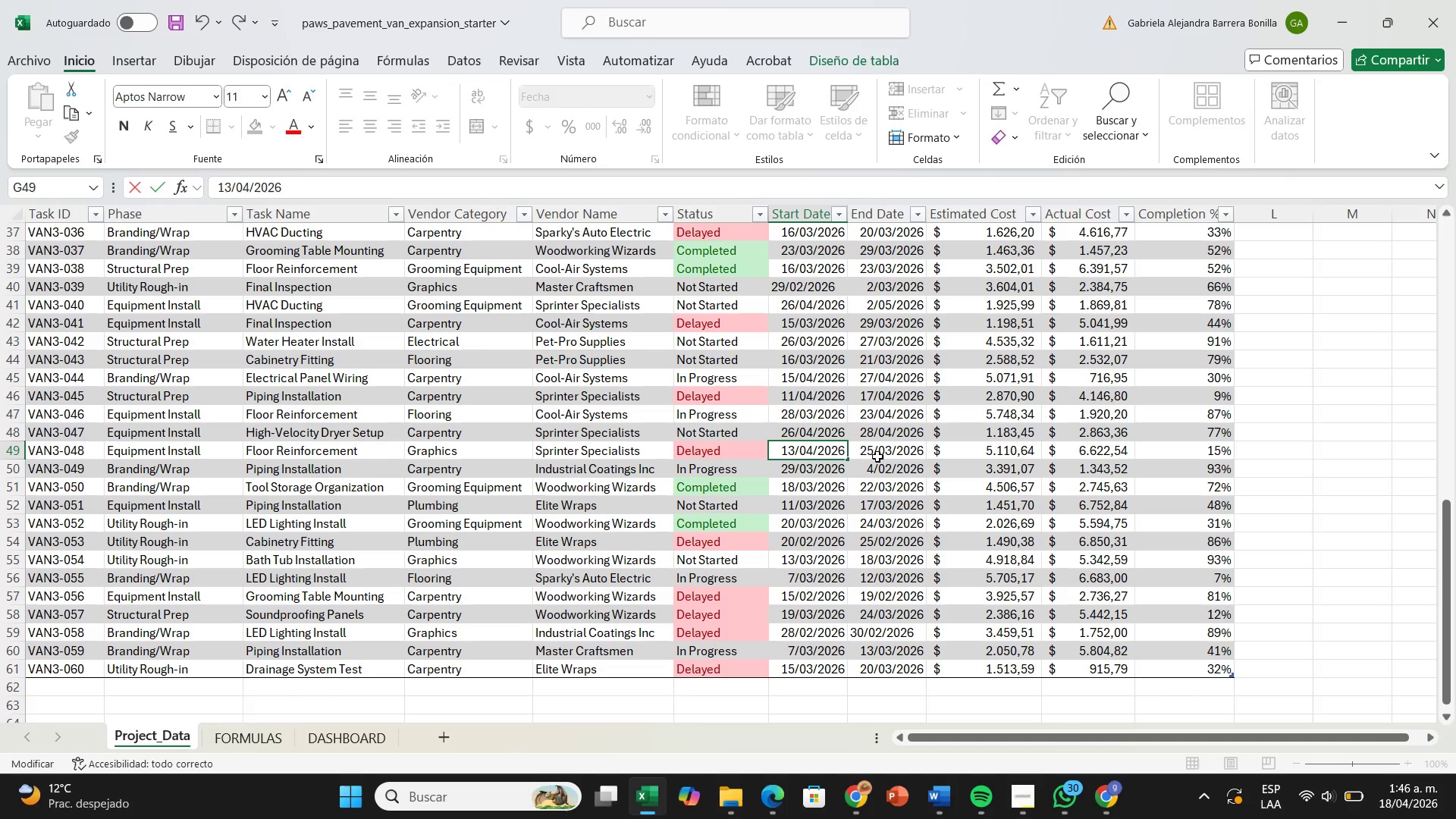 
left_click([877, 457])
 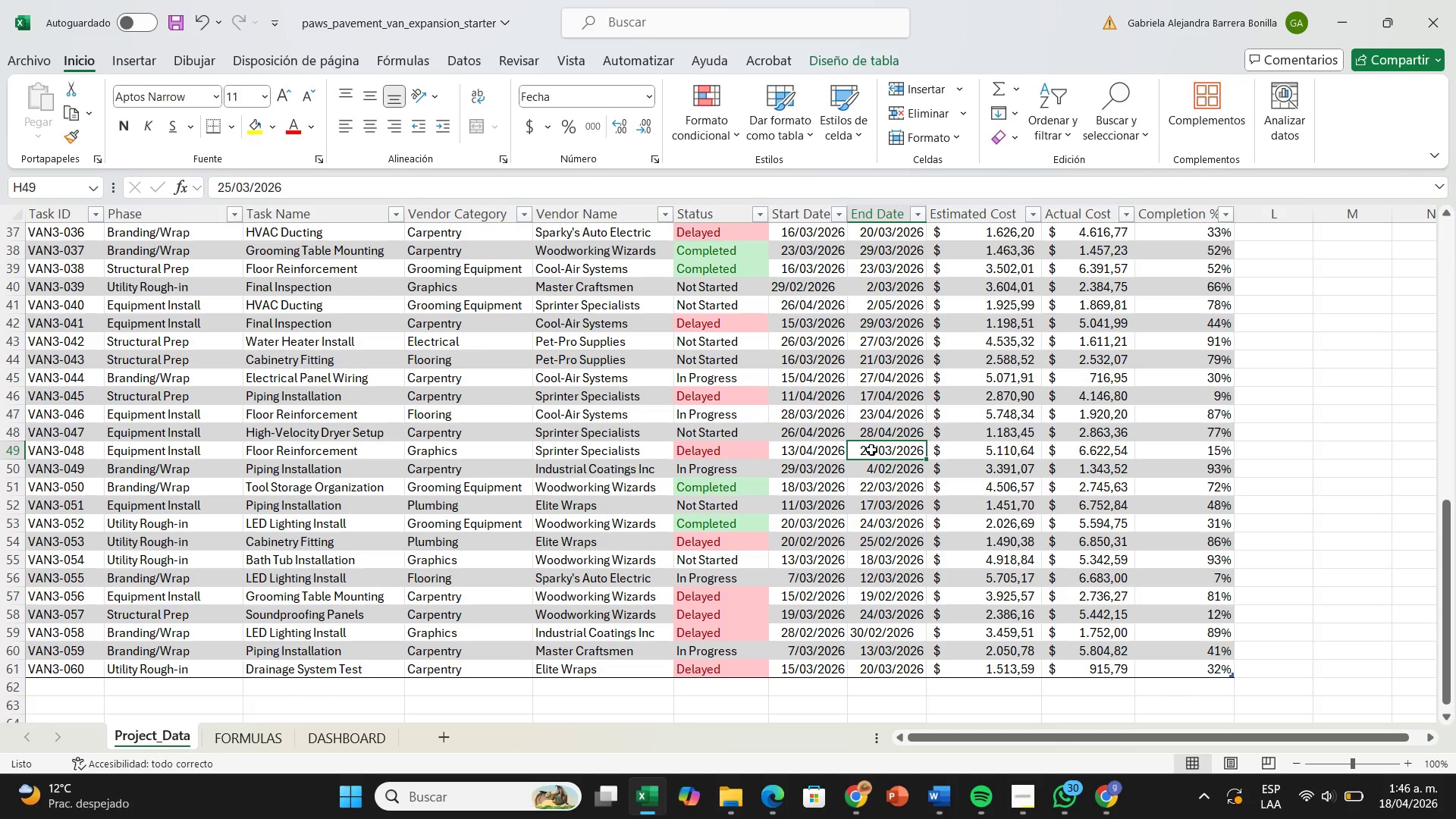 
double_click([788, 450])
 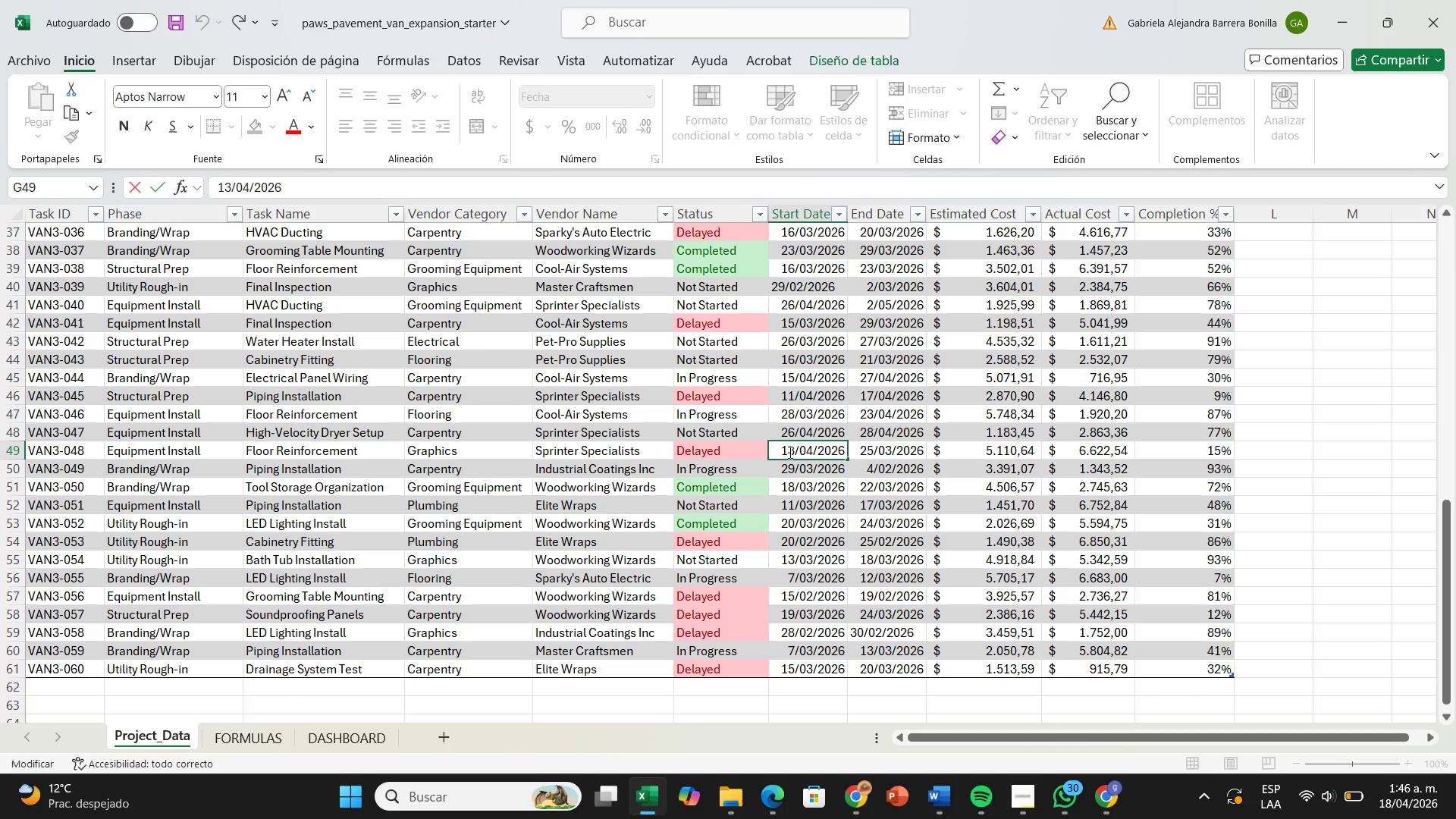 
key(Backspace)
 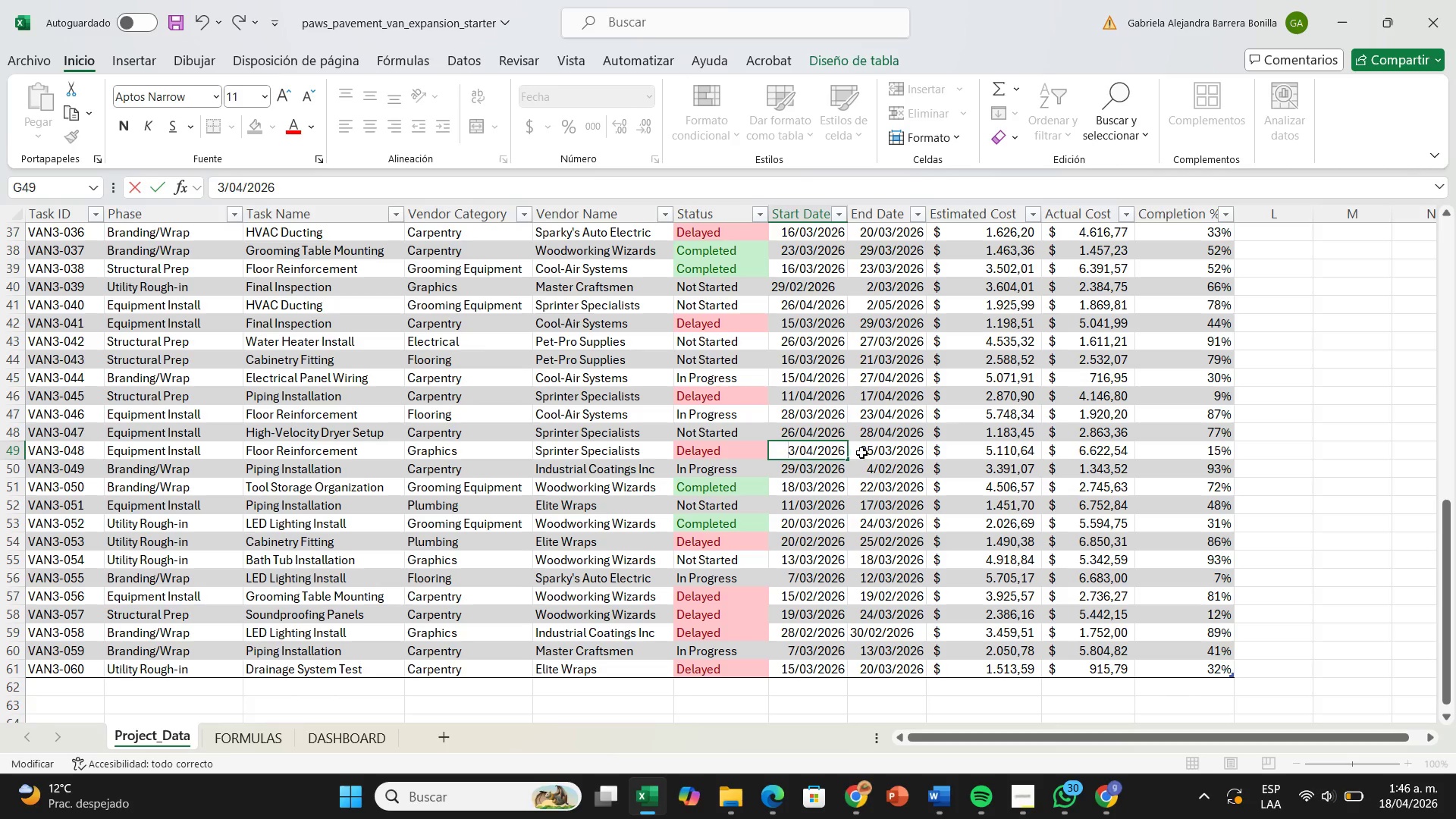 
double_click([861, 453])
 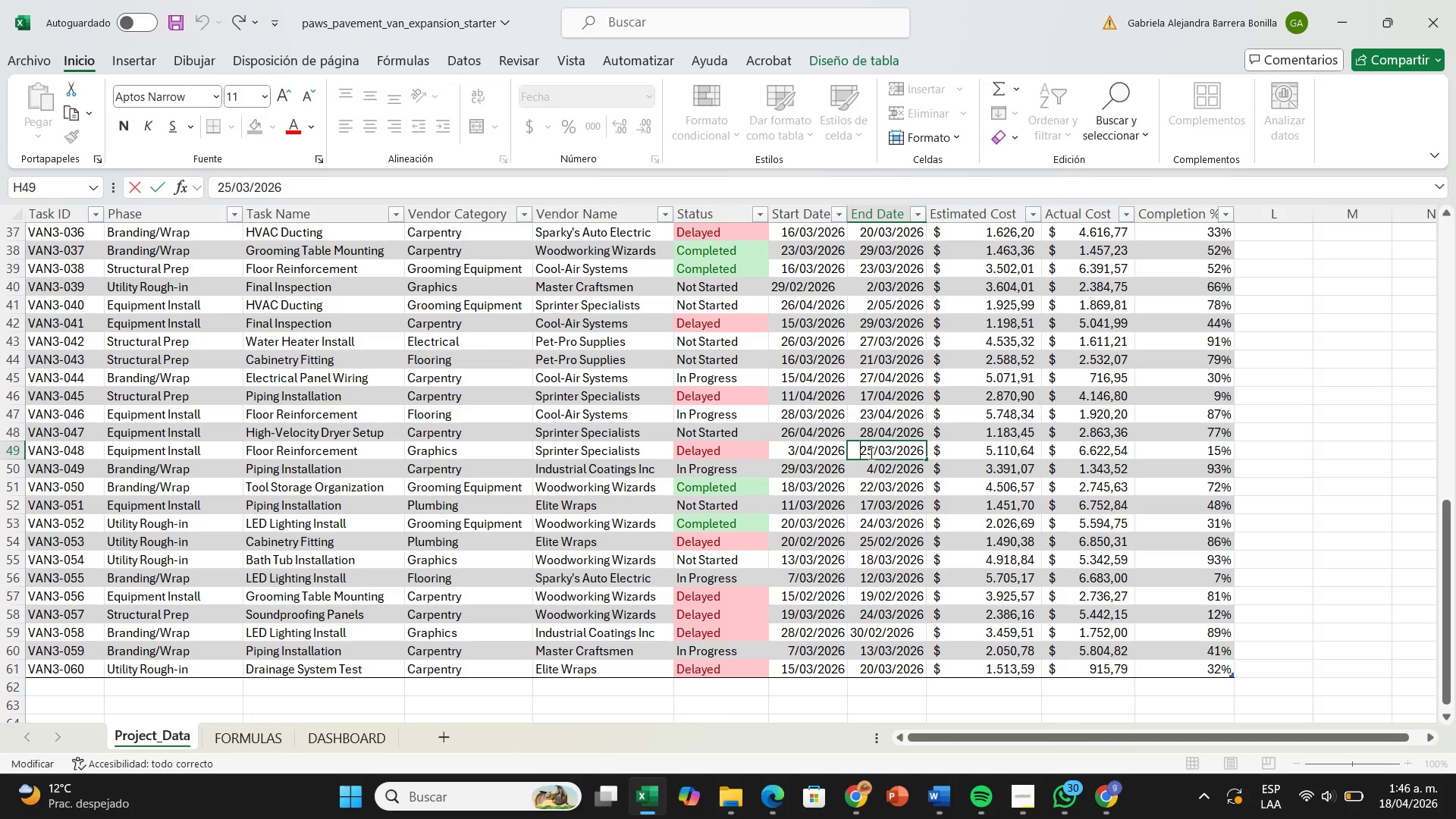 
left_click([870, 453])
 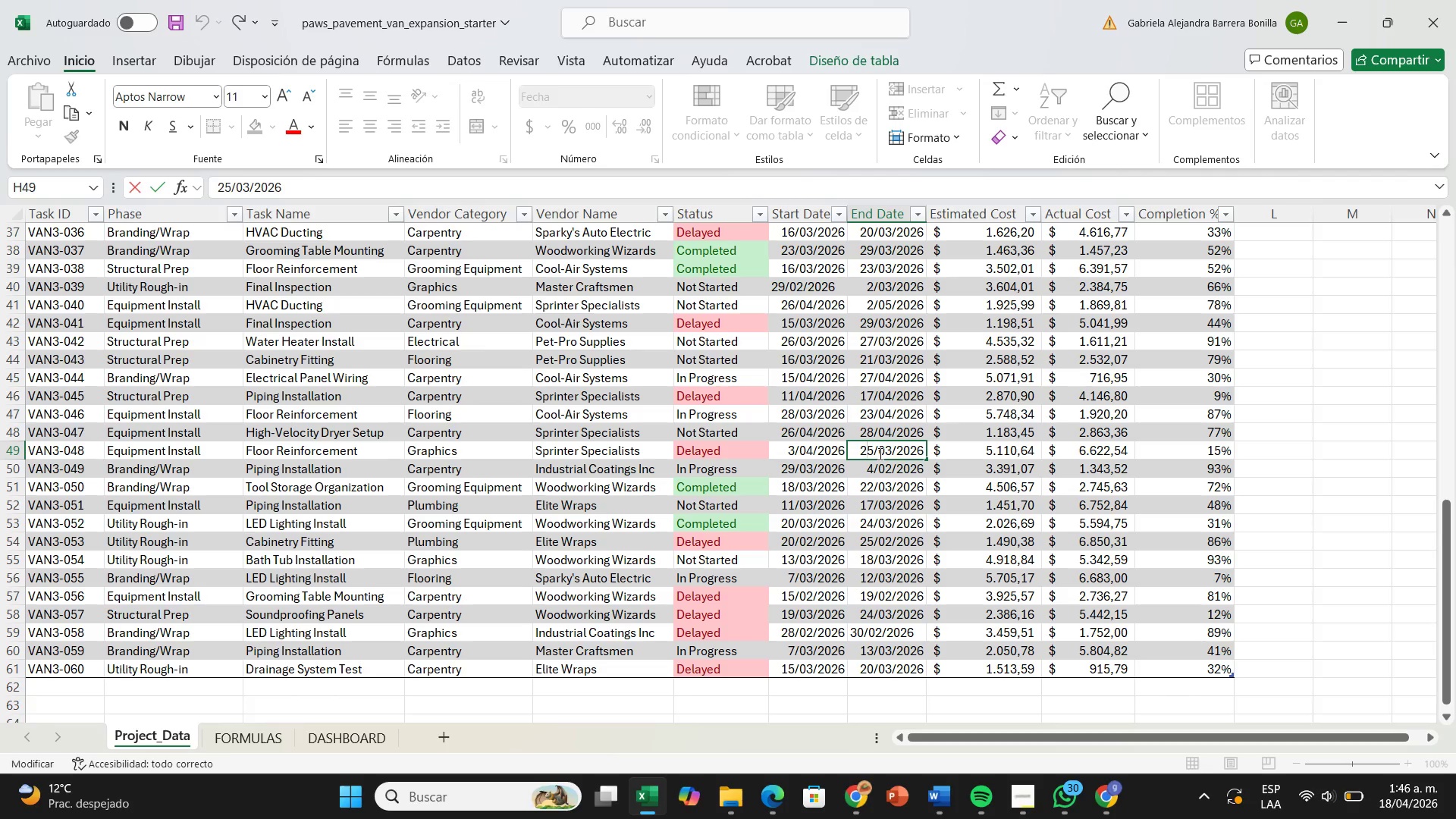 
key(Backspace)
 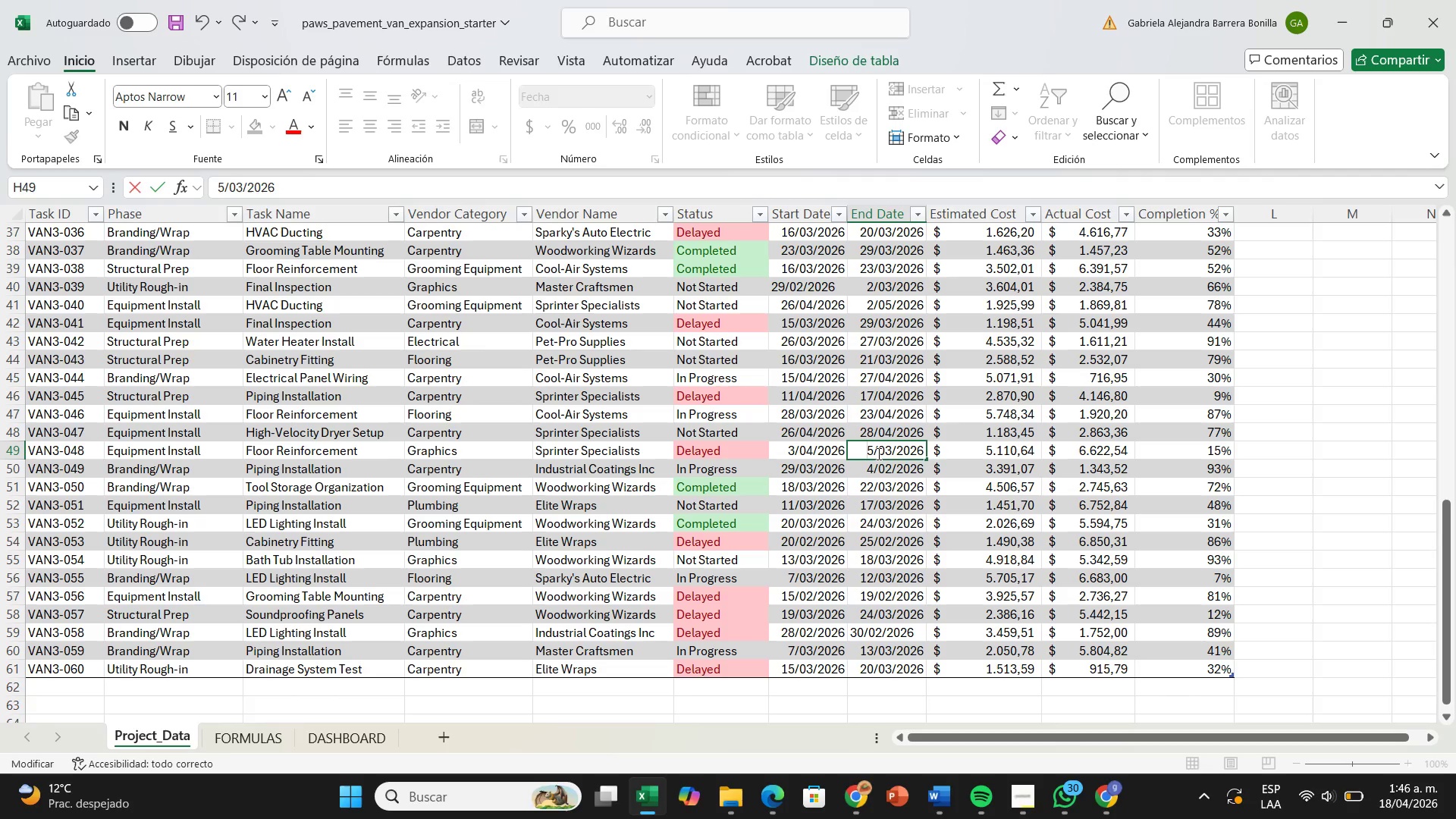 
key(1)
 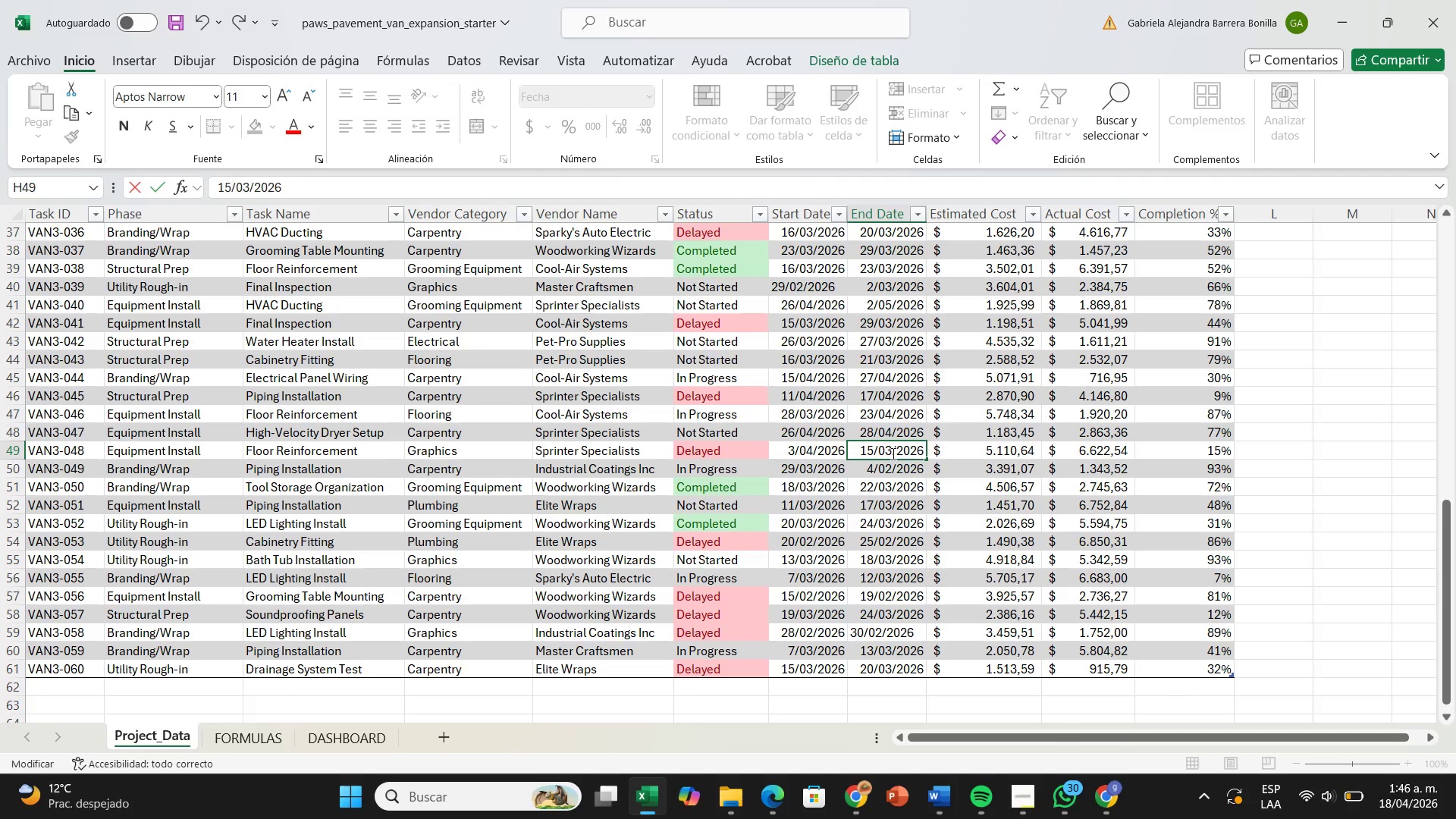 
left_click([892, 453])
 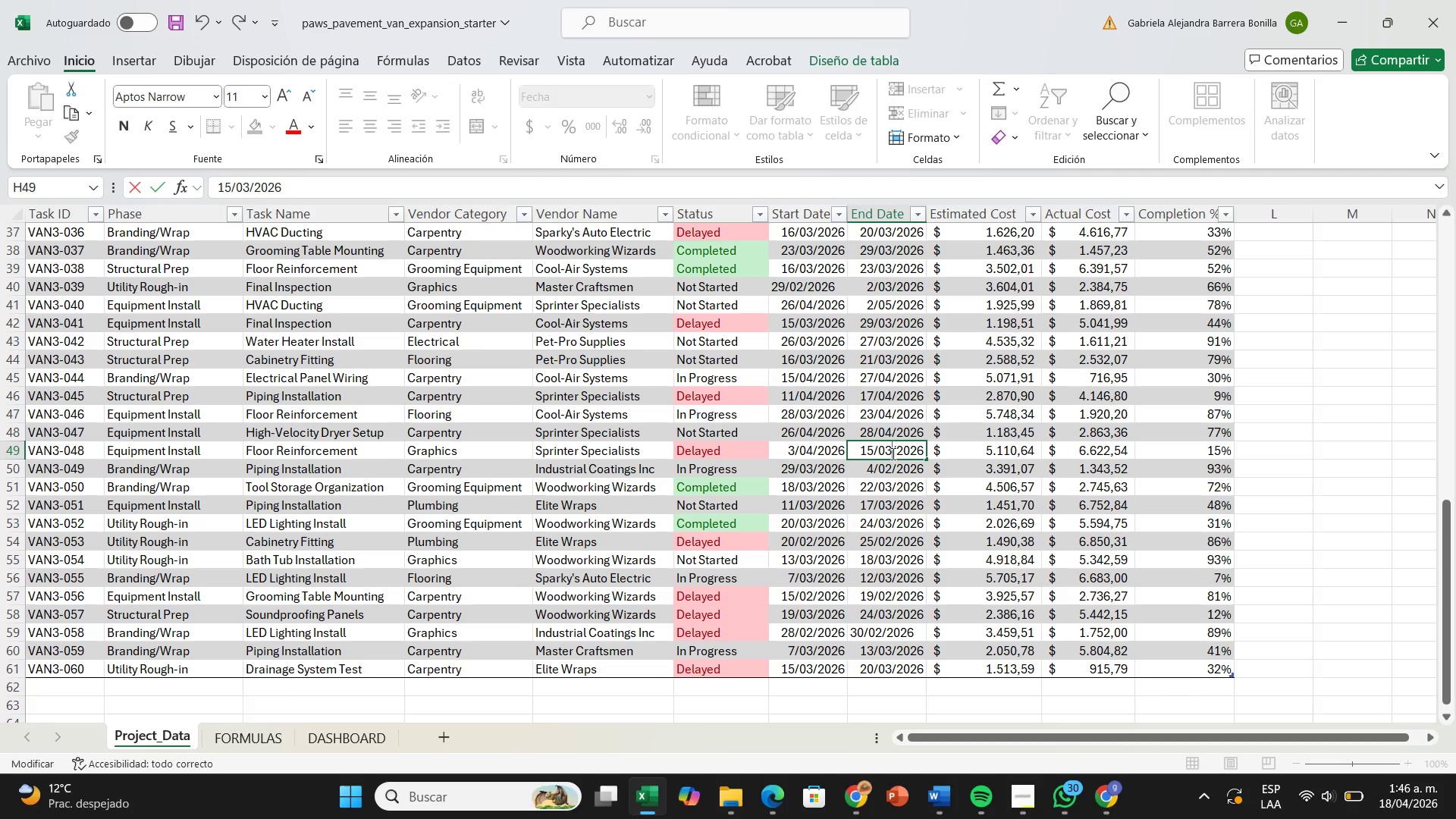 
key(Backspace)
 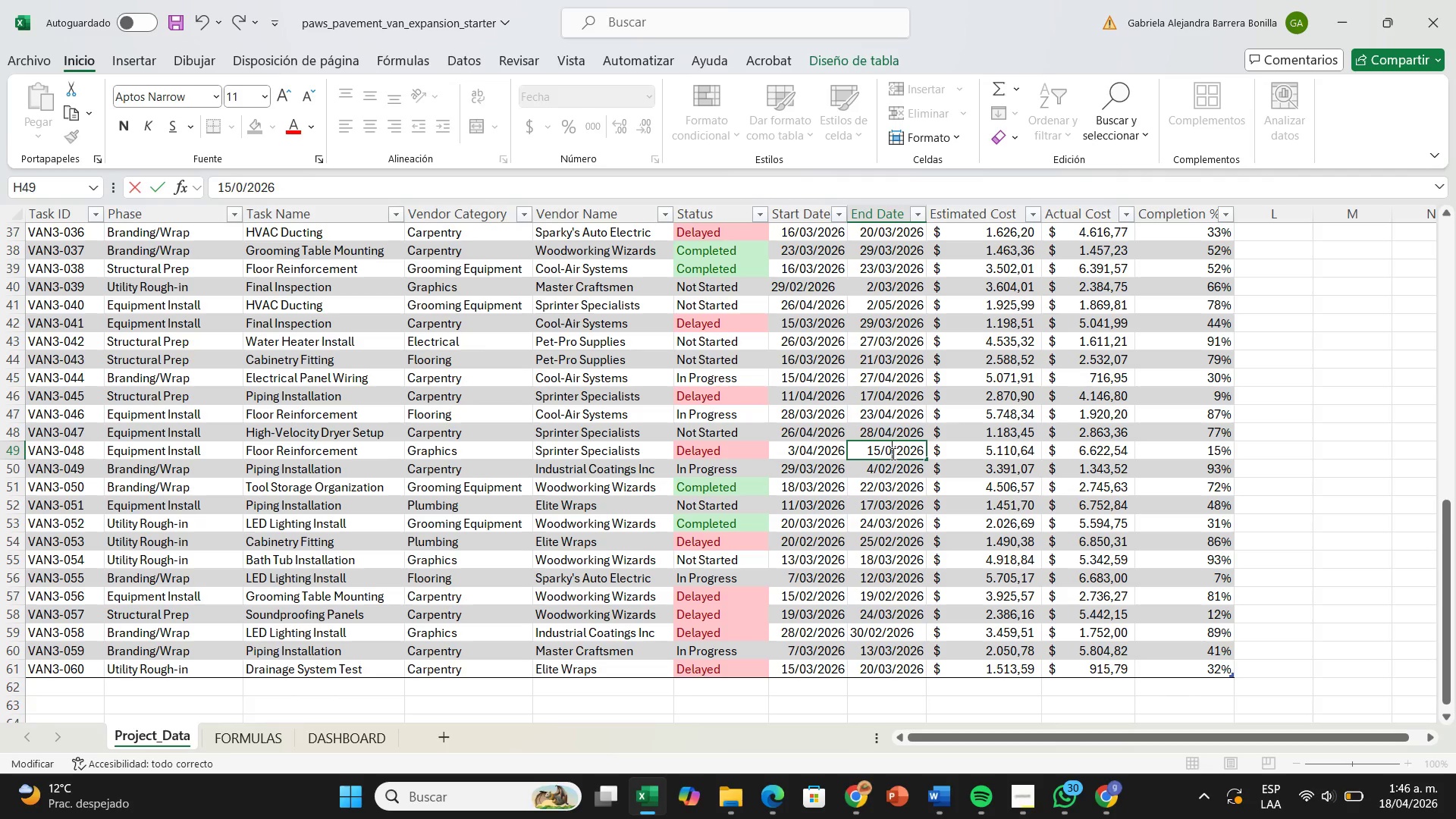 
key(4)
 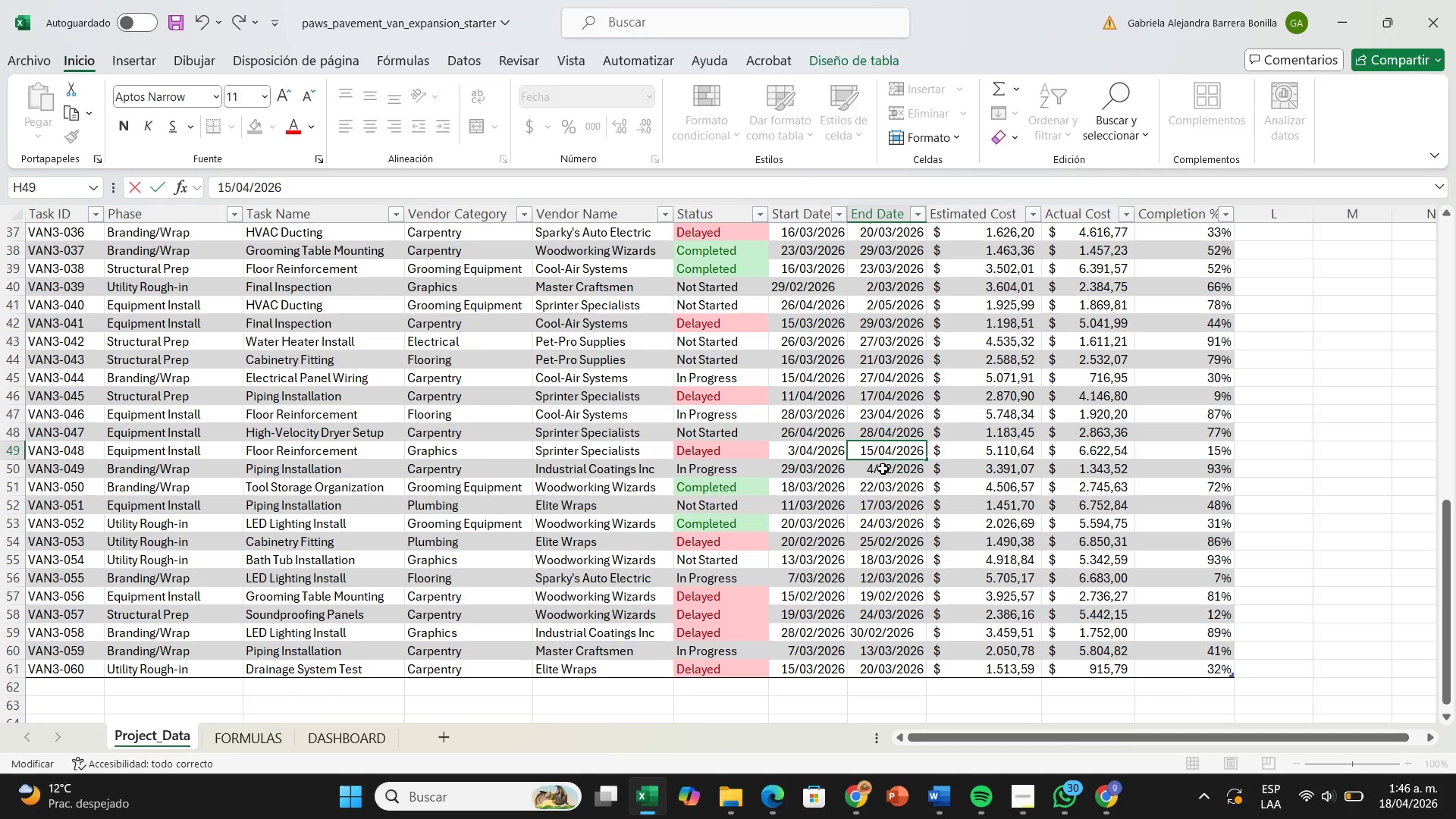 
left_click([883, 469])
 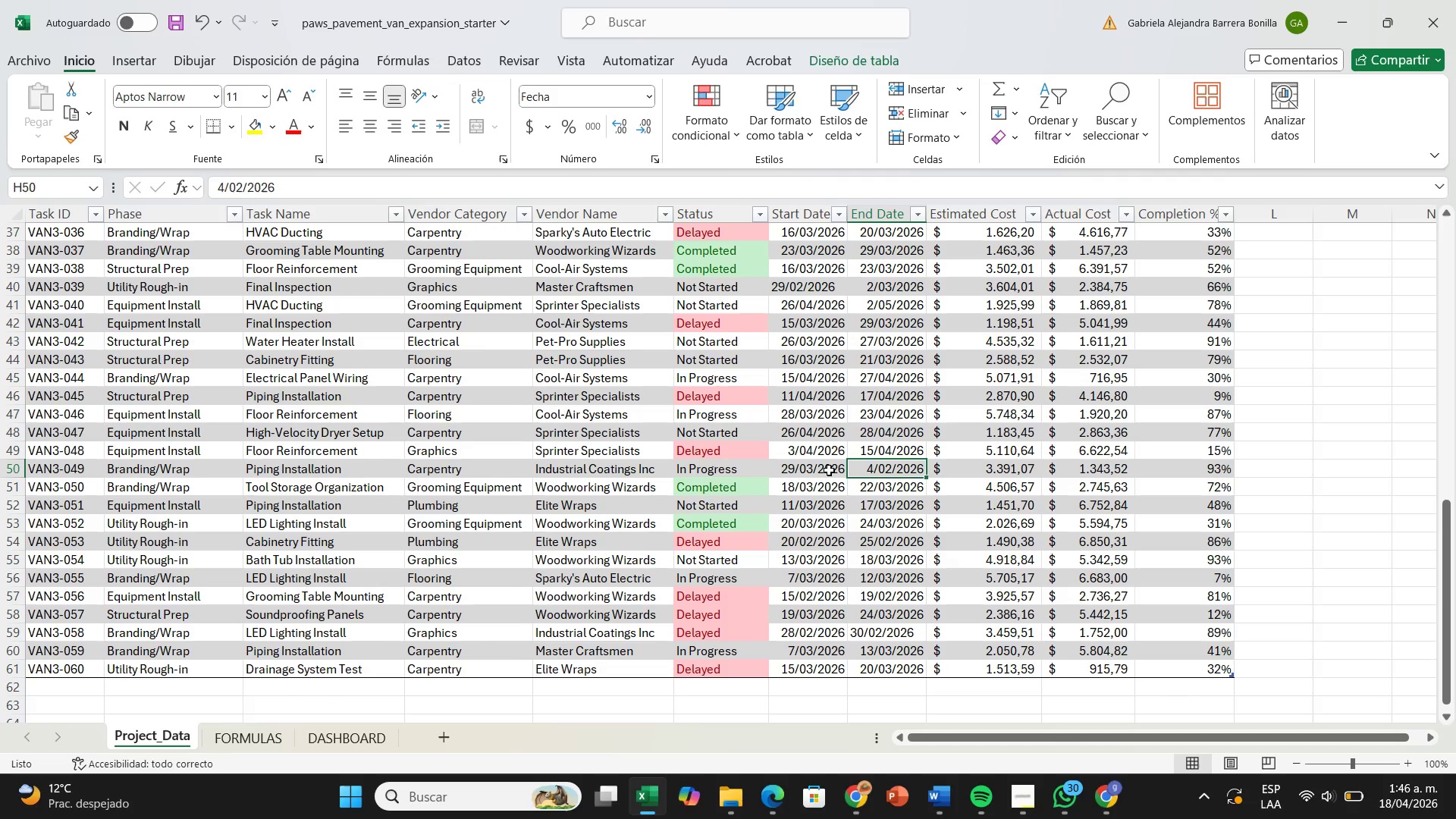 
double_click([829, 470])
 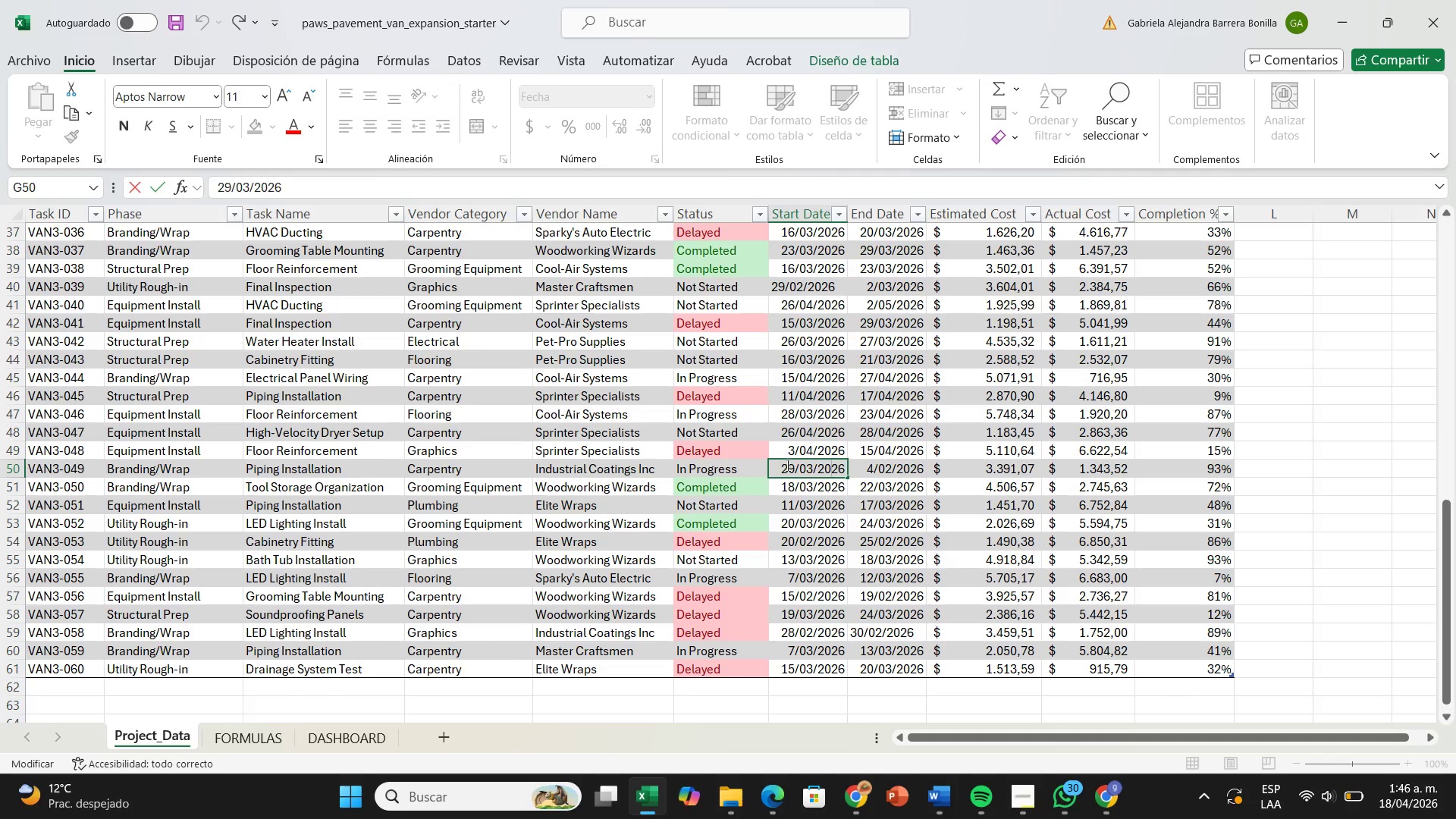 
left_click([789, 466])
 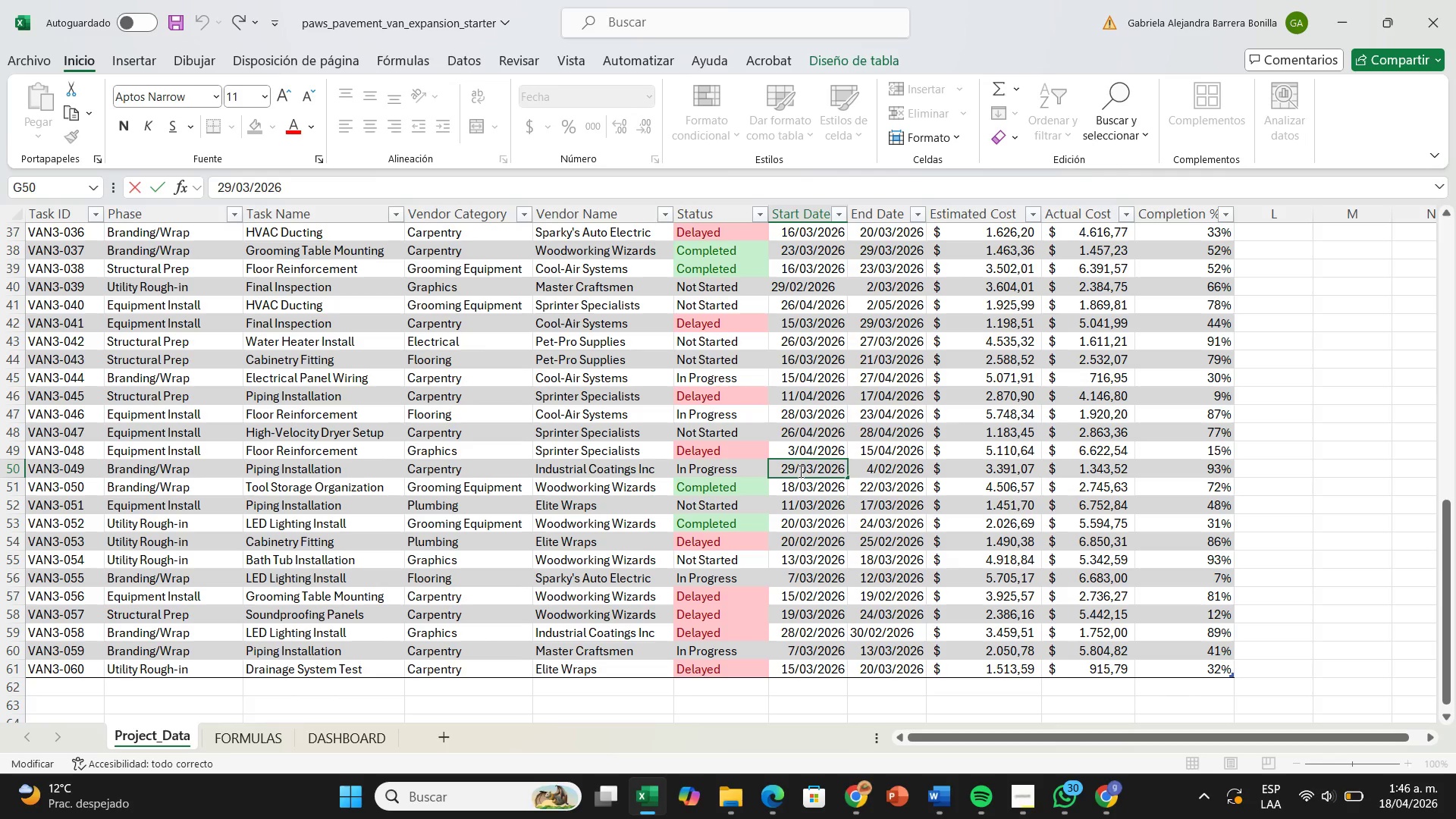 
left_click([799, 471])
 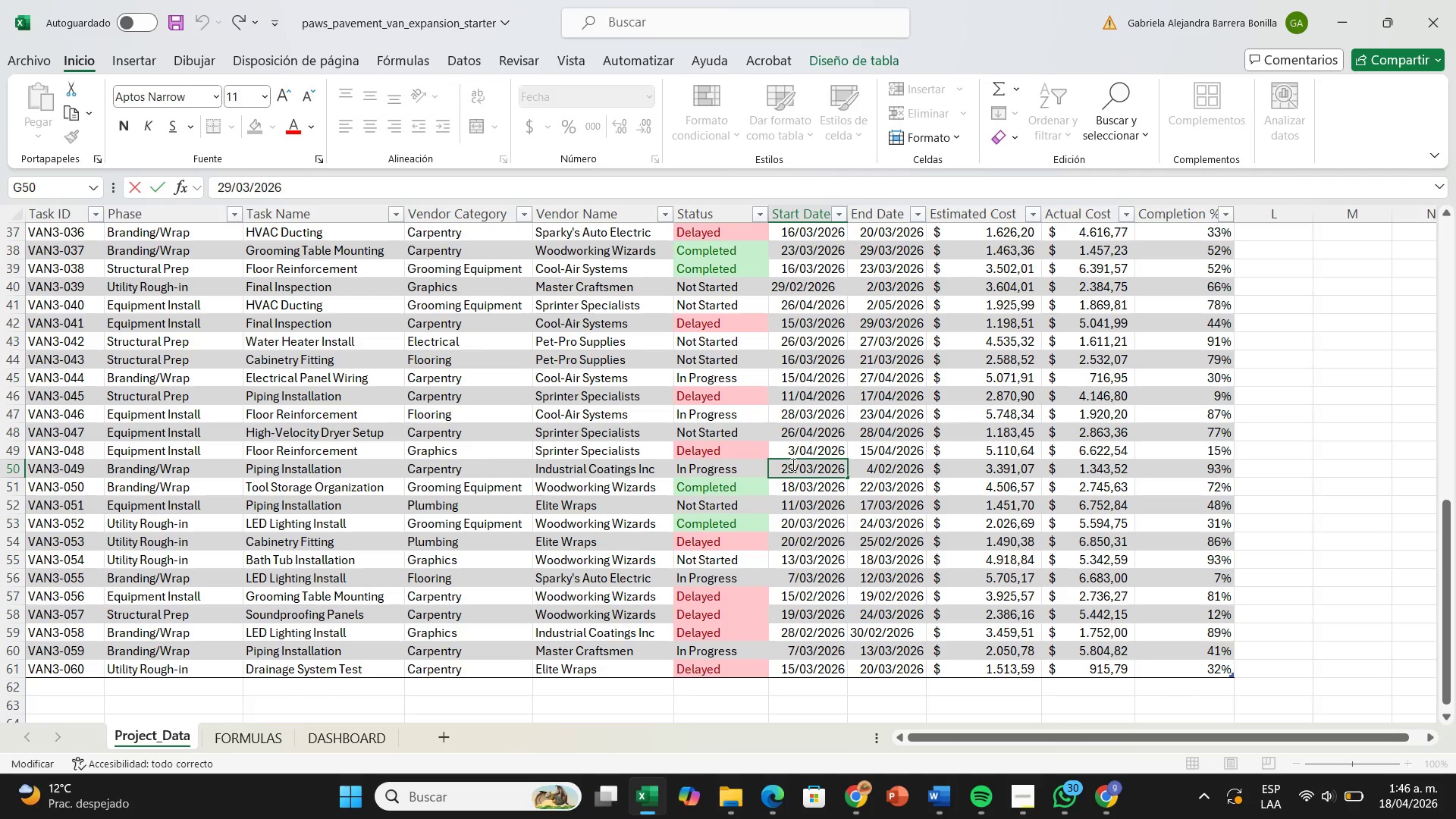 
key(Backspace)
key(Backspace)
type(18)
 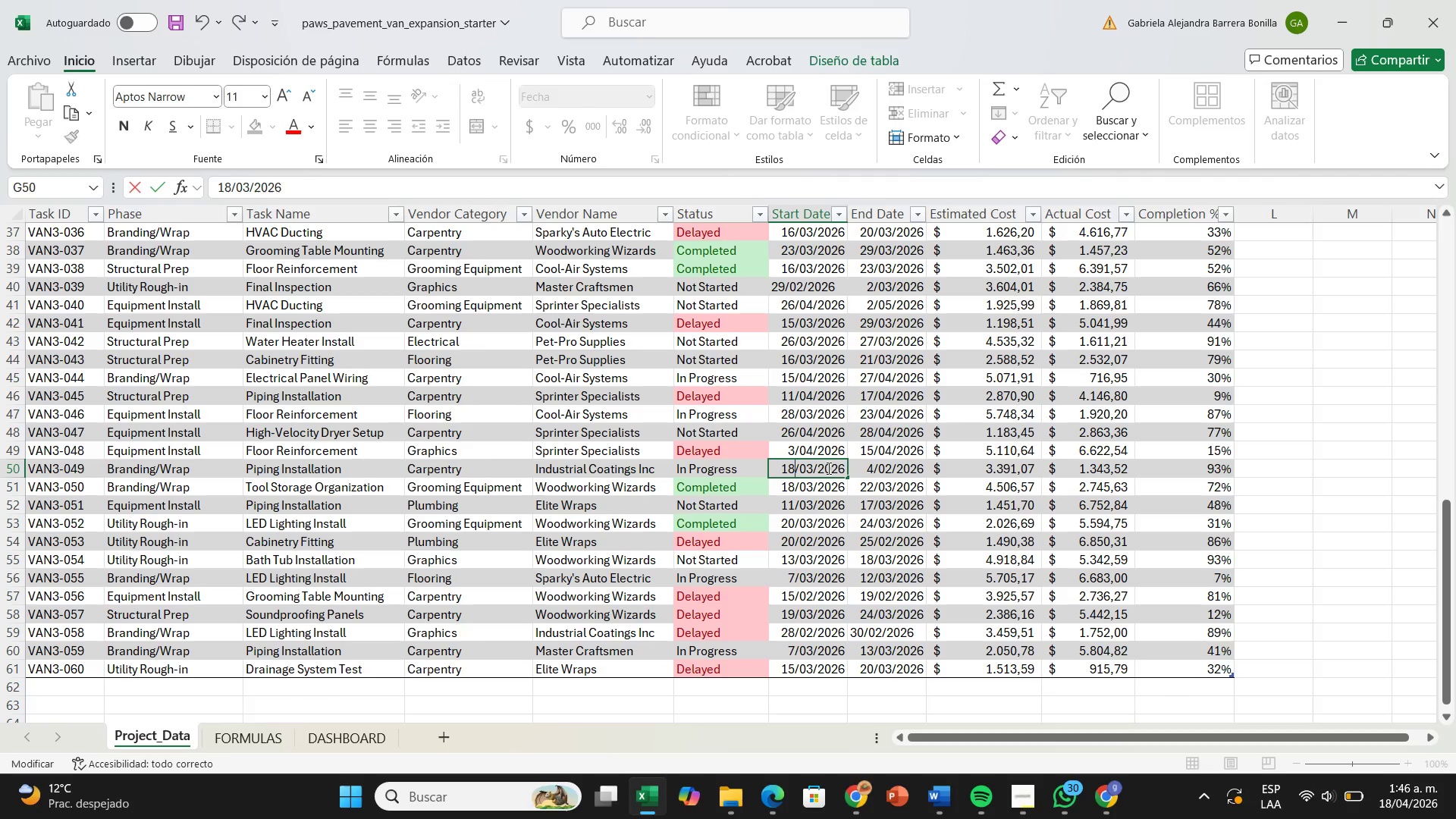 
left_click([813, 468])
 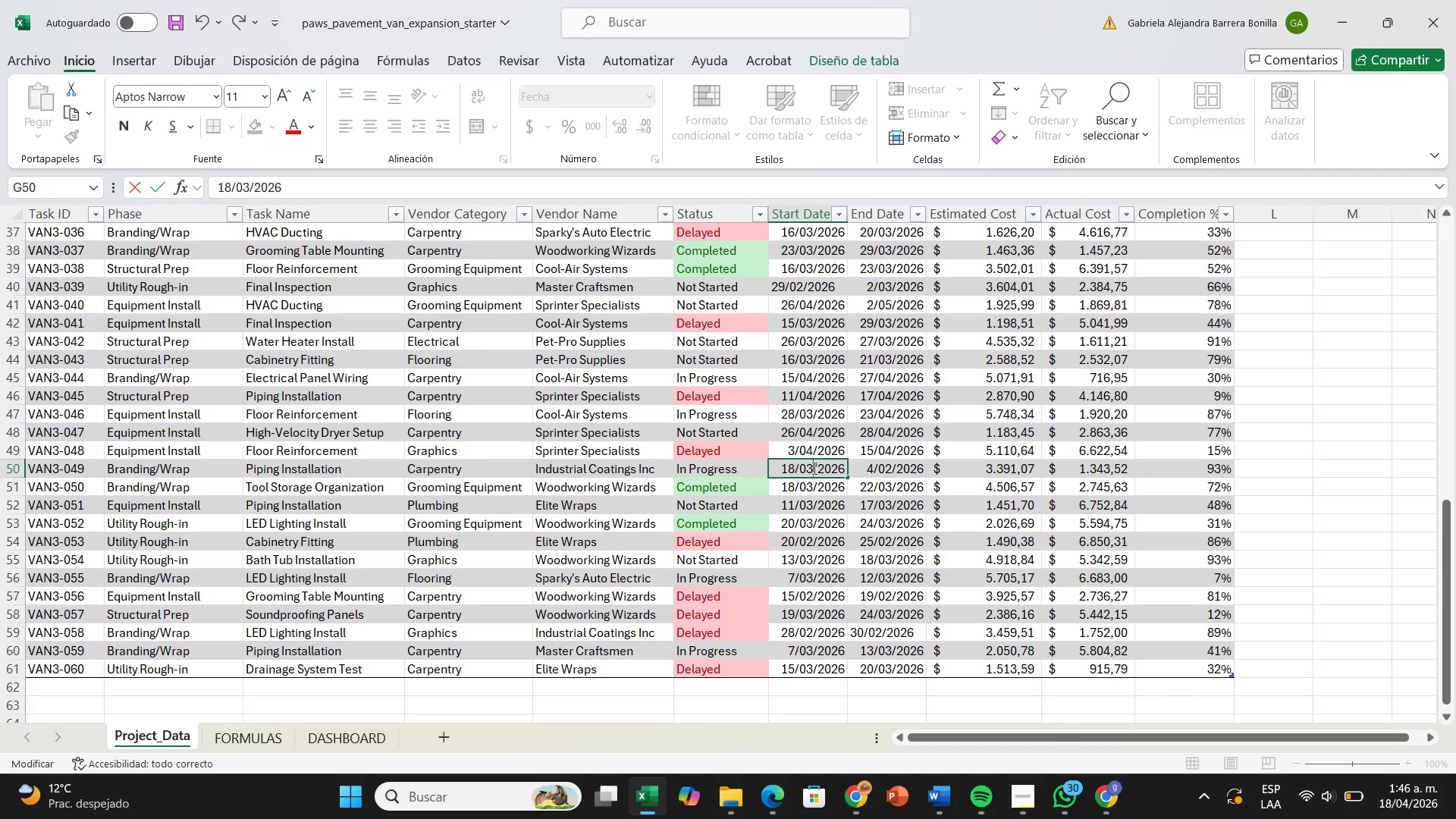 
key(Backspace)
 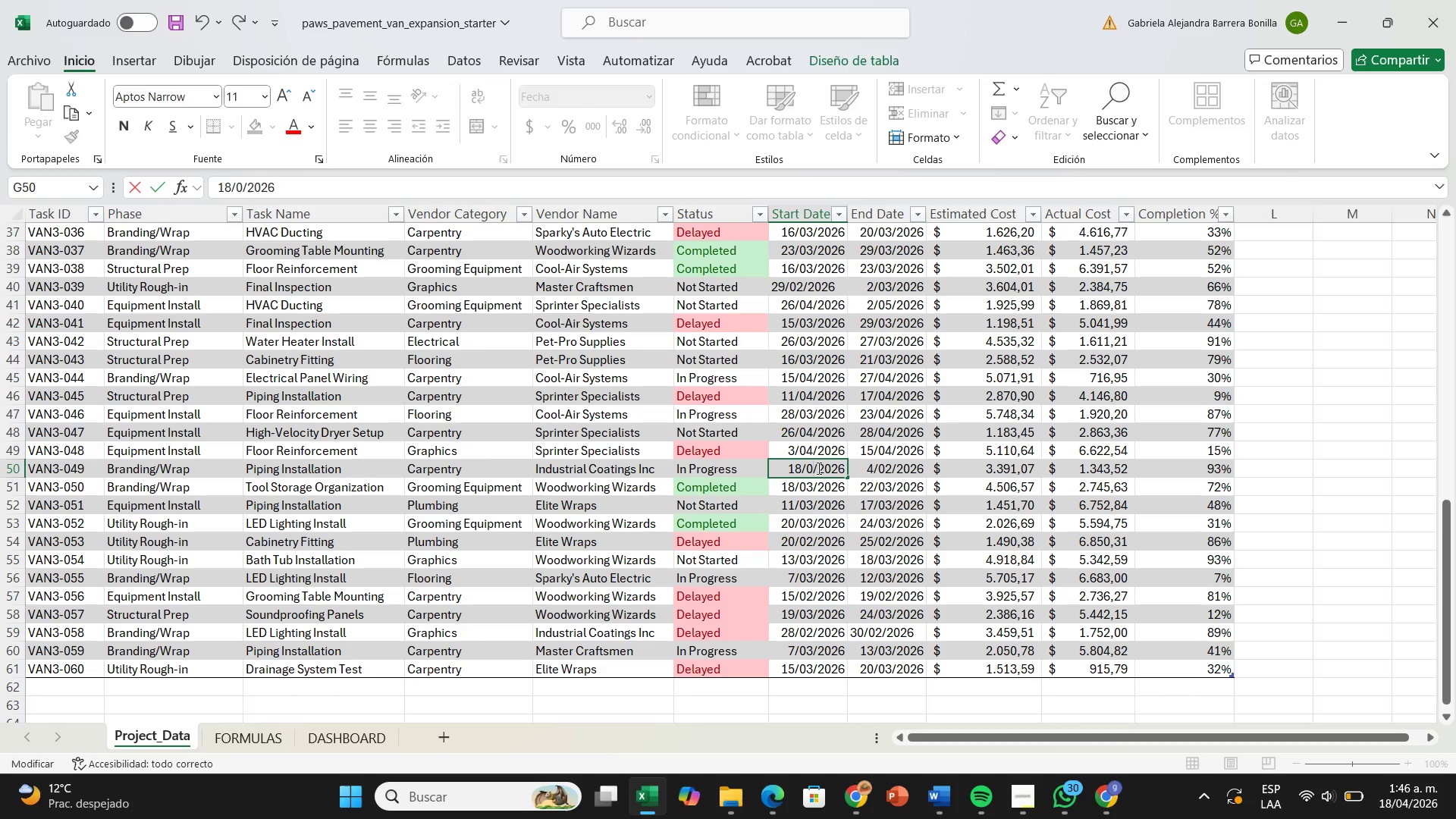 
key(4)
 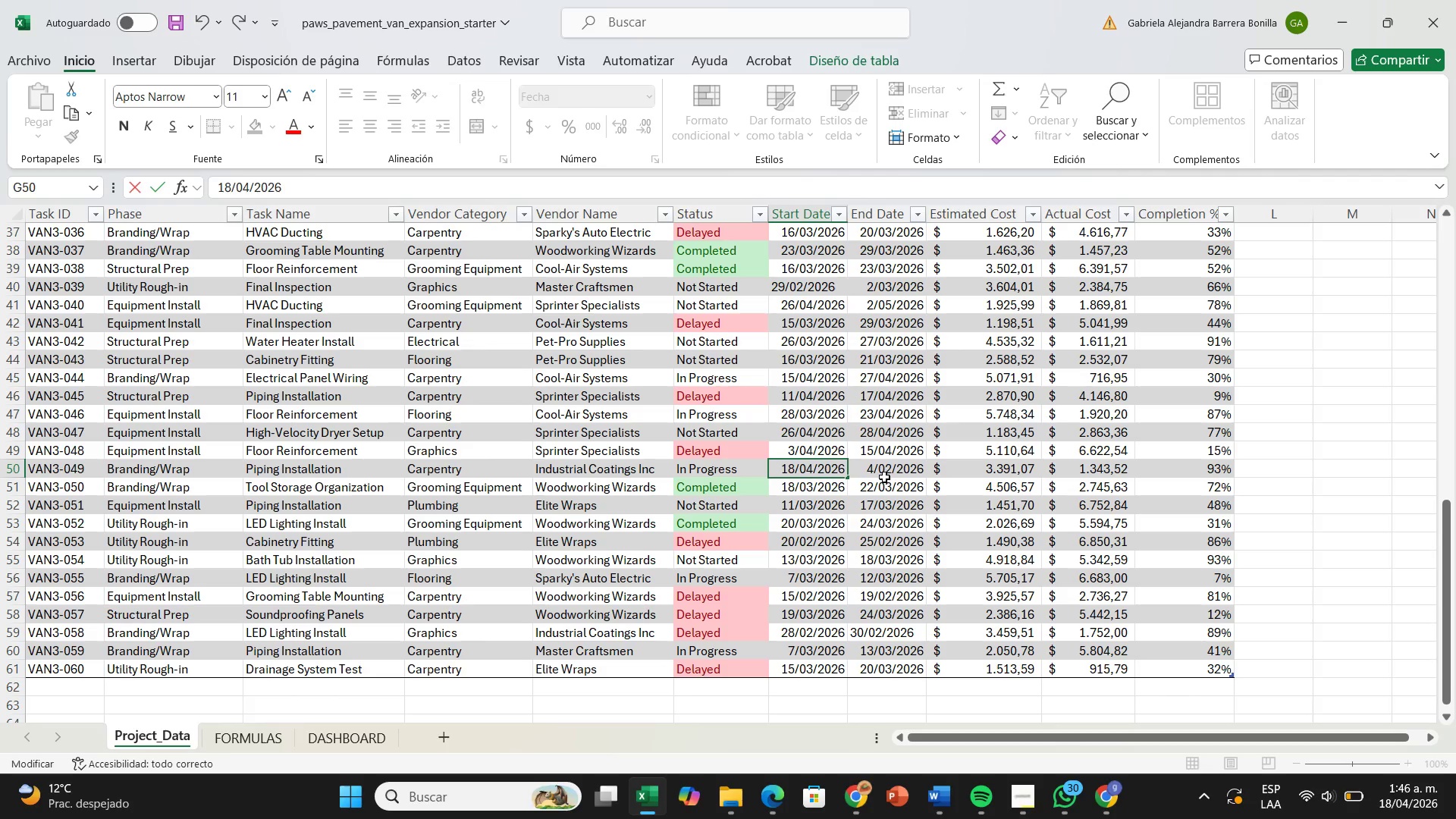 
left_click([879, 475])
 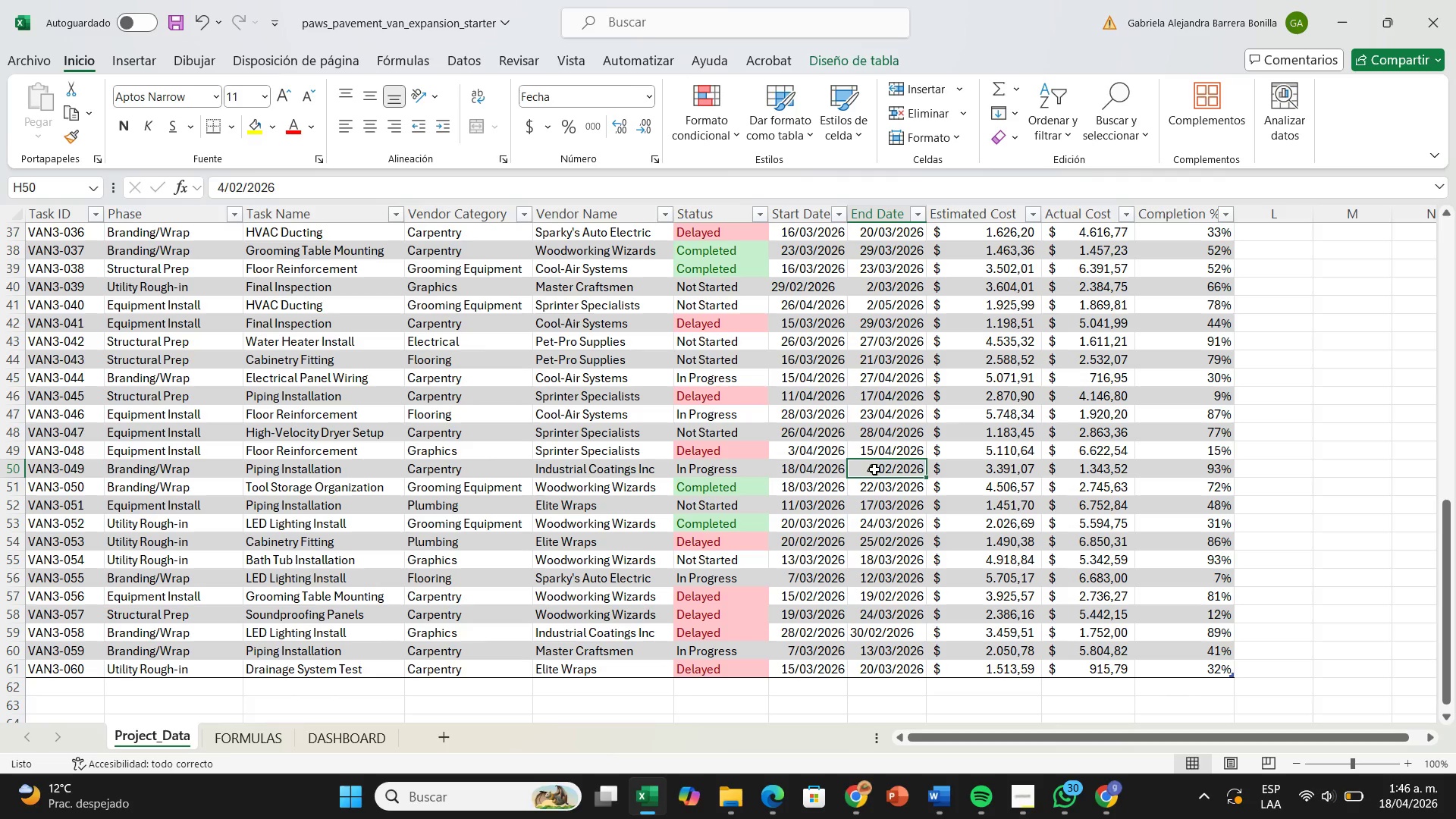 
double_click([874, 469])
 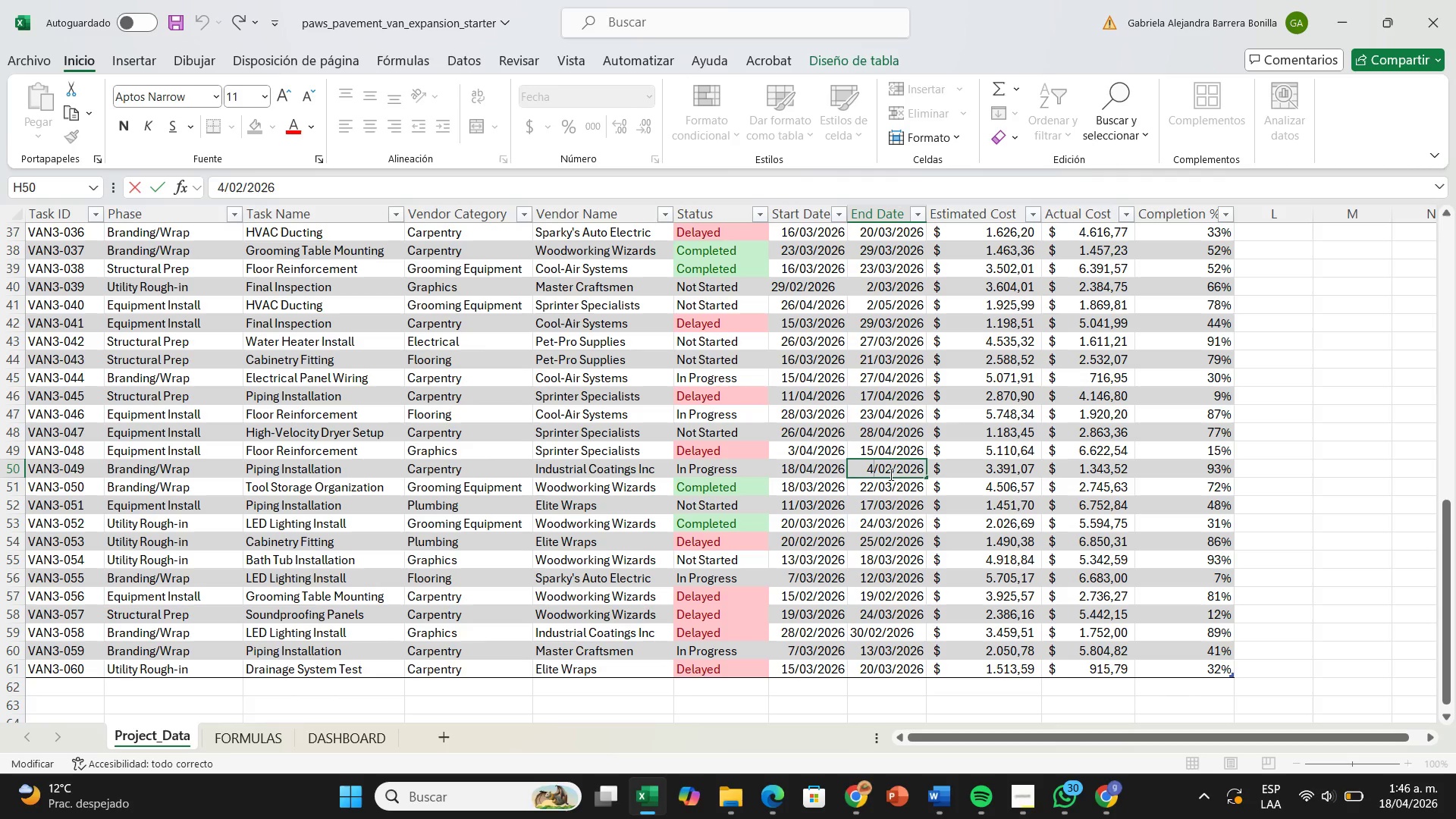 
left_click([890, 470])
 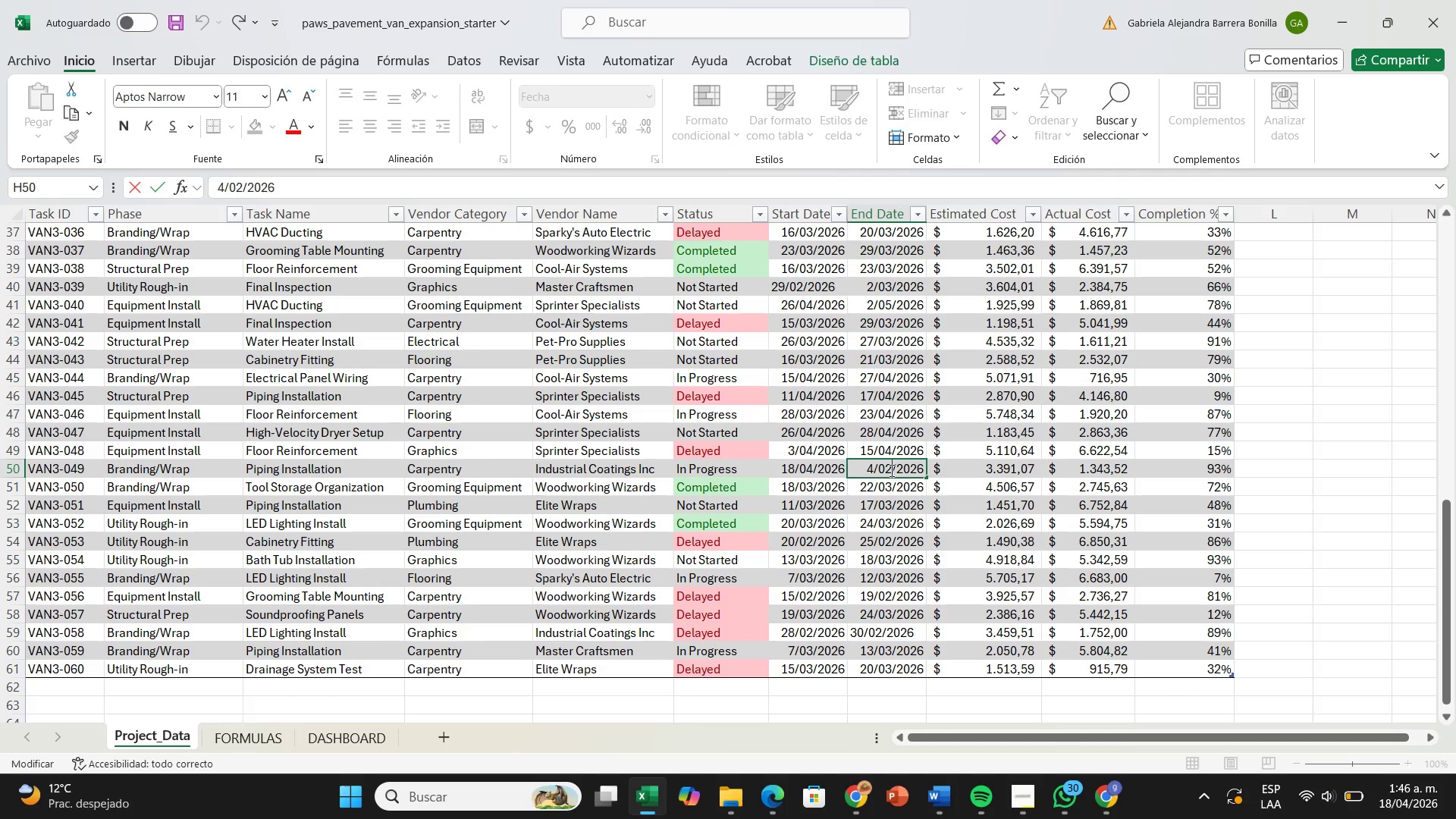 
key(Backspace)
 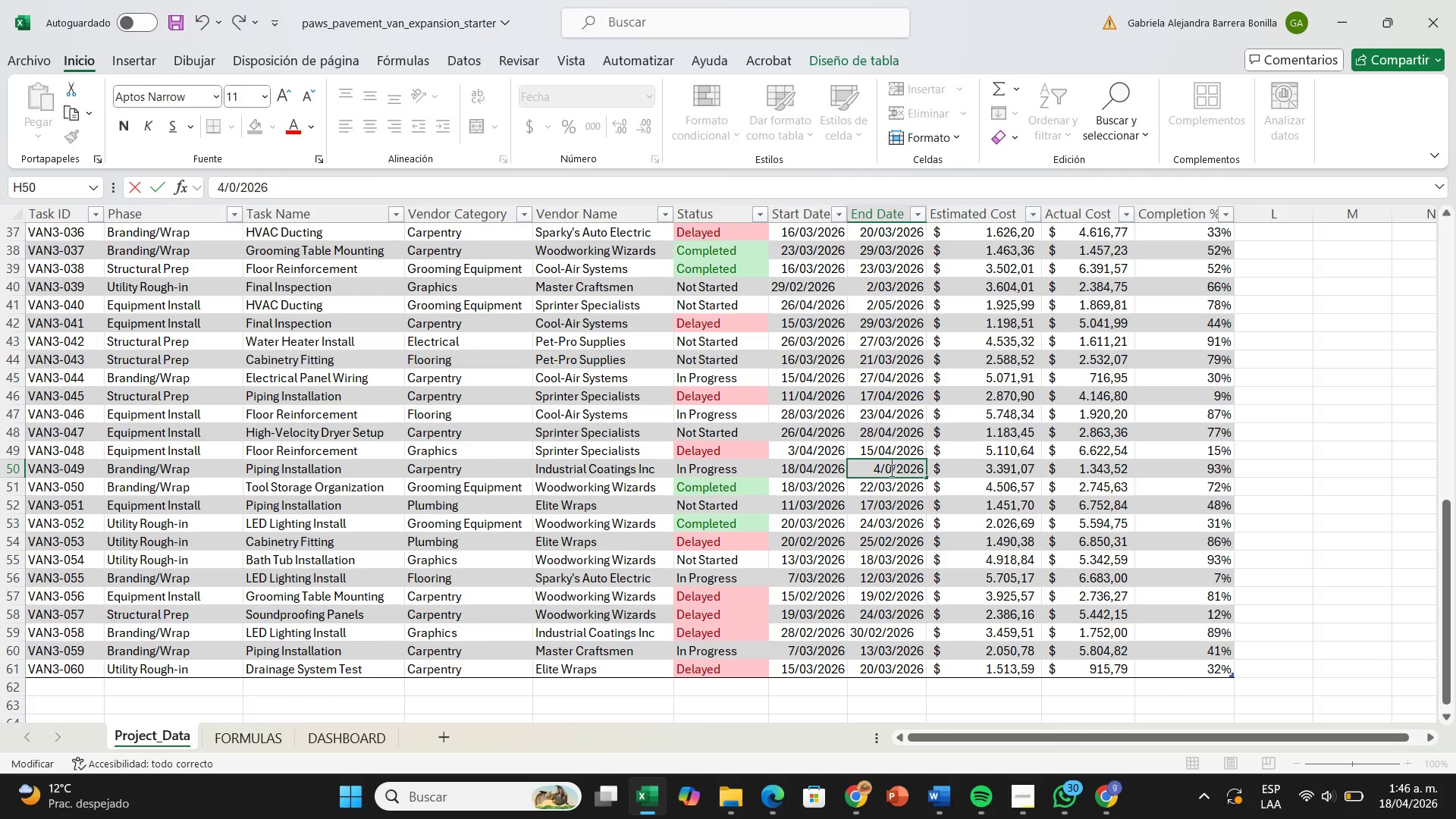 
key(5)
 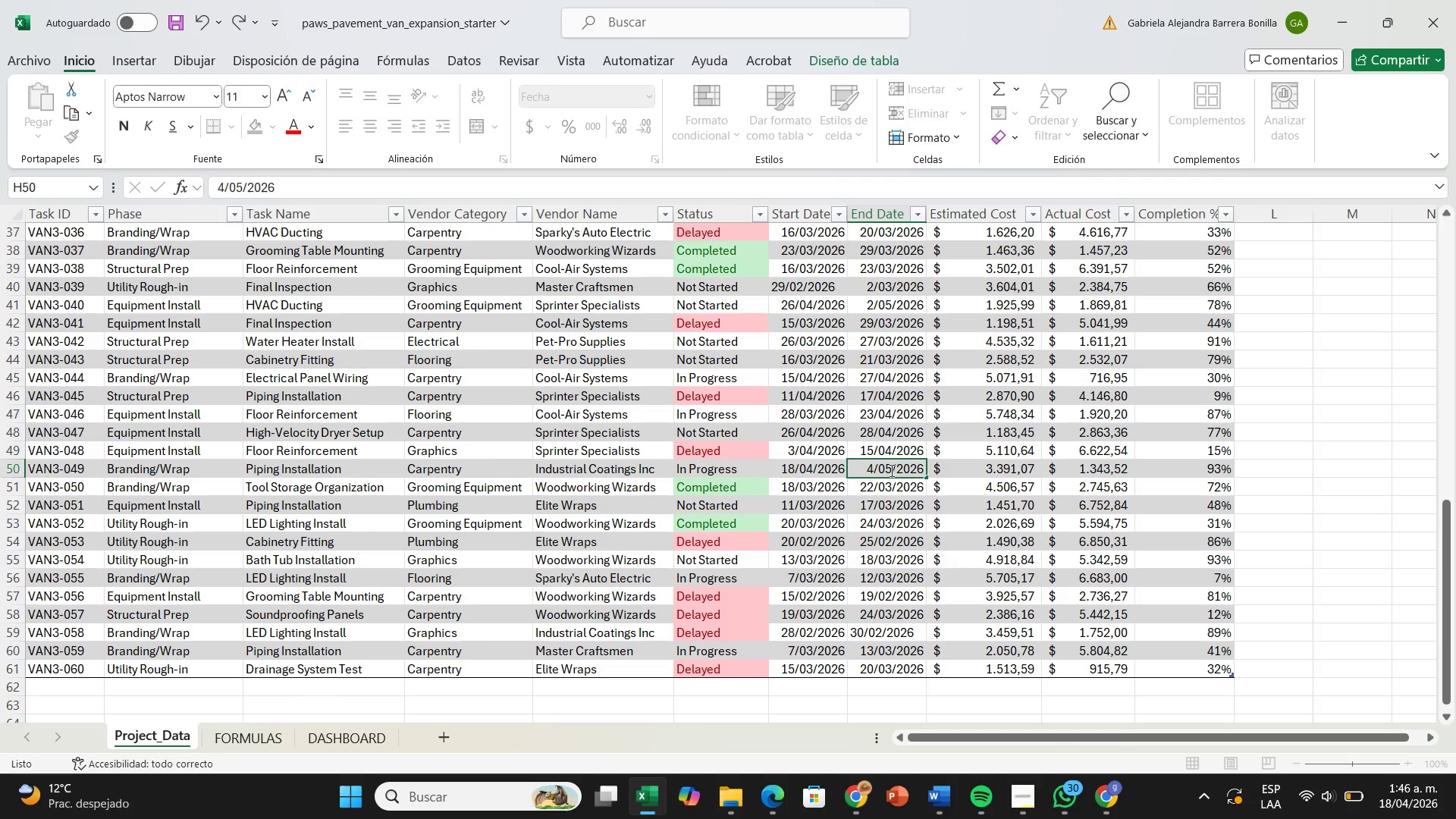 
key(Enter)
 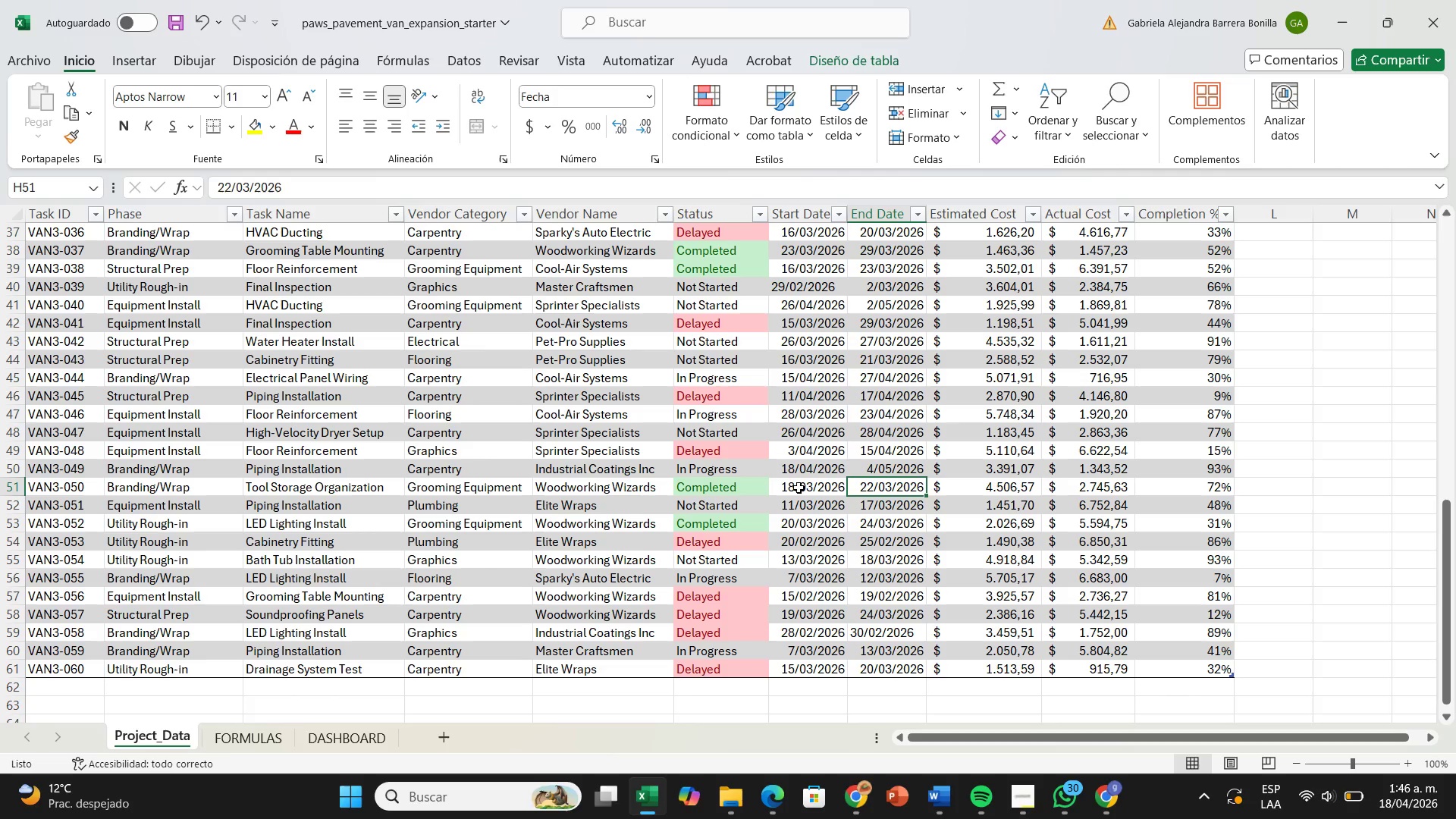 
left_click([799, 487])
 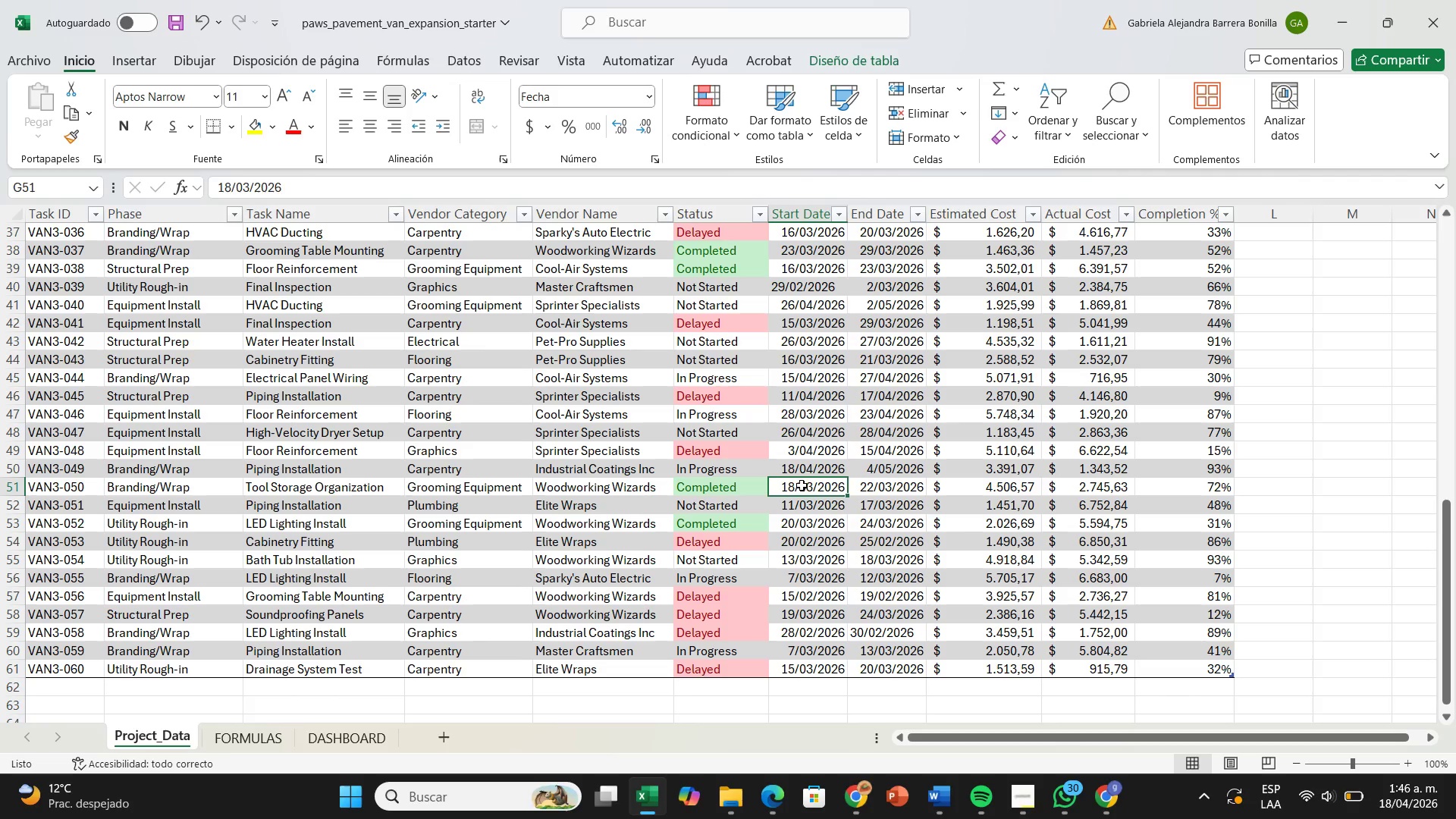 
double_click([795, 486])
 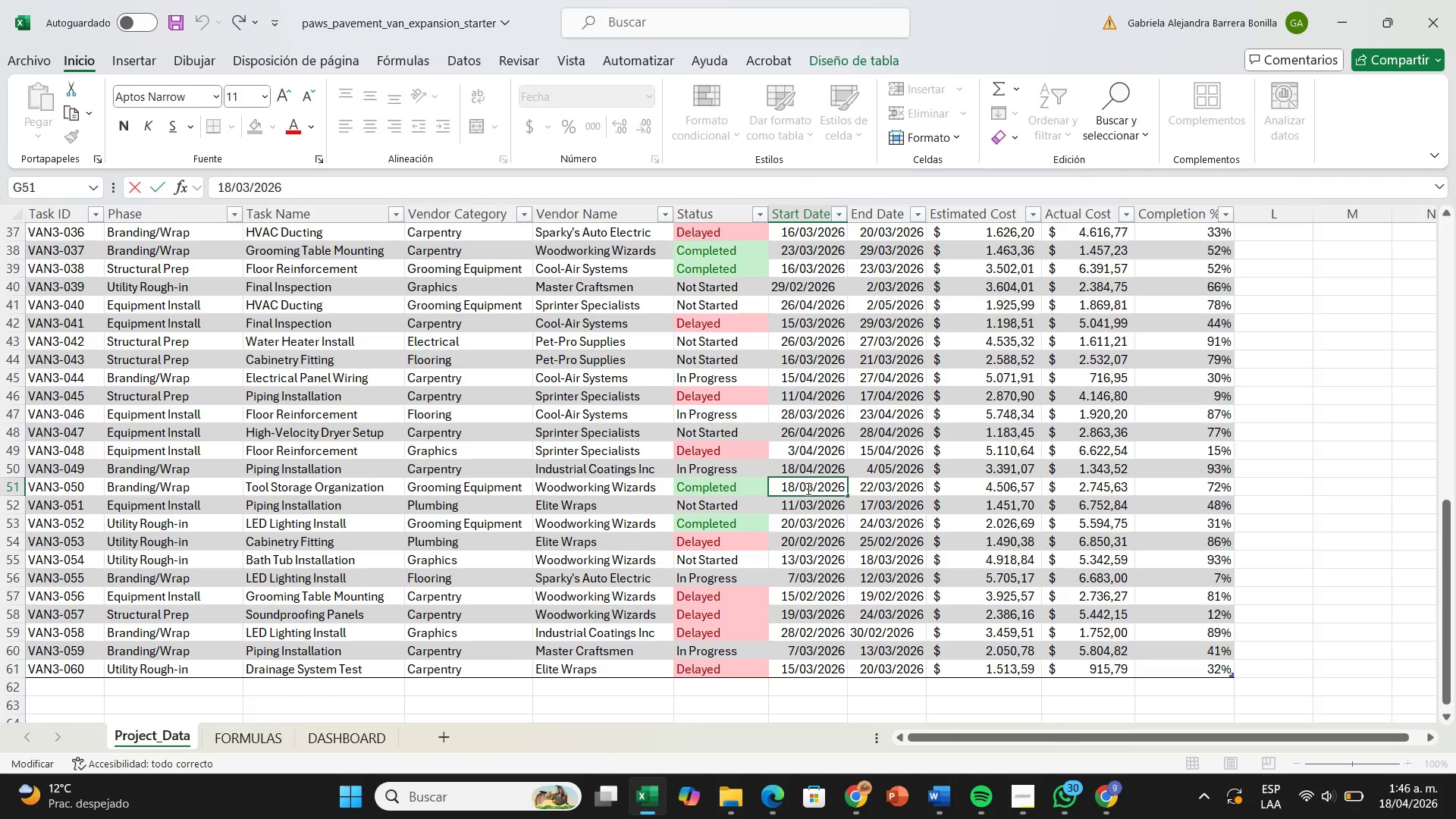 
key(Backspace)
 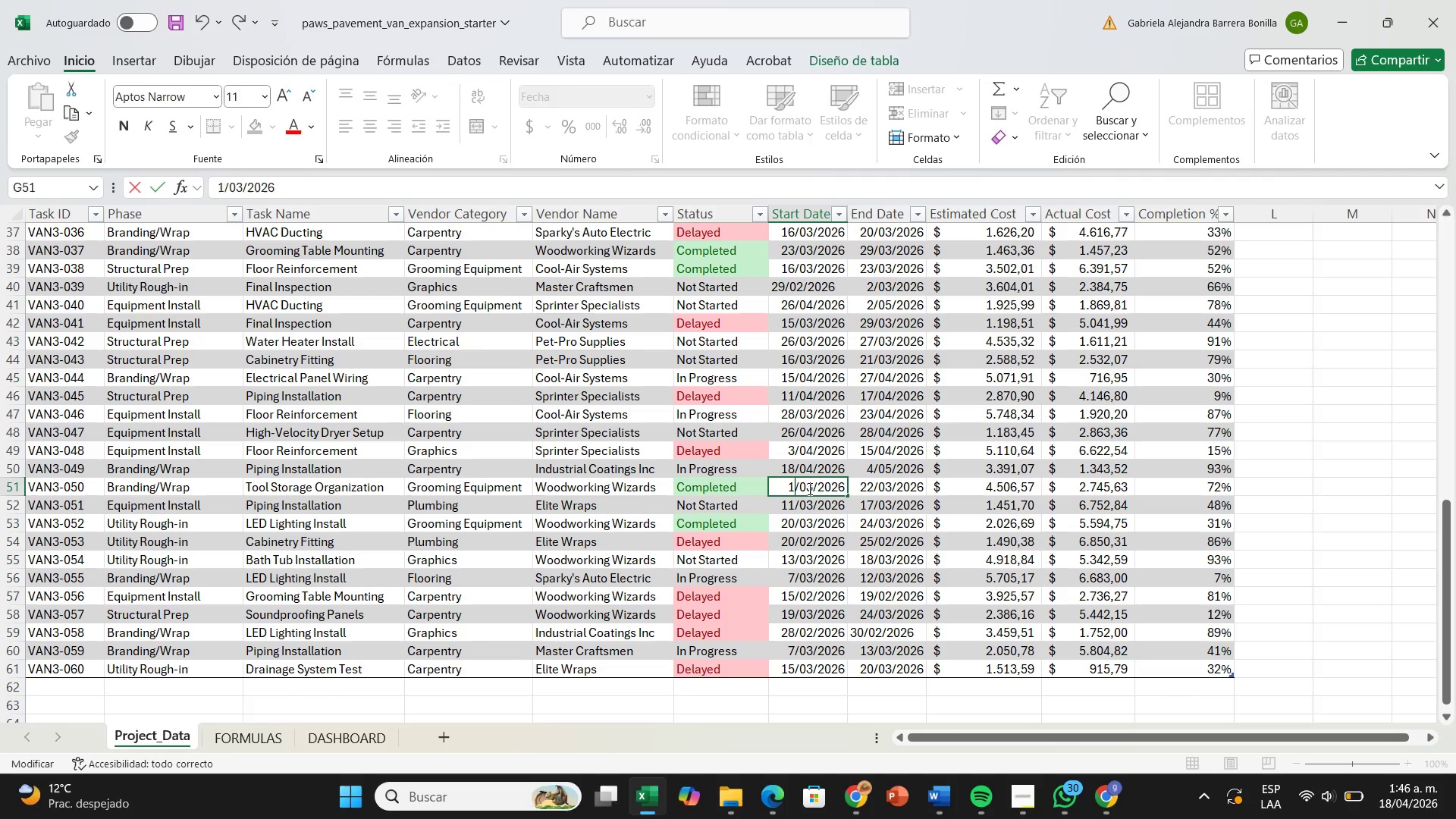 
key(4)
 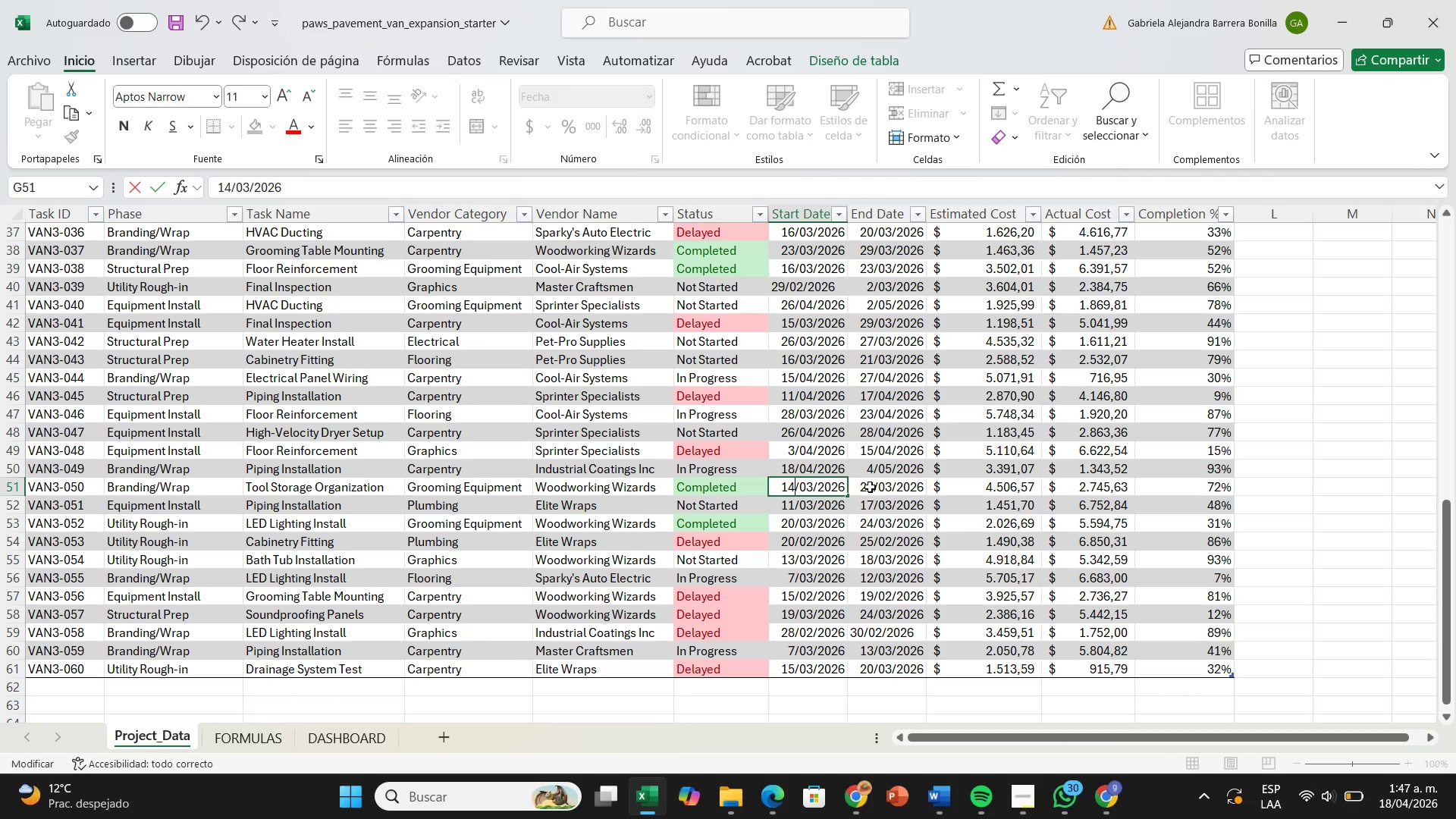 
left_click([811, 483])
 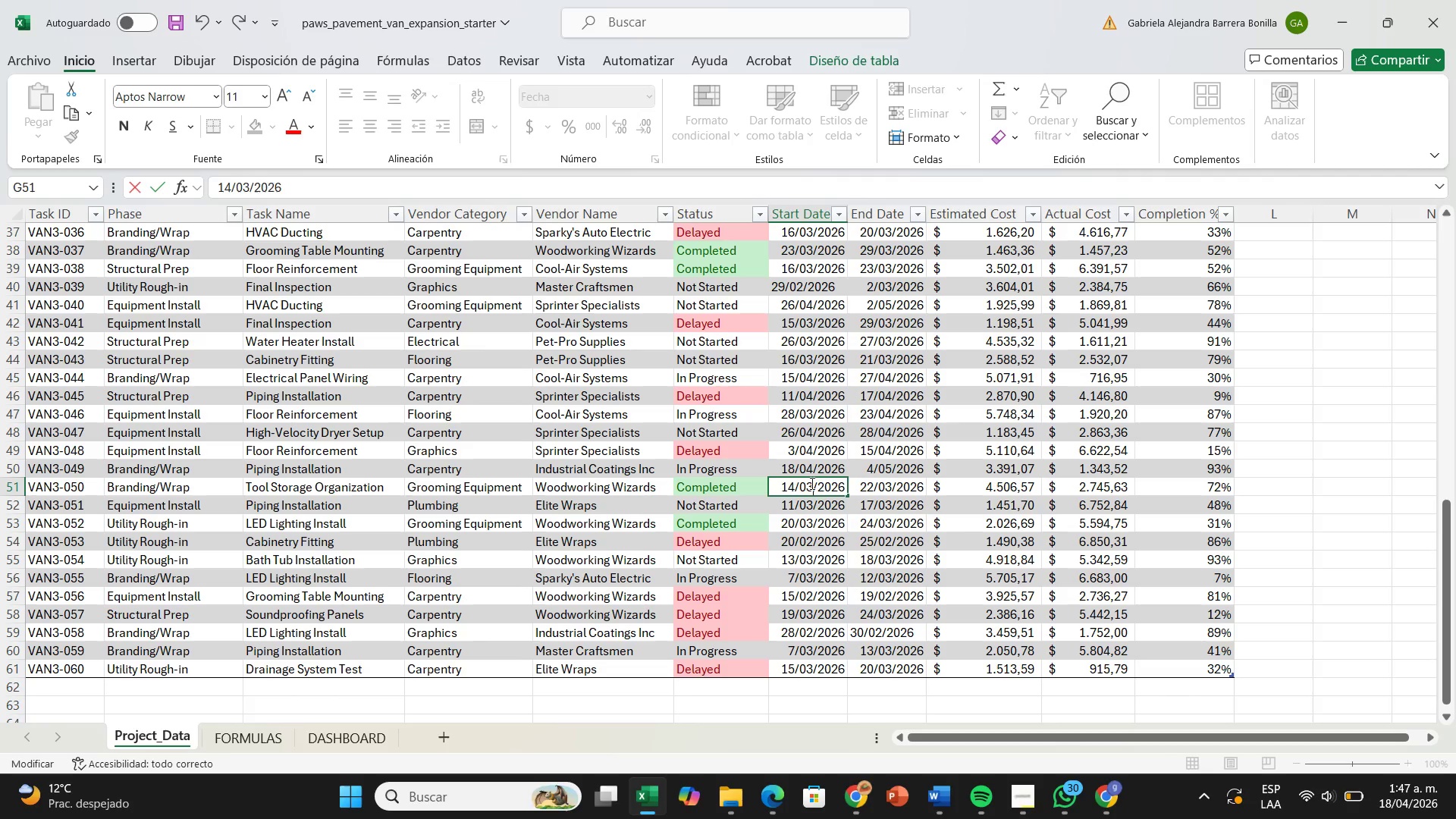 
key(Backspace)
 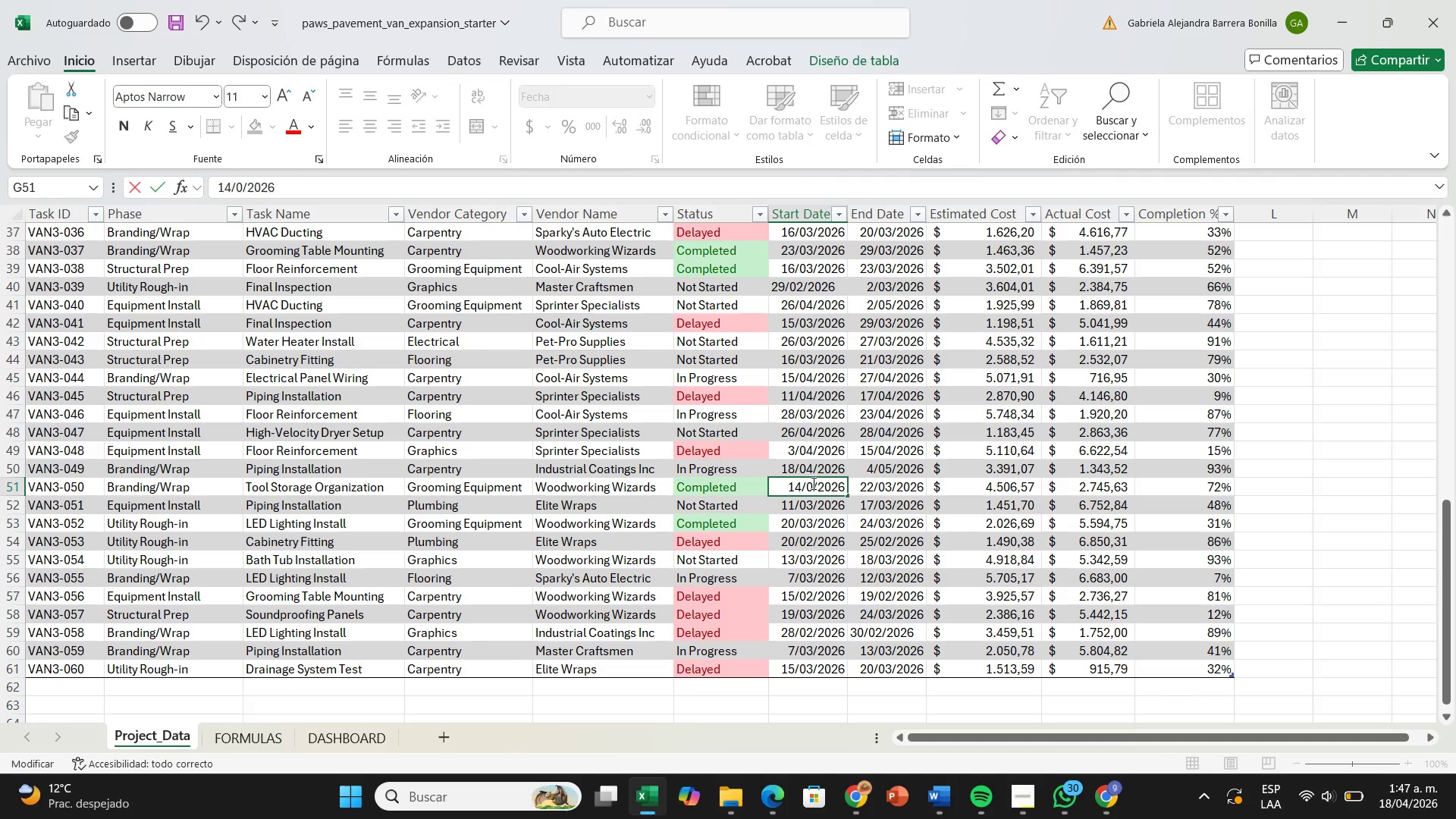 
key(4)
 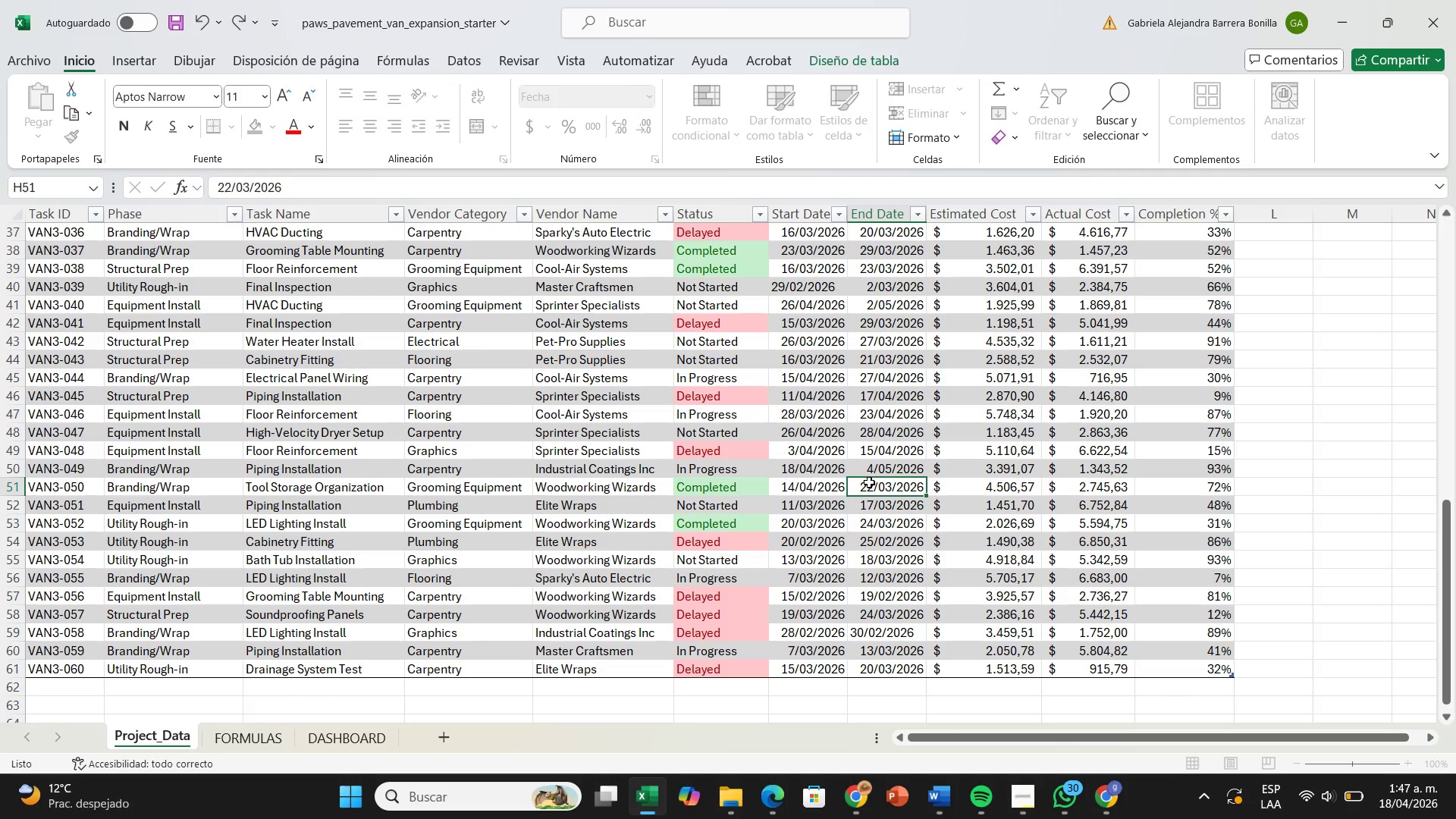 
double_click([869, 482])
 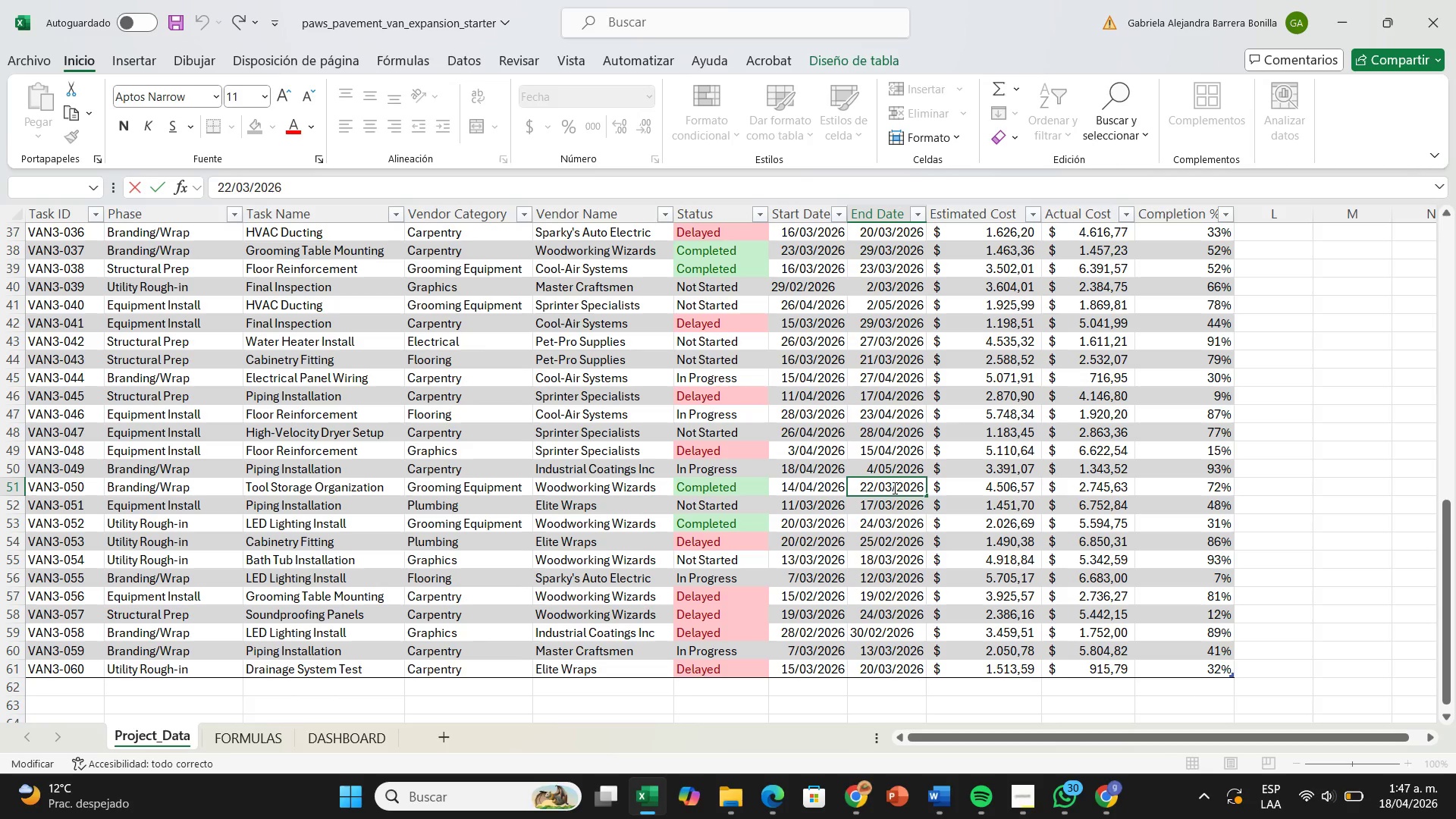 
left_click([893, 488])
 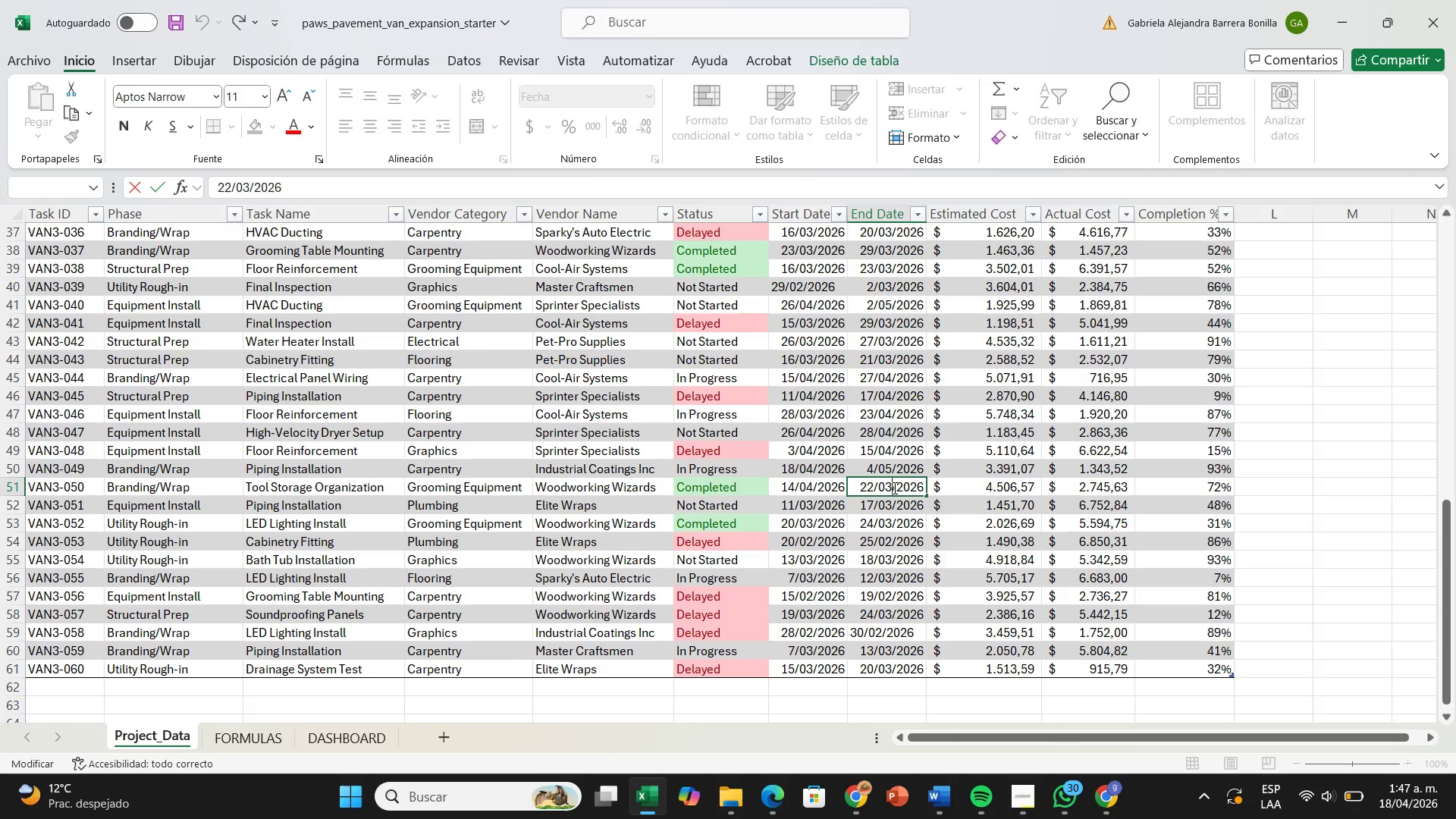 
key(Backspace)
 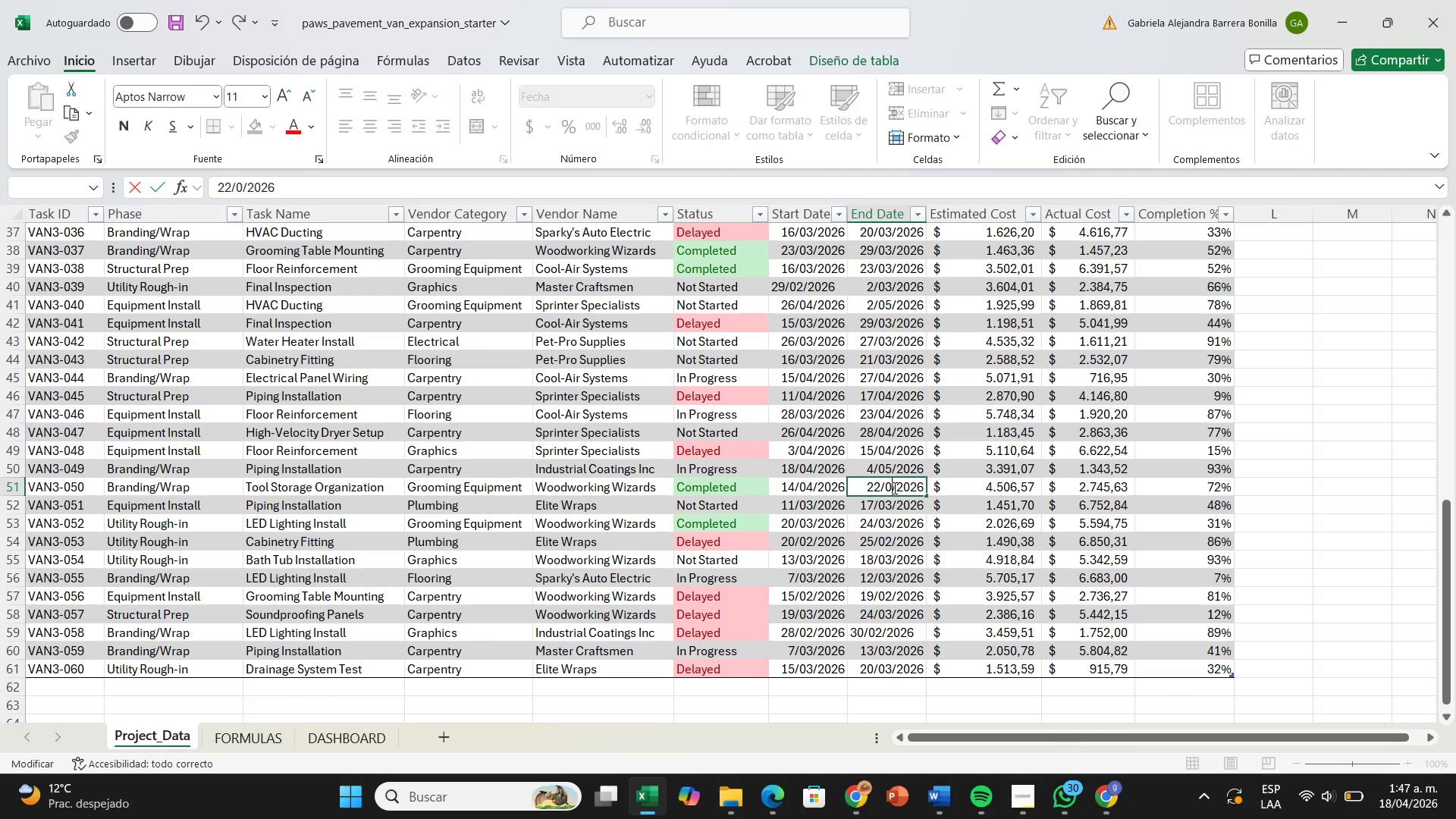 
key(4)
 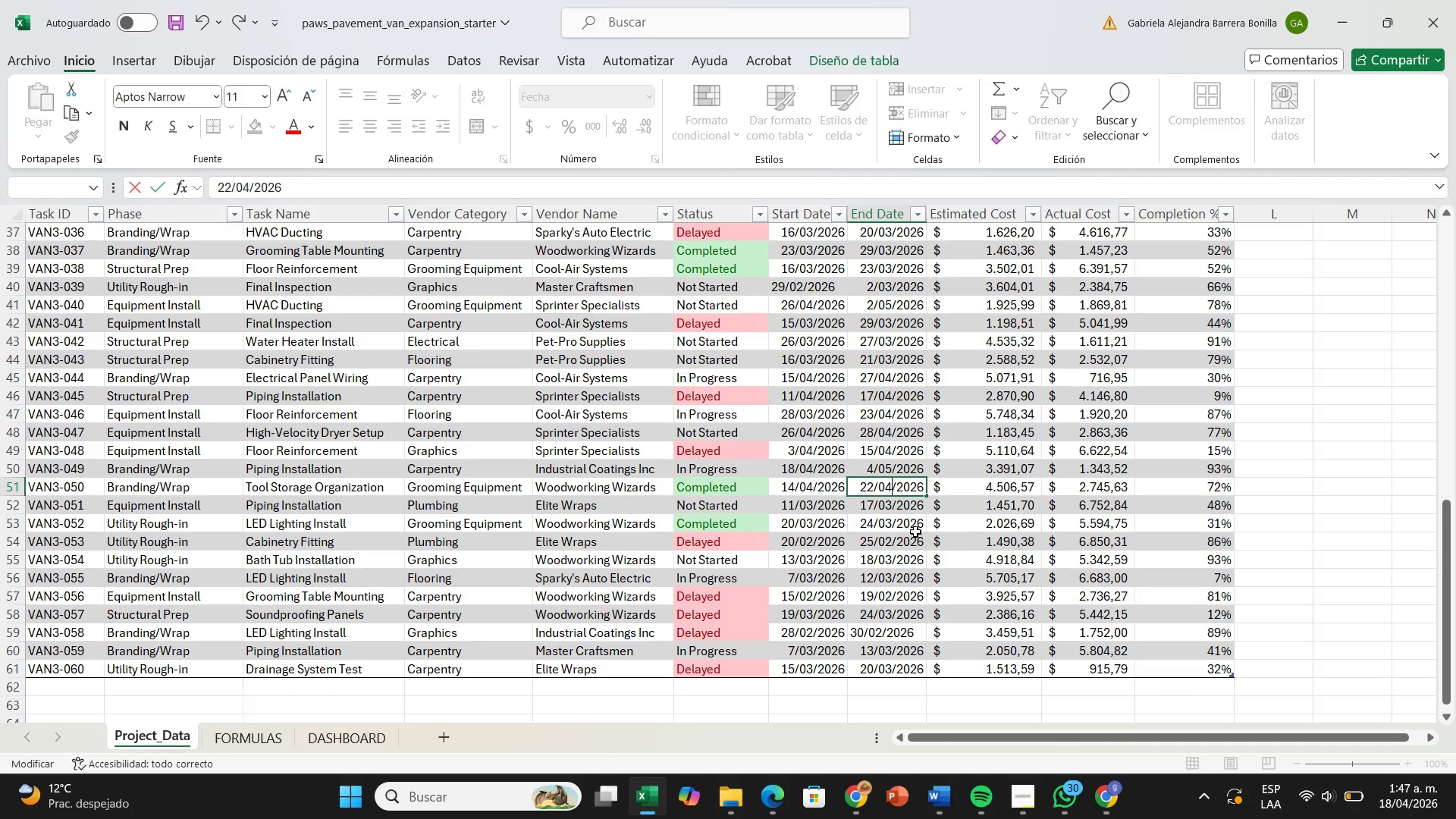 
wait(5.27)
 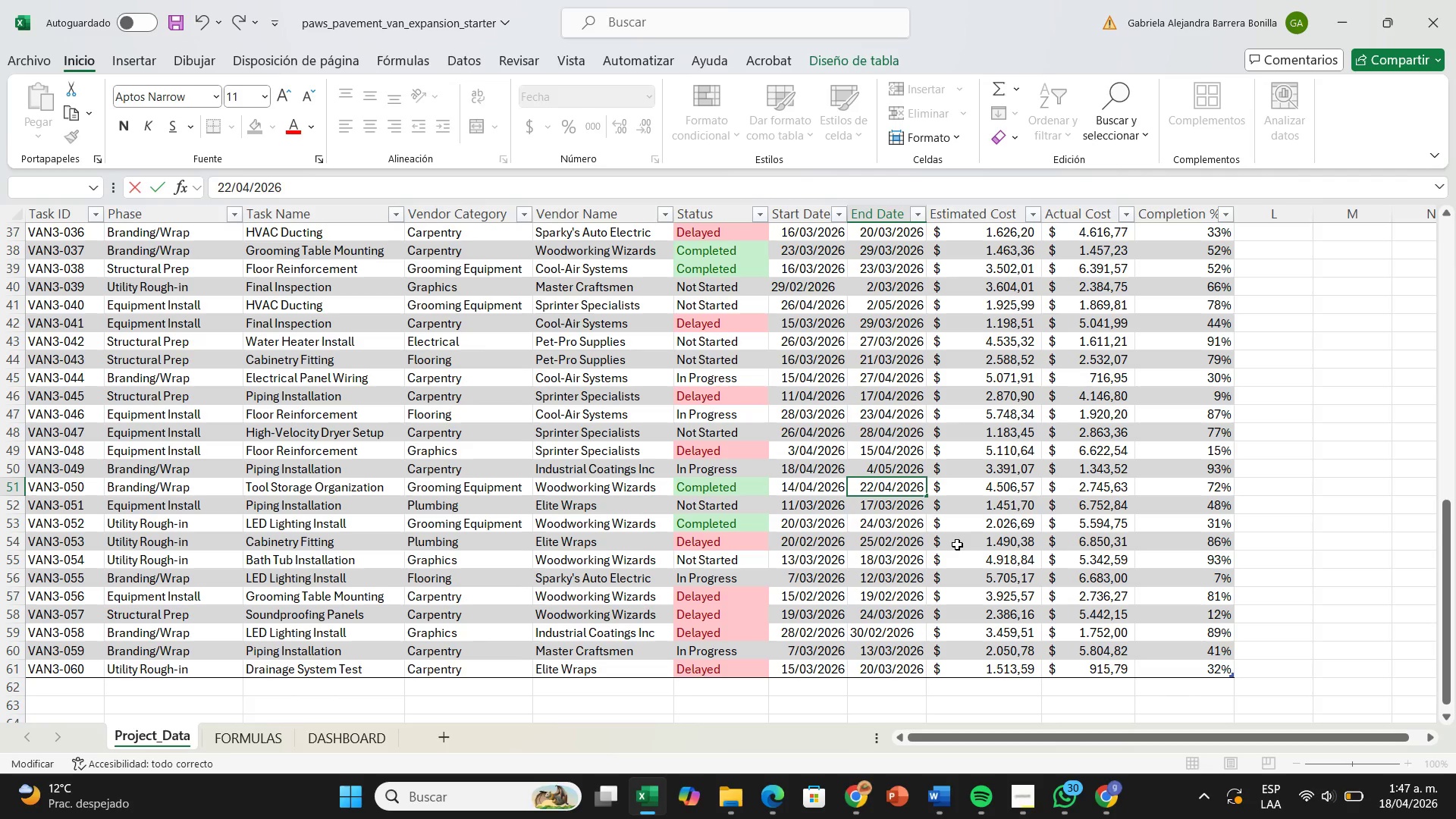 
left_click([873, 489])
 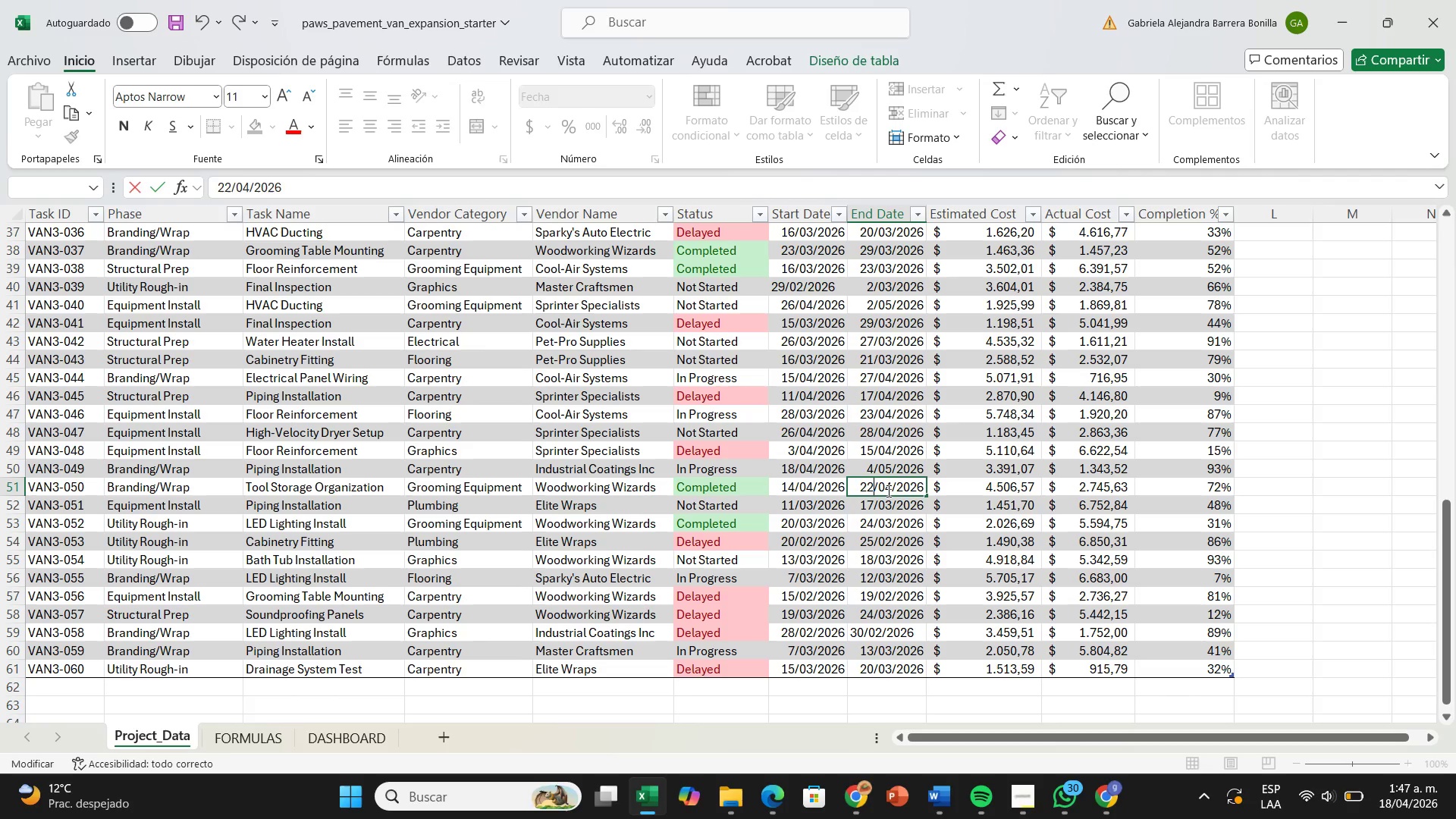 
key(Backspace)
key(Backspace)
type(18)
 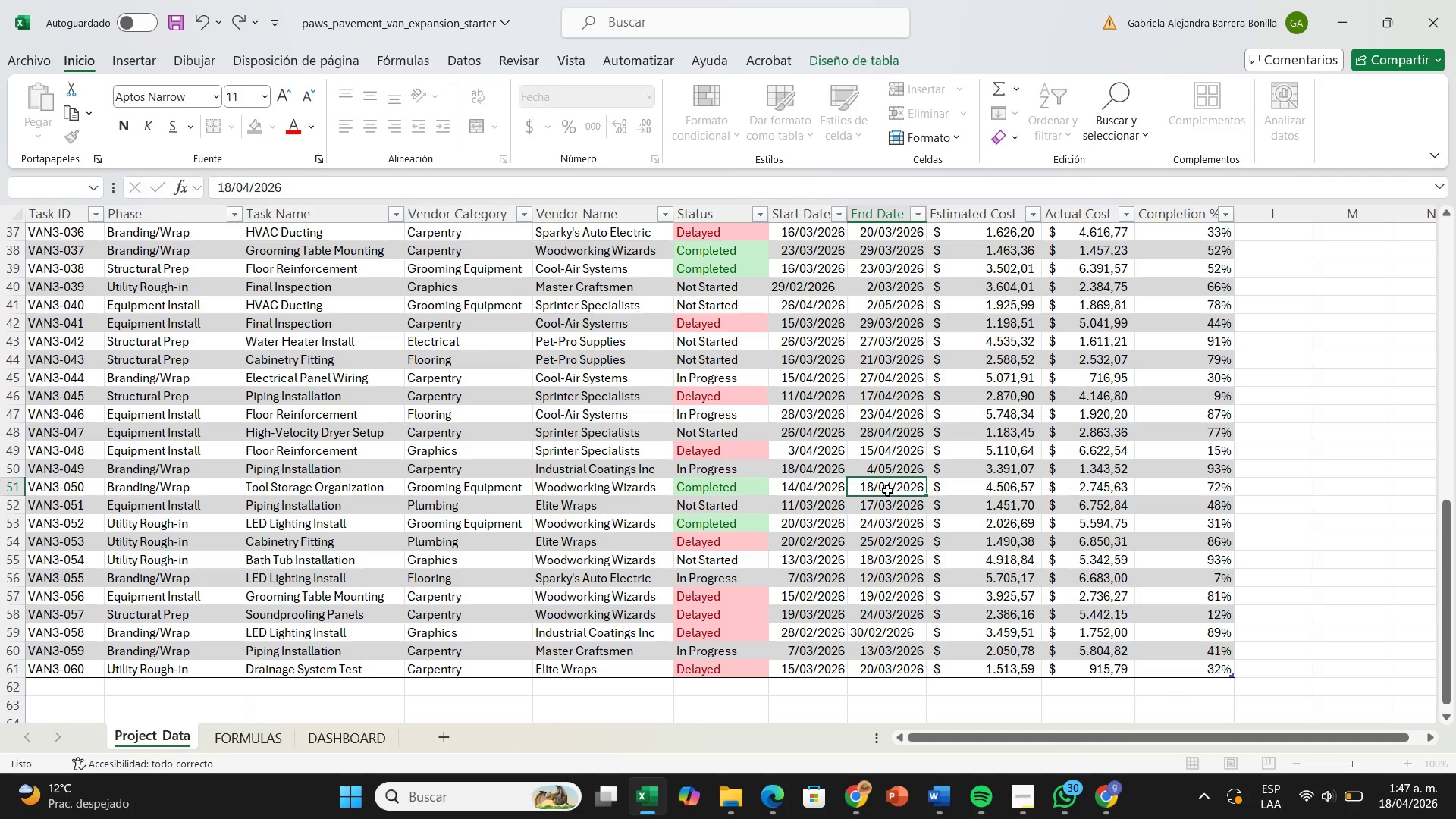 
key(Enter)
 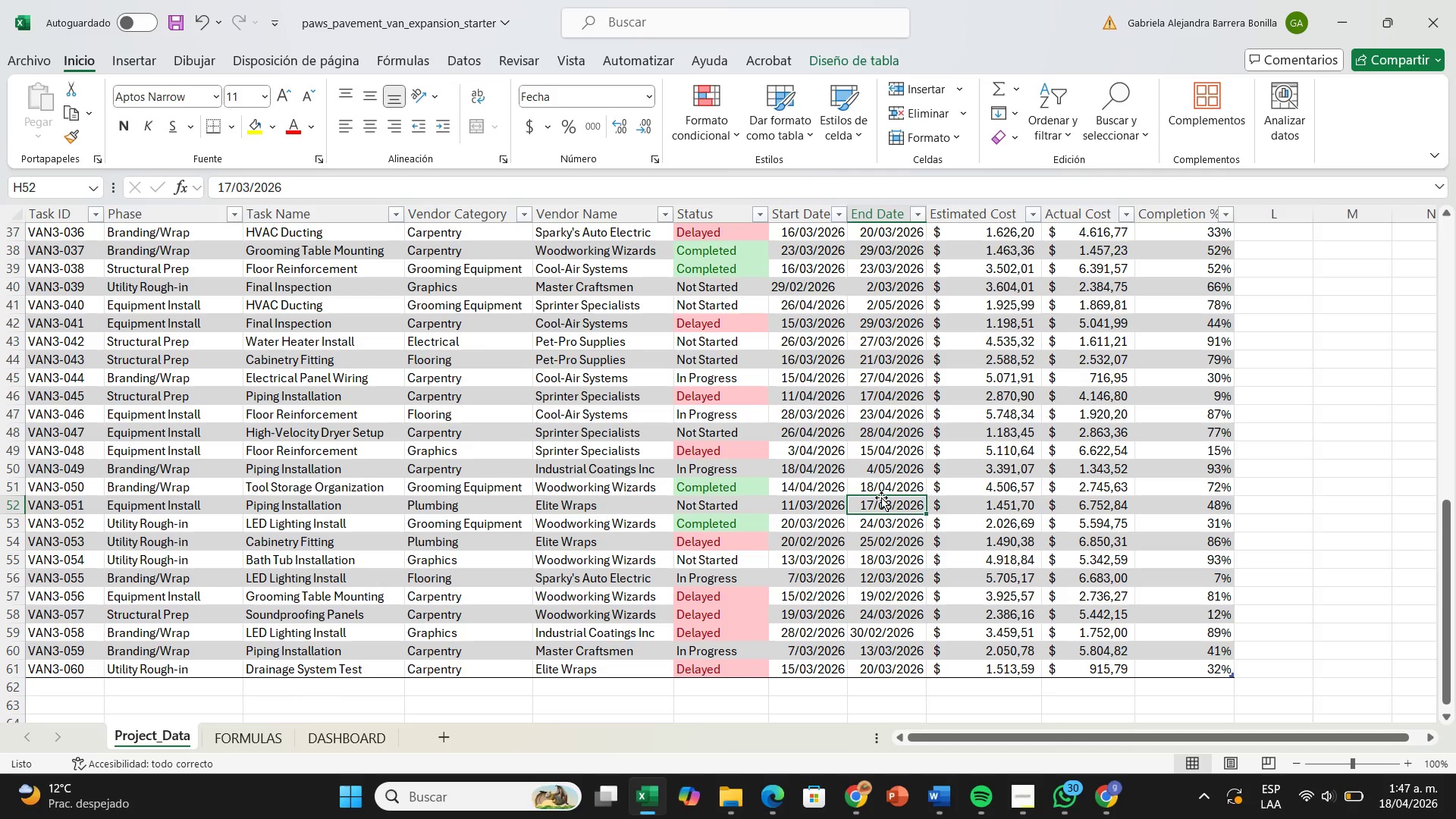 
scroll: coordinate [881, 497], scroll_direction: down, amount: 1.0
 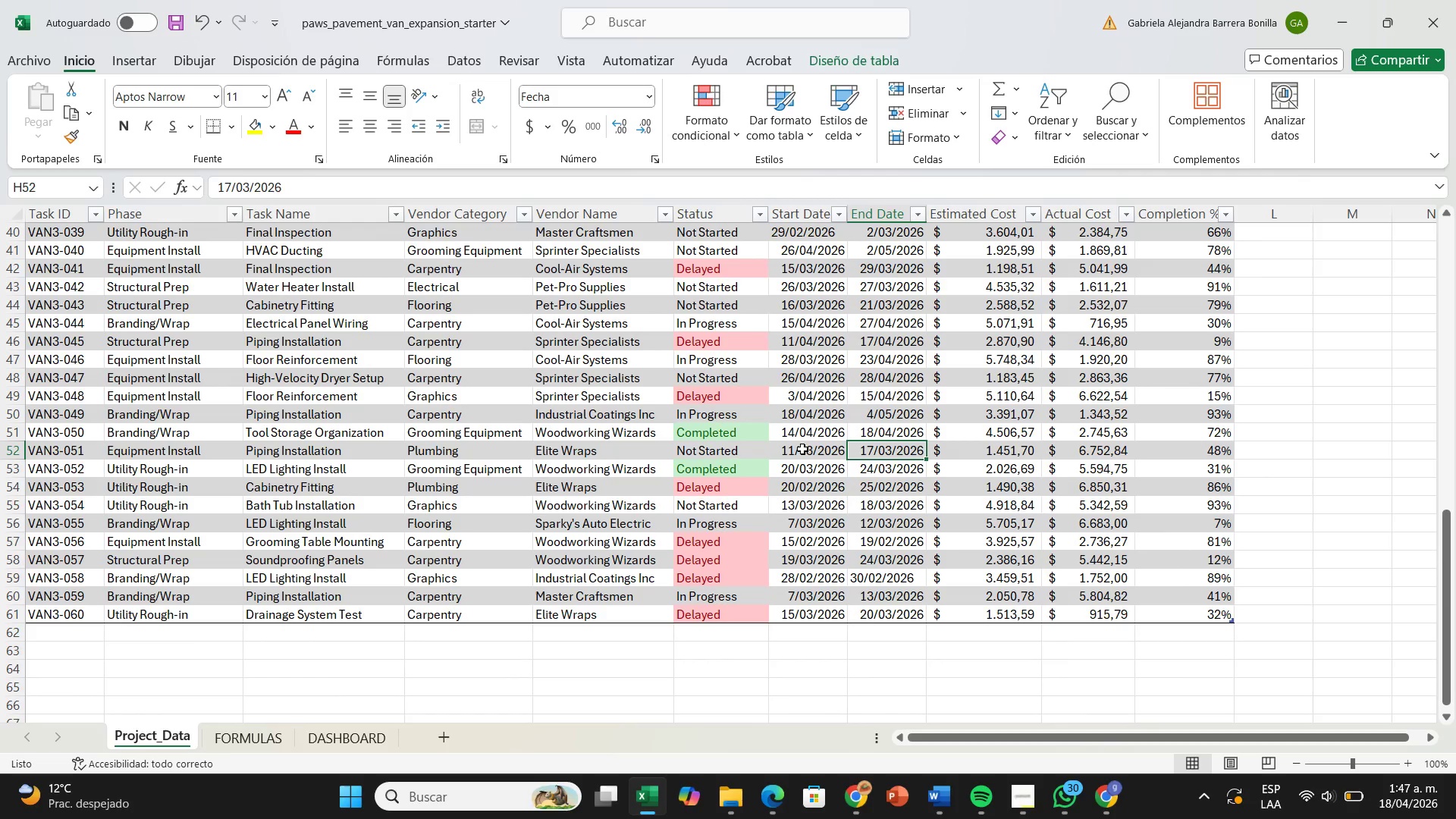 
double_click([814, 452])
 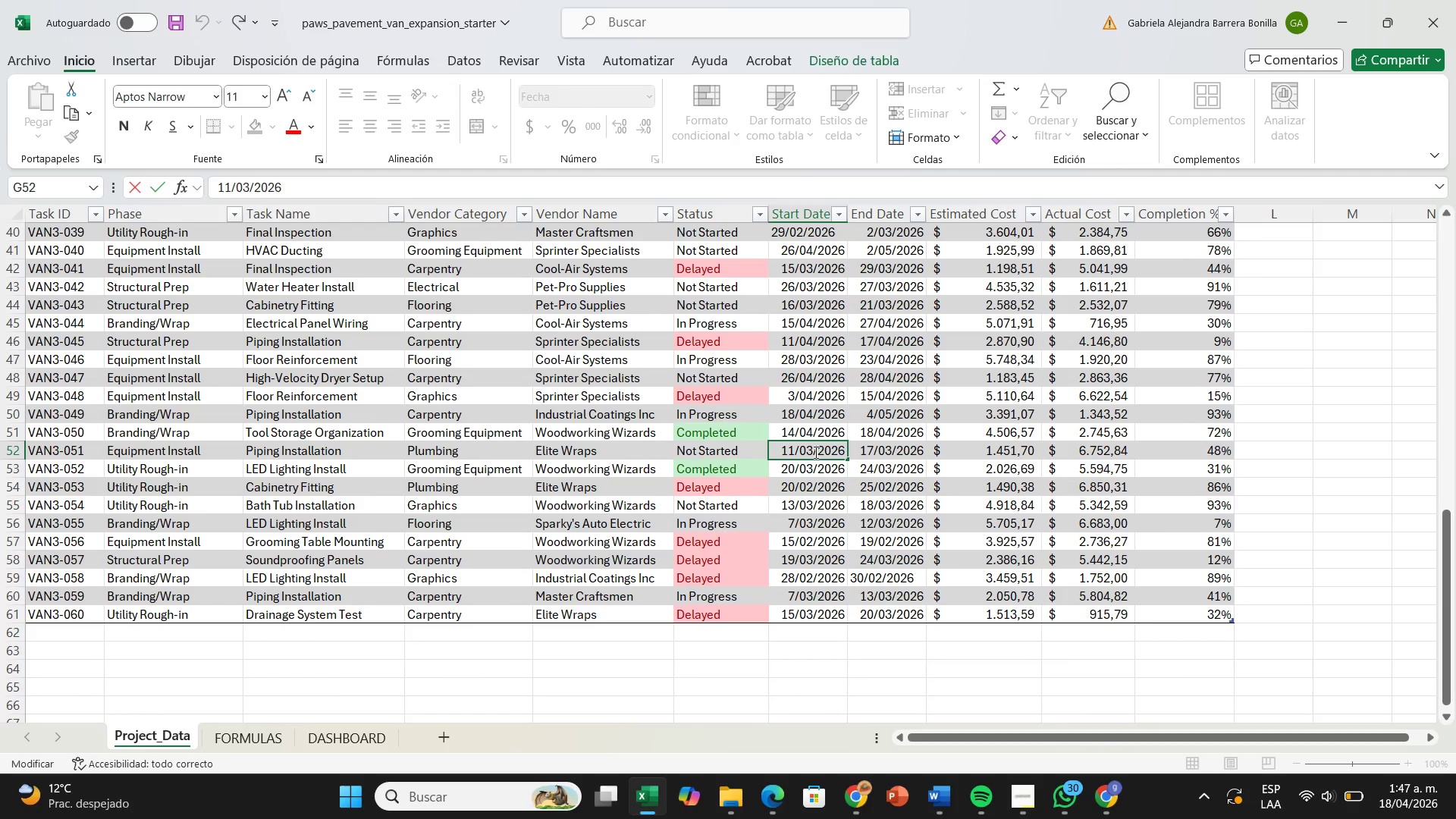 
key(Backspace)
 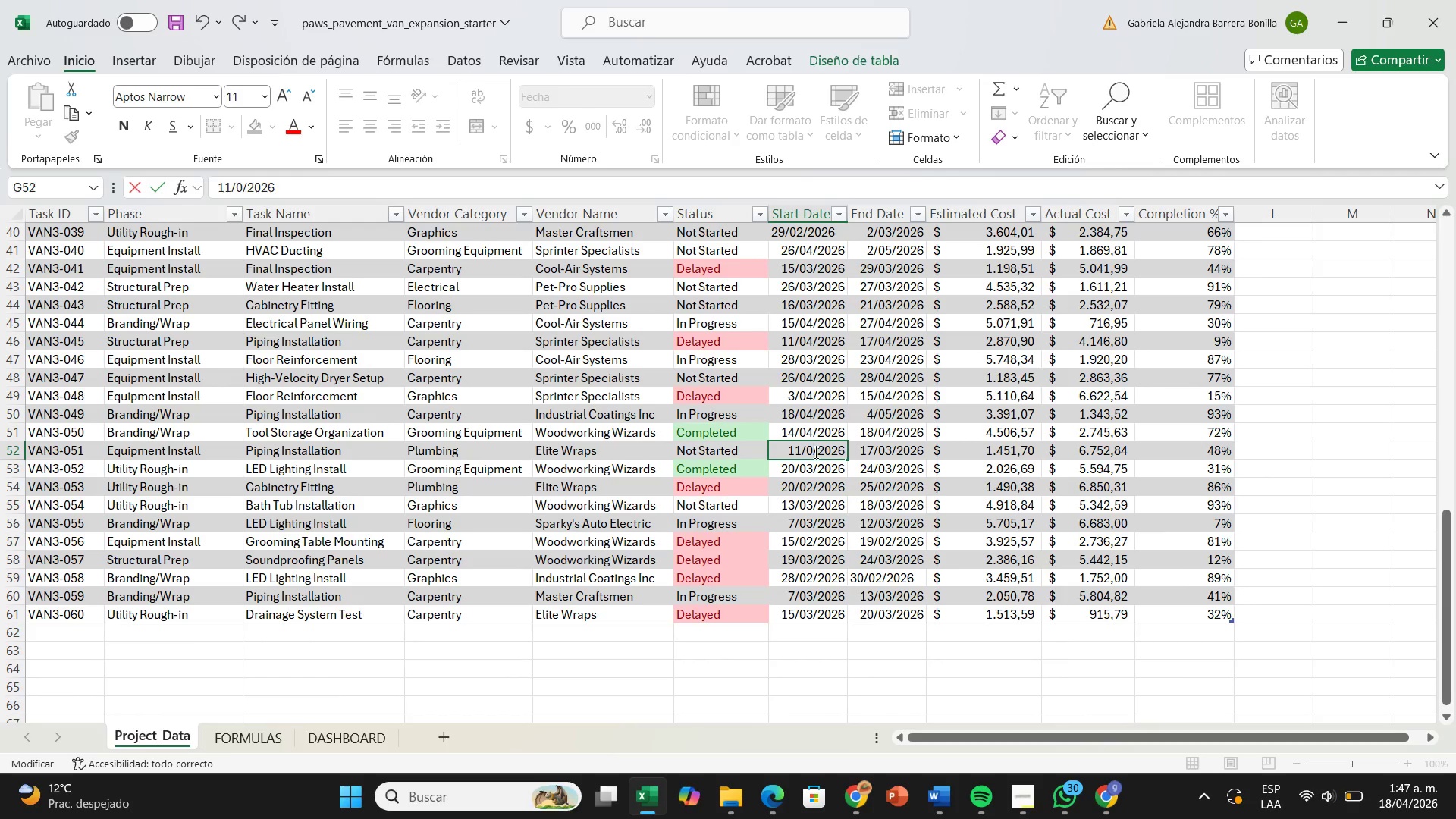 
key(5)
 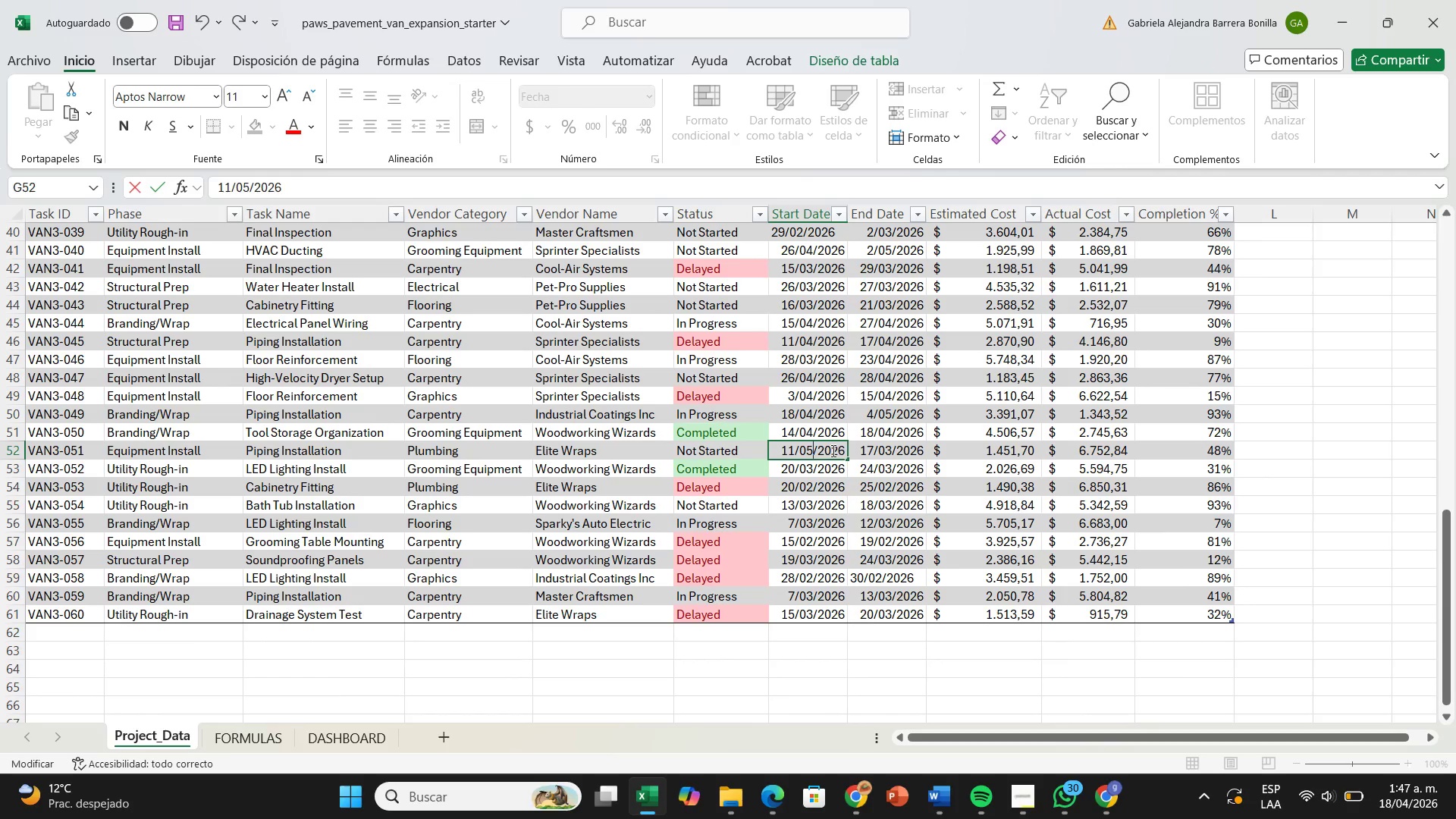 
key(Enter)
 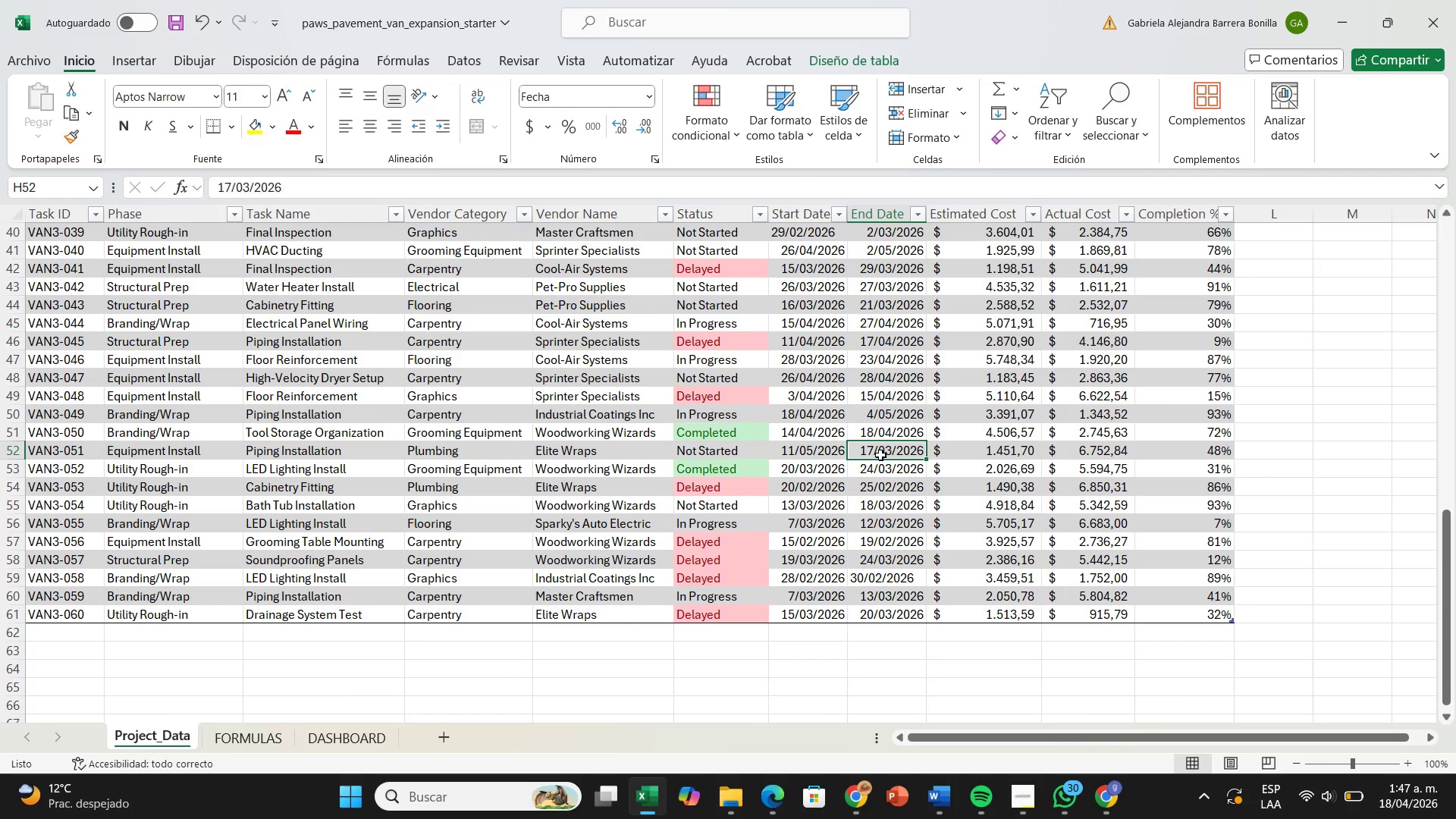 
double_click([880, 455])
 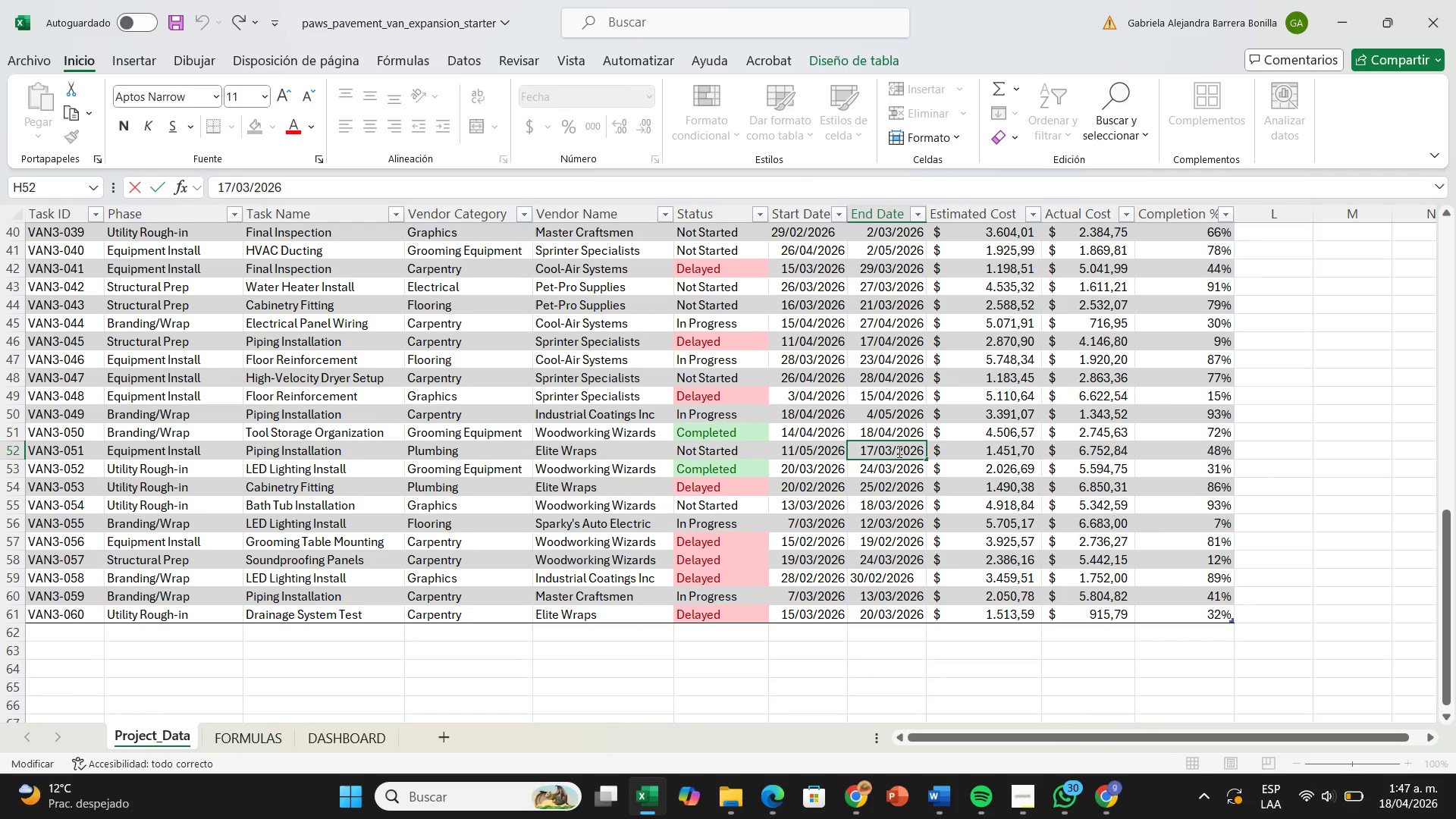 
left_click([888, 451])
 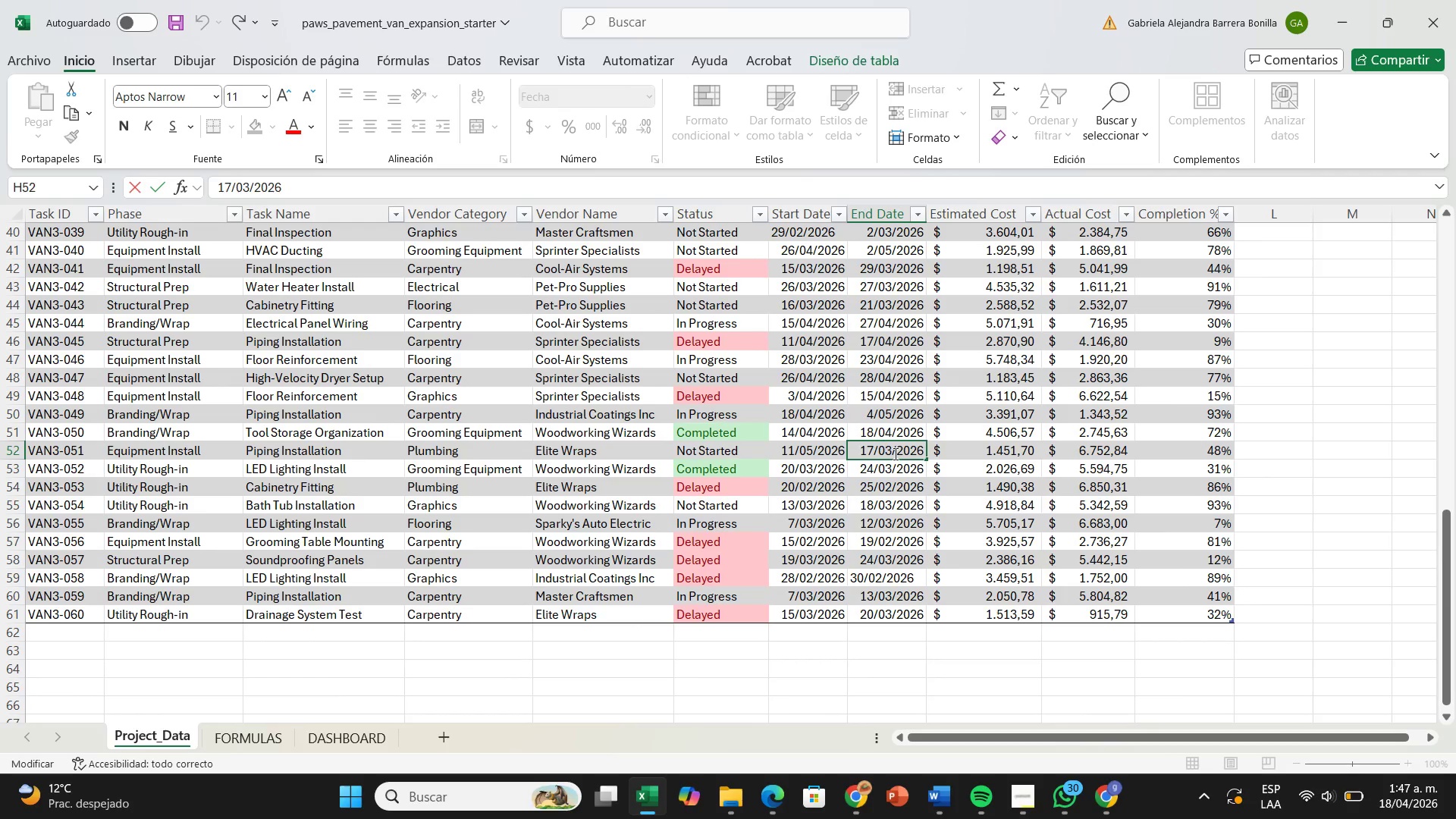 
left_click([894, 453])
 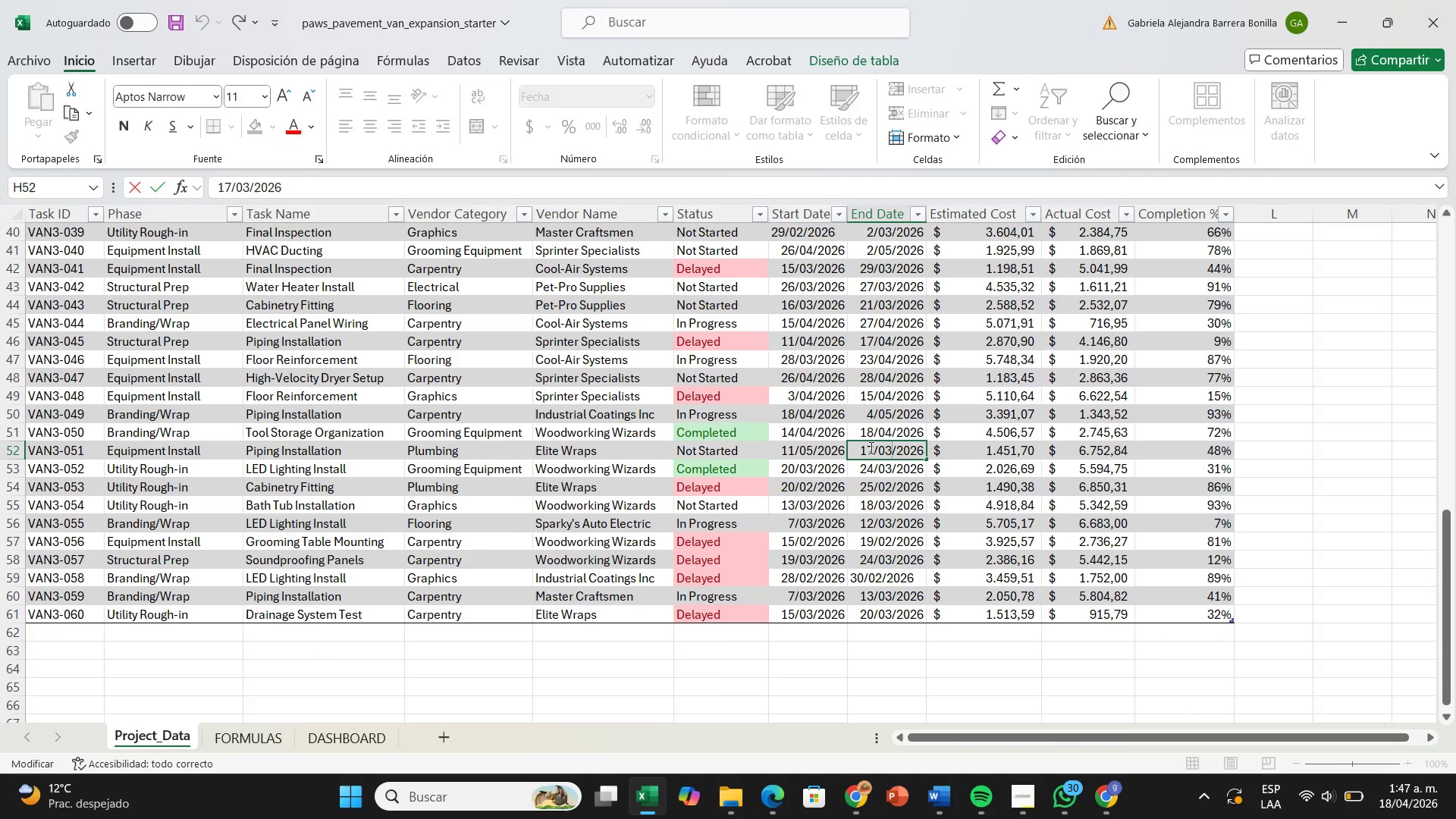 
left_click([866, 447])
 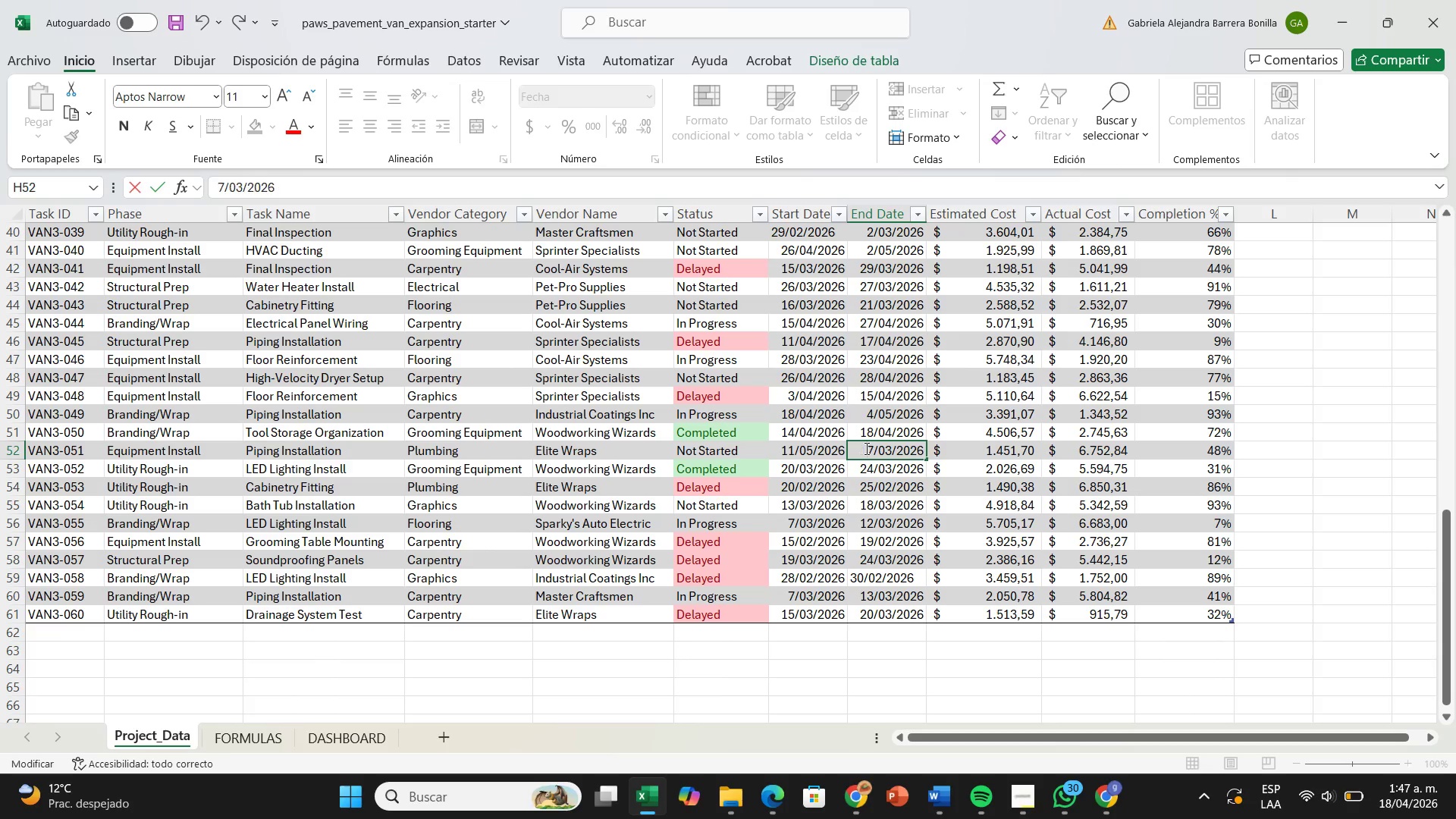 
key(Backspace)
 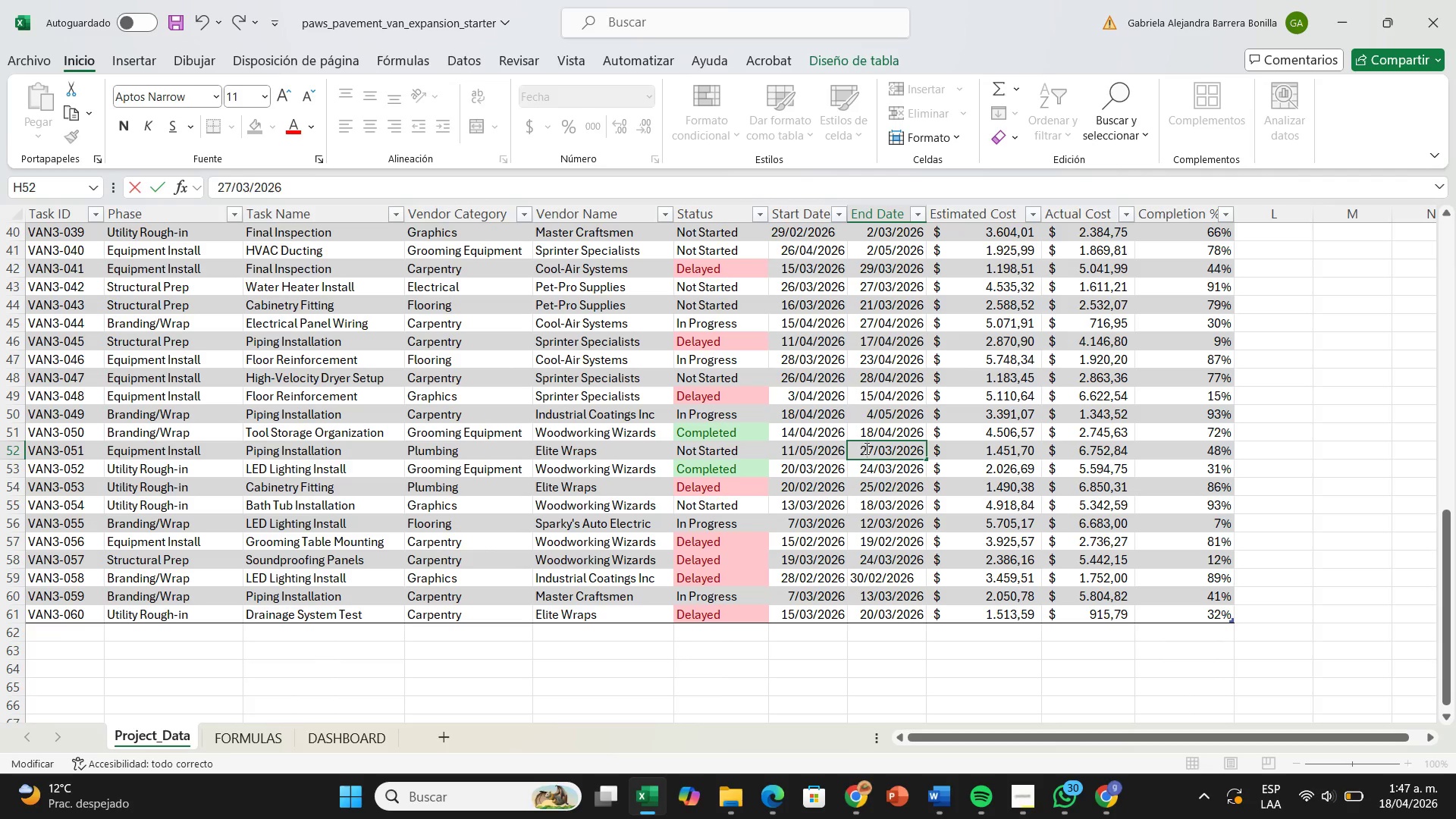 
key(2)
 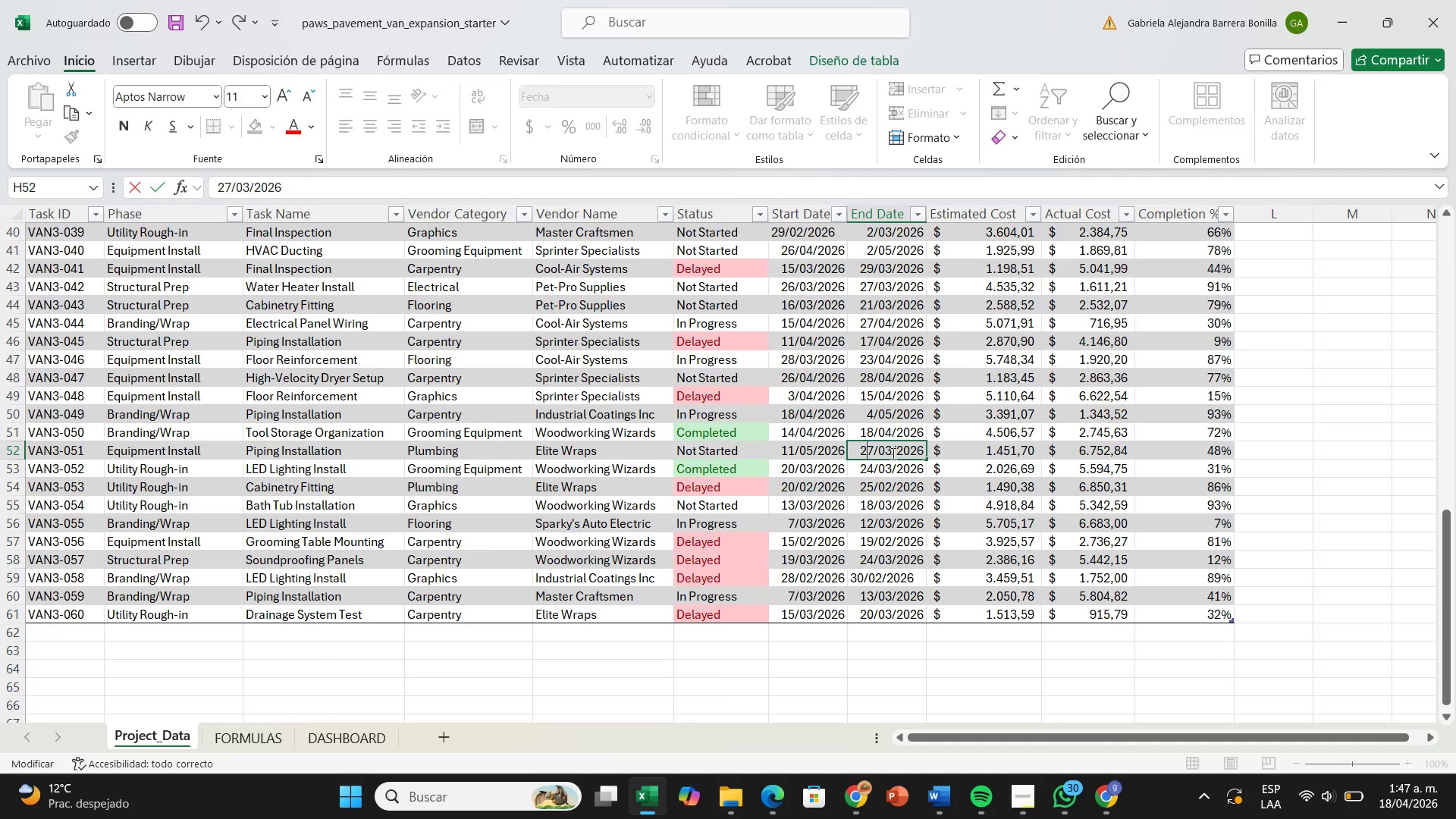 
left_click([893, 453])
 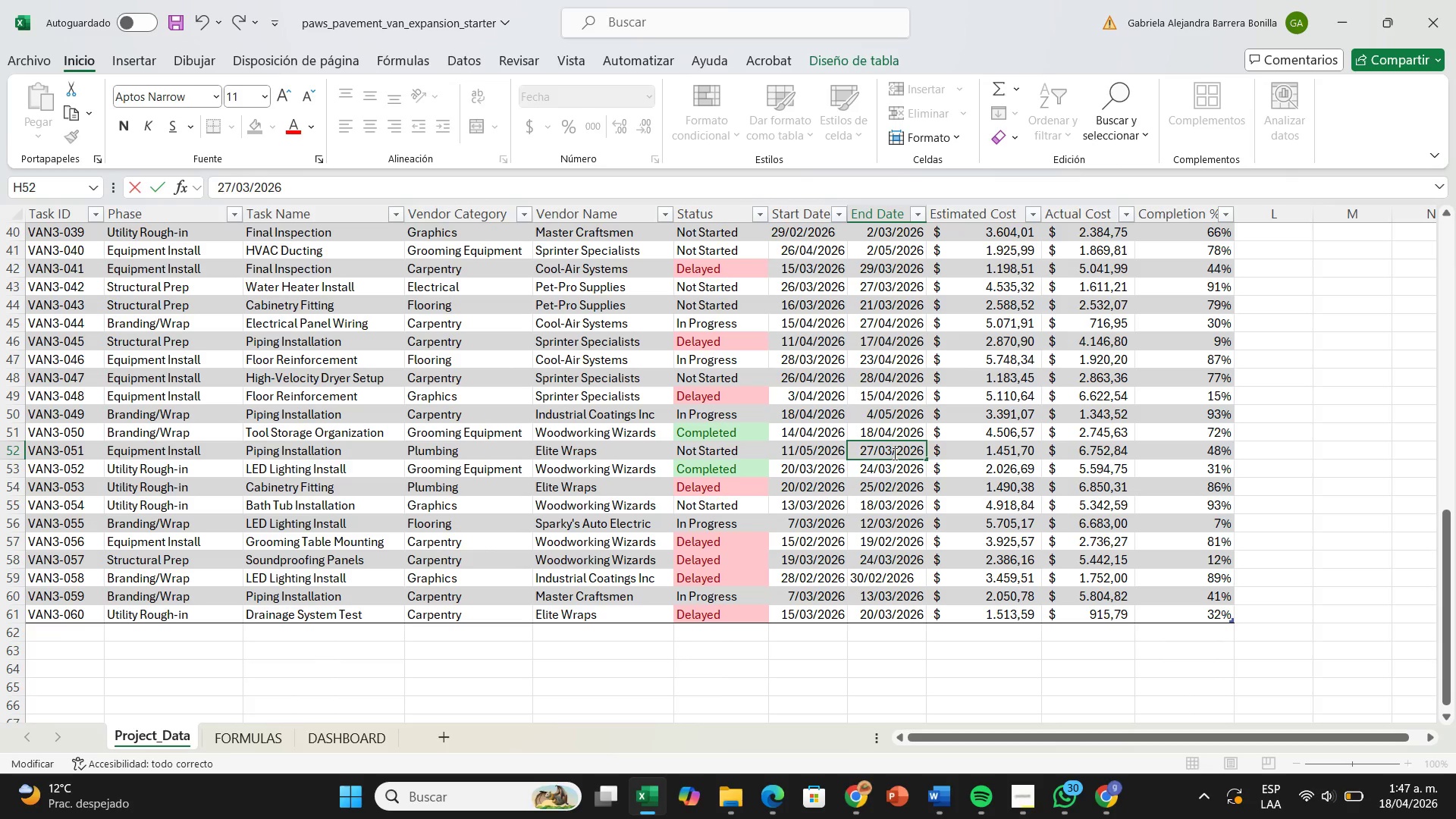 
key(Backspace)
 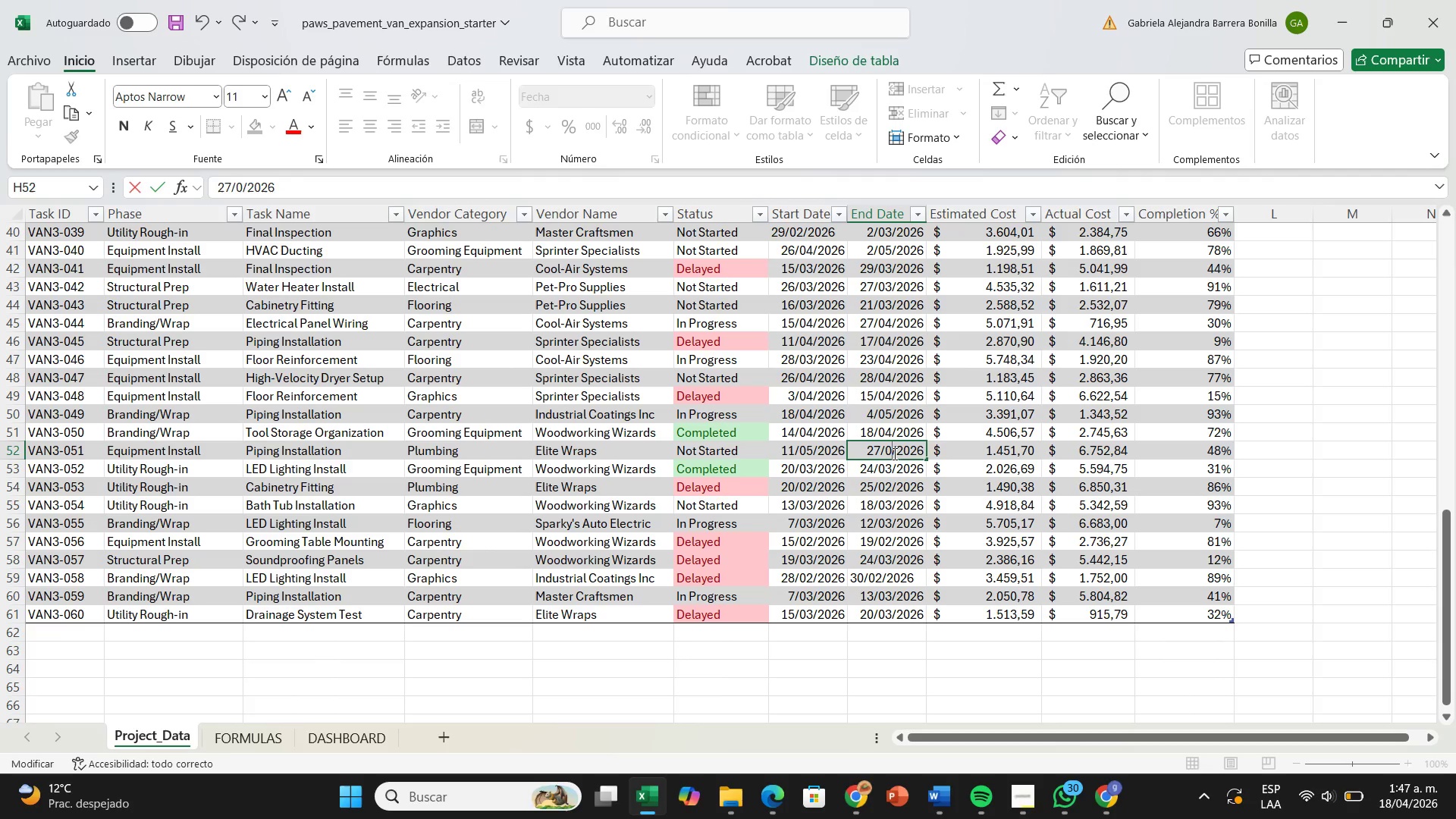 
key(5)
 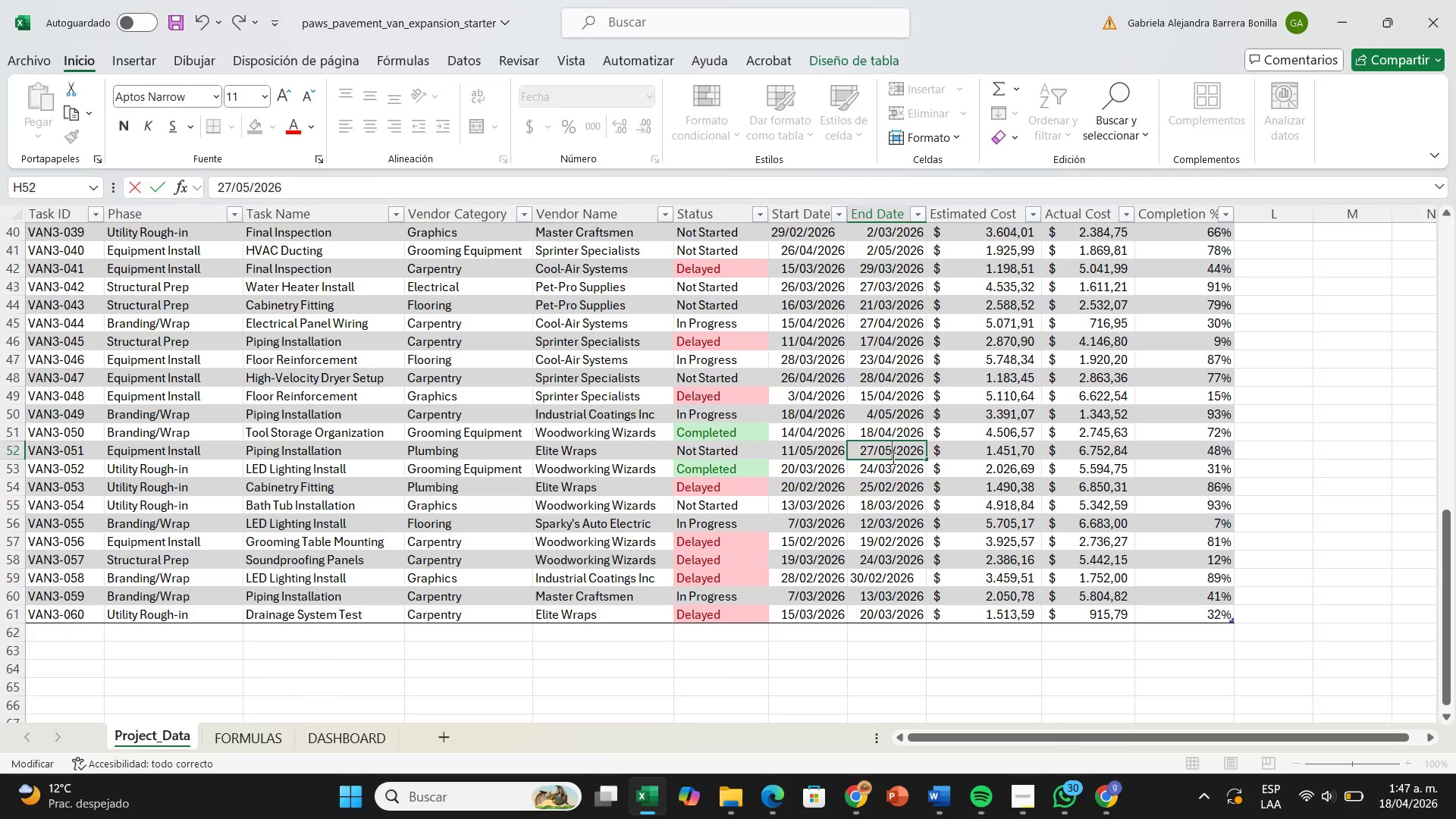 
key(Enter)
 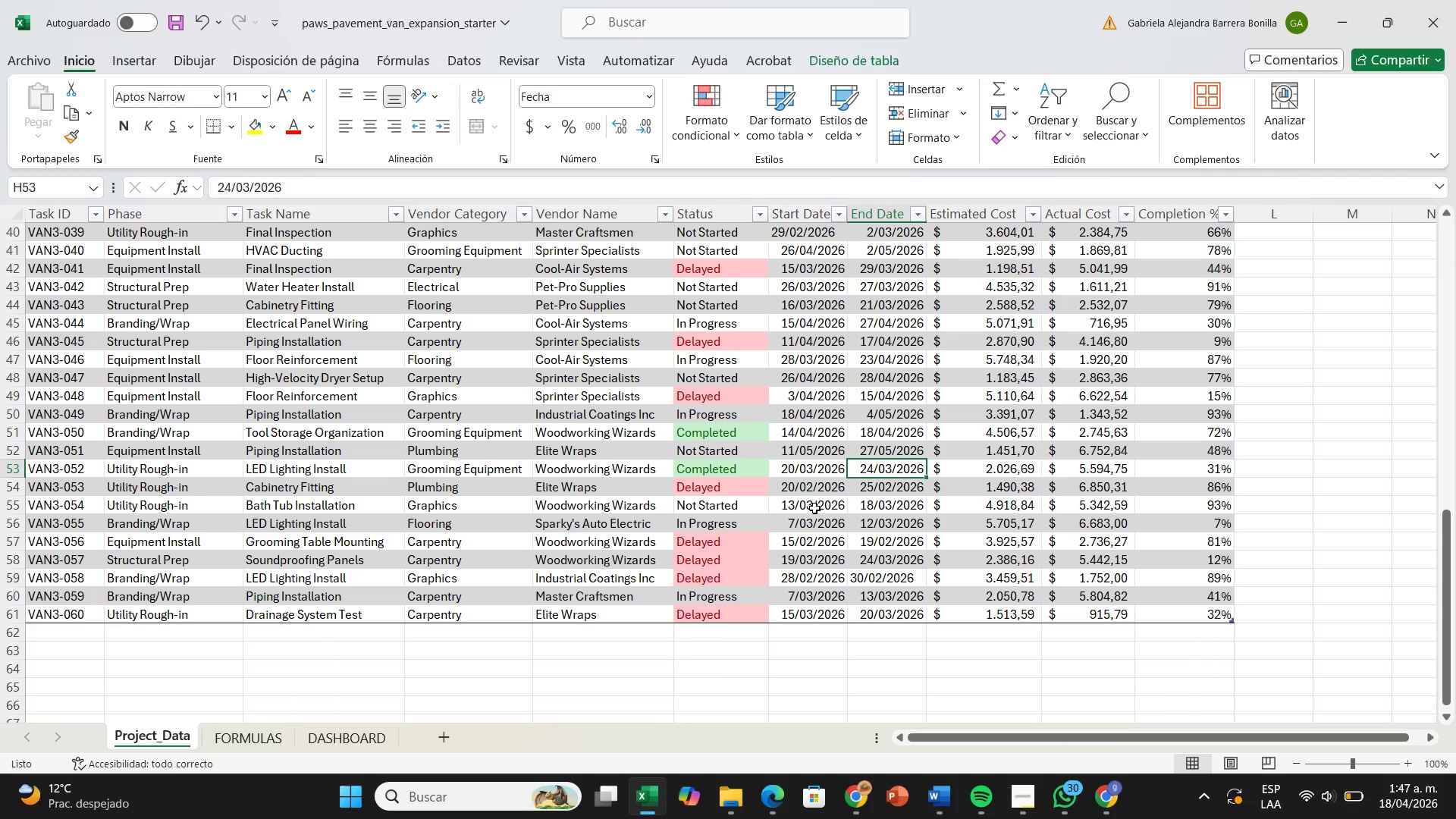 
wait(24.81)
 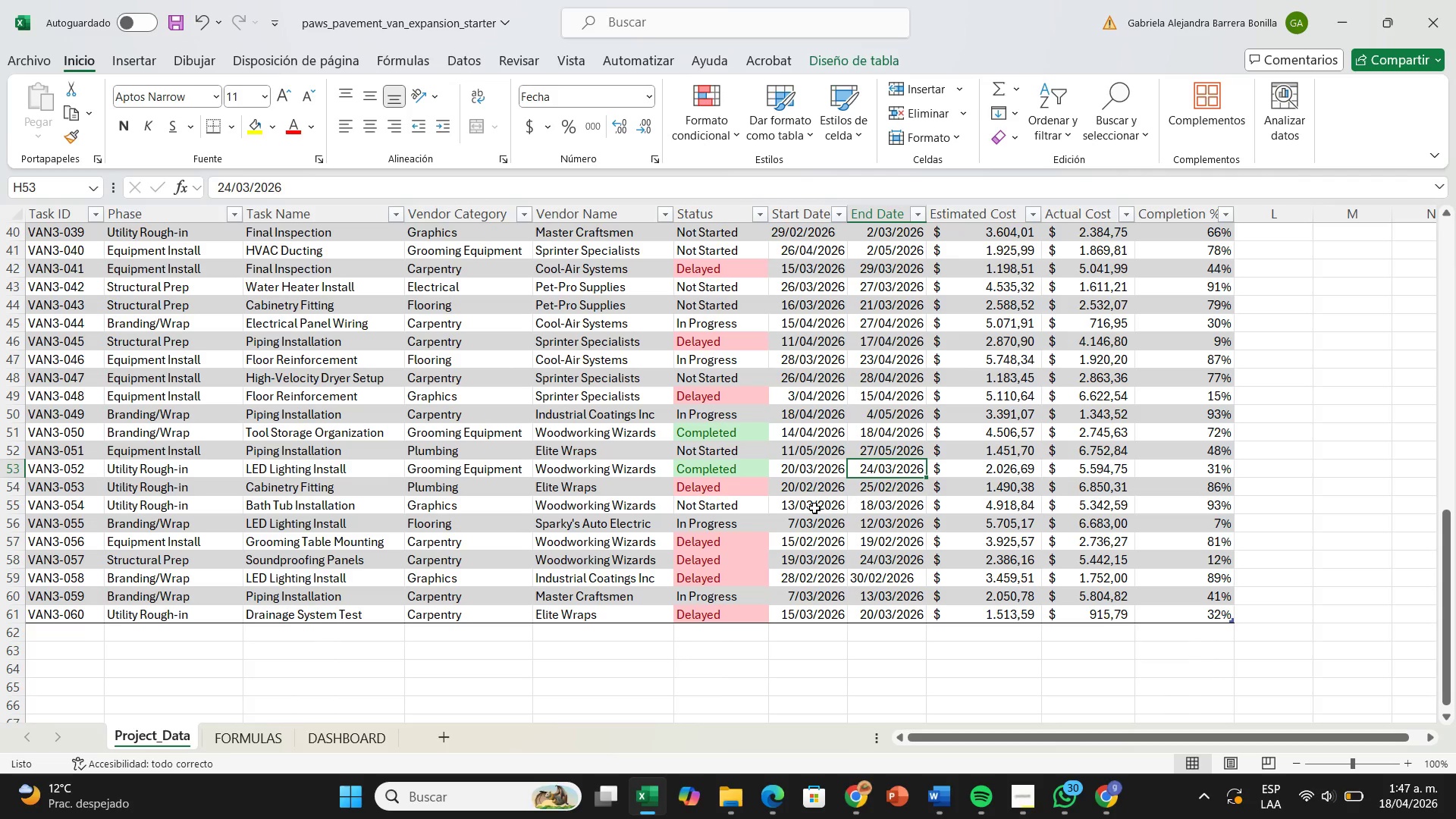 
left_click([815, 500])
 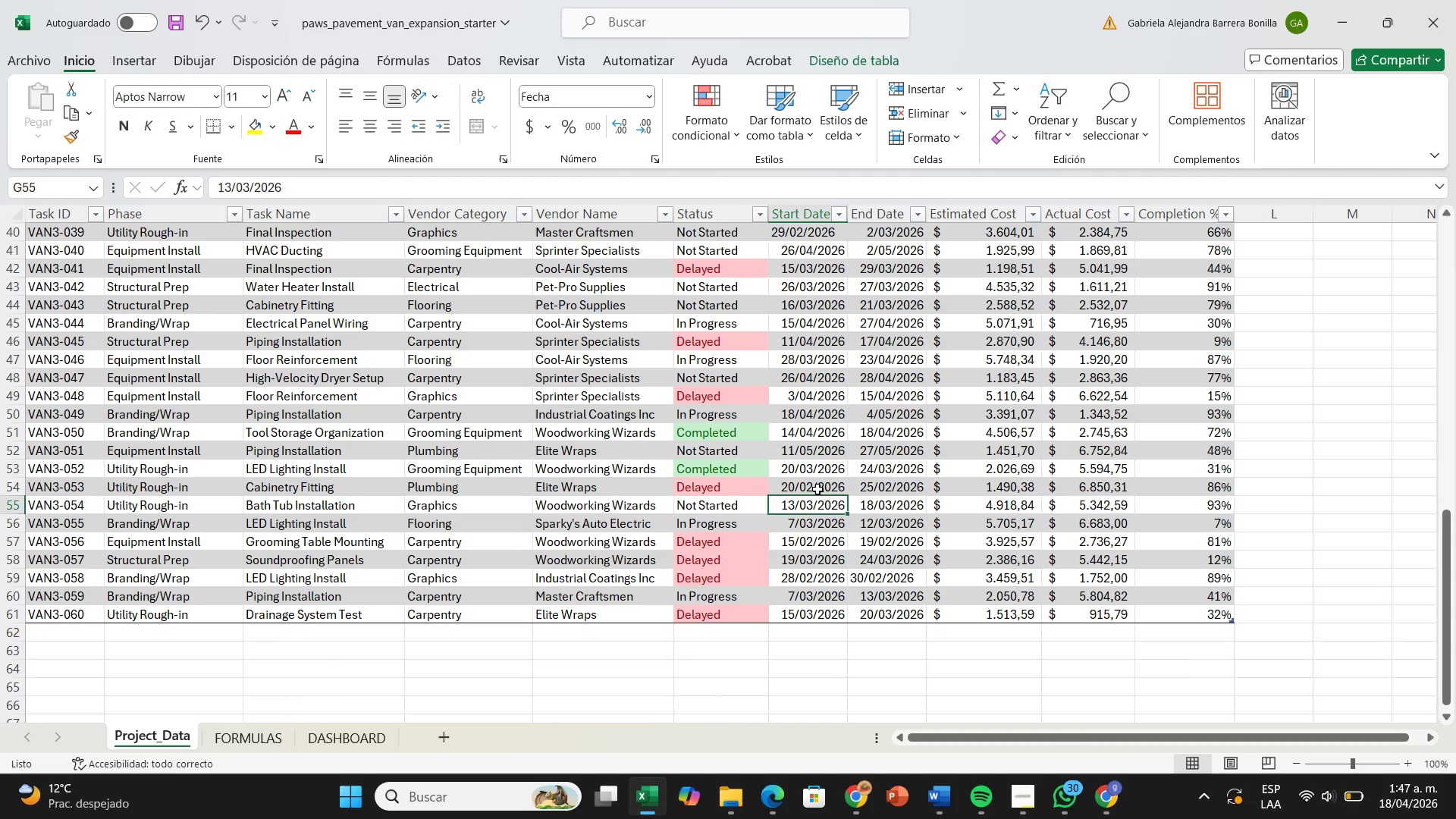 
left_click([817, 489])
 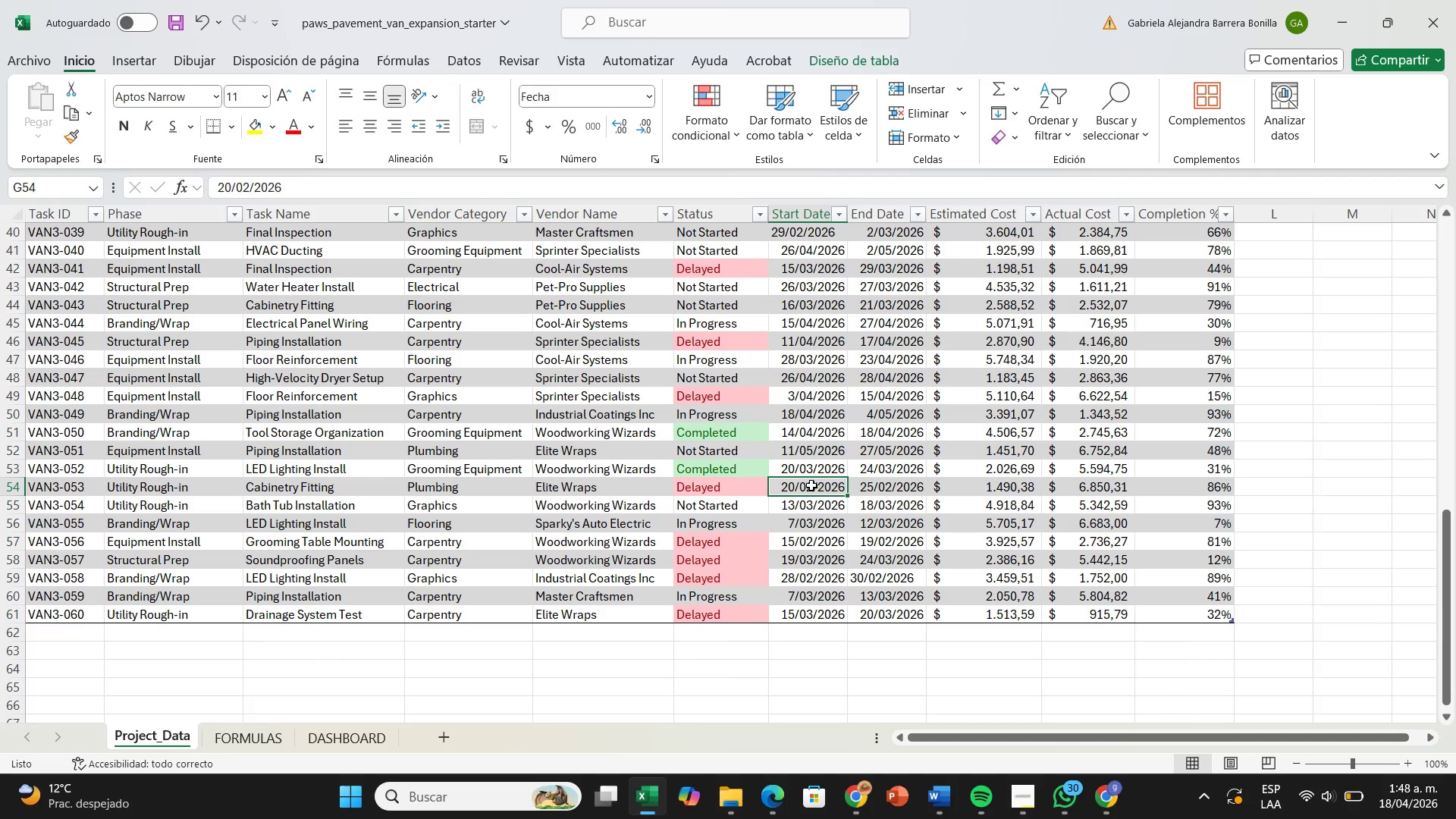 
left_click([790, 485])
 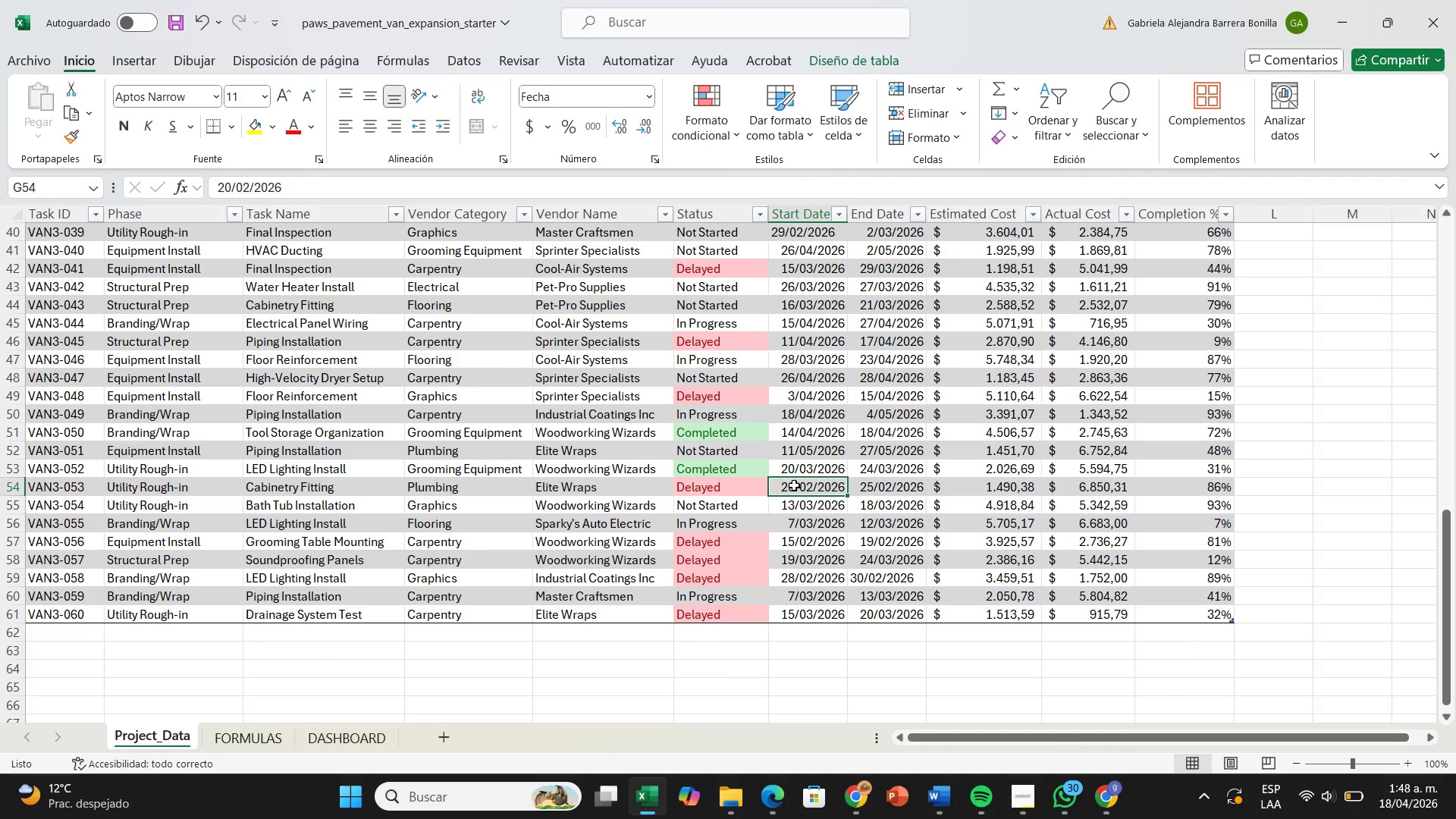 
double_click([799, 487])
 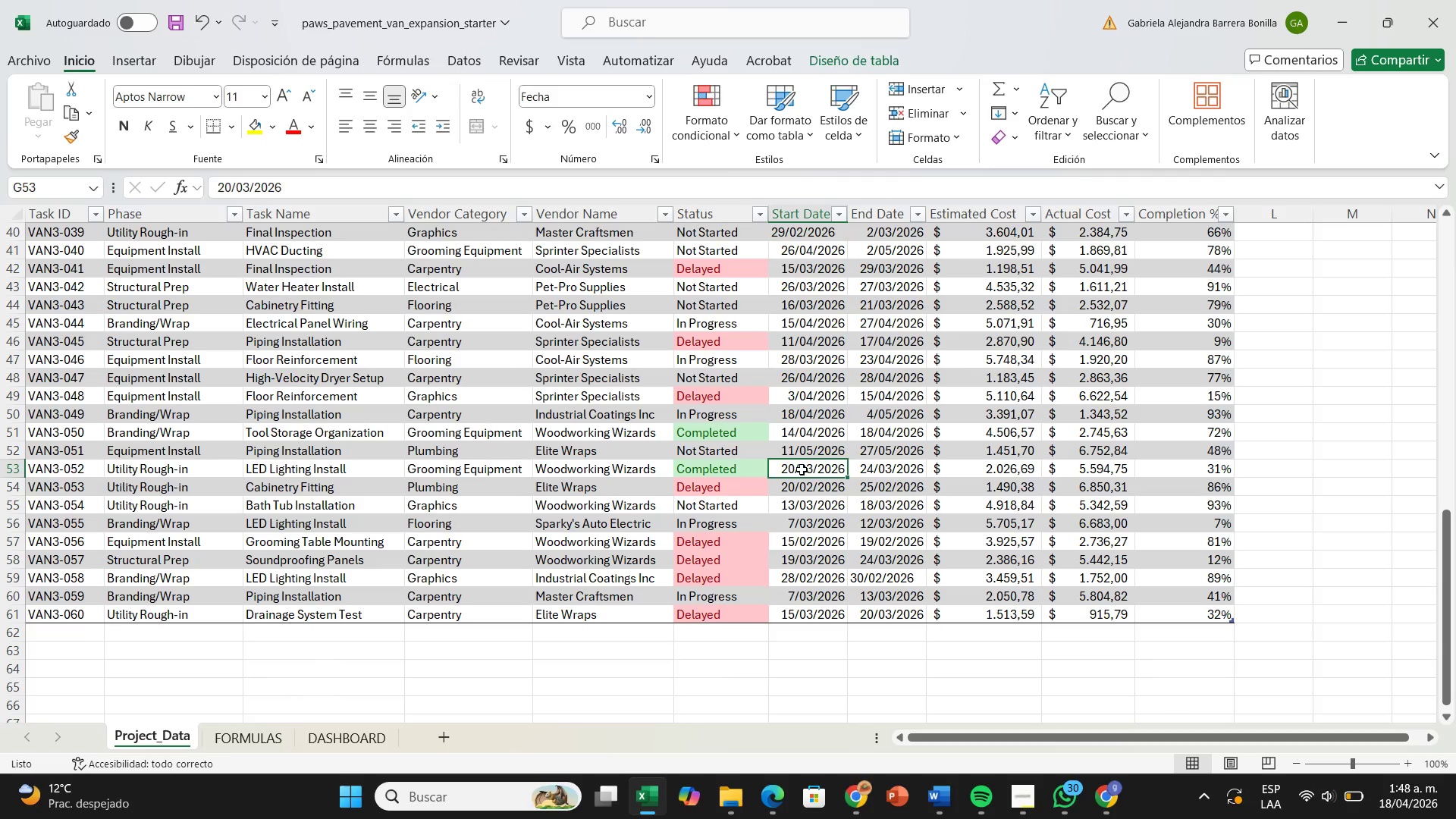 
double_click([802, 469])
 